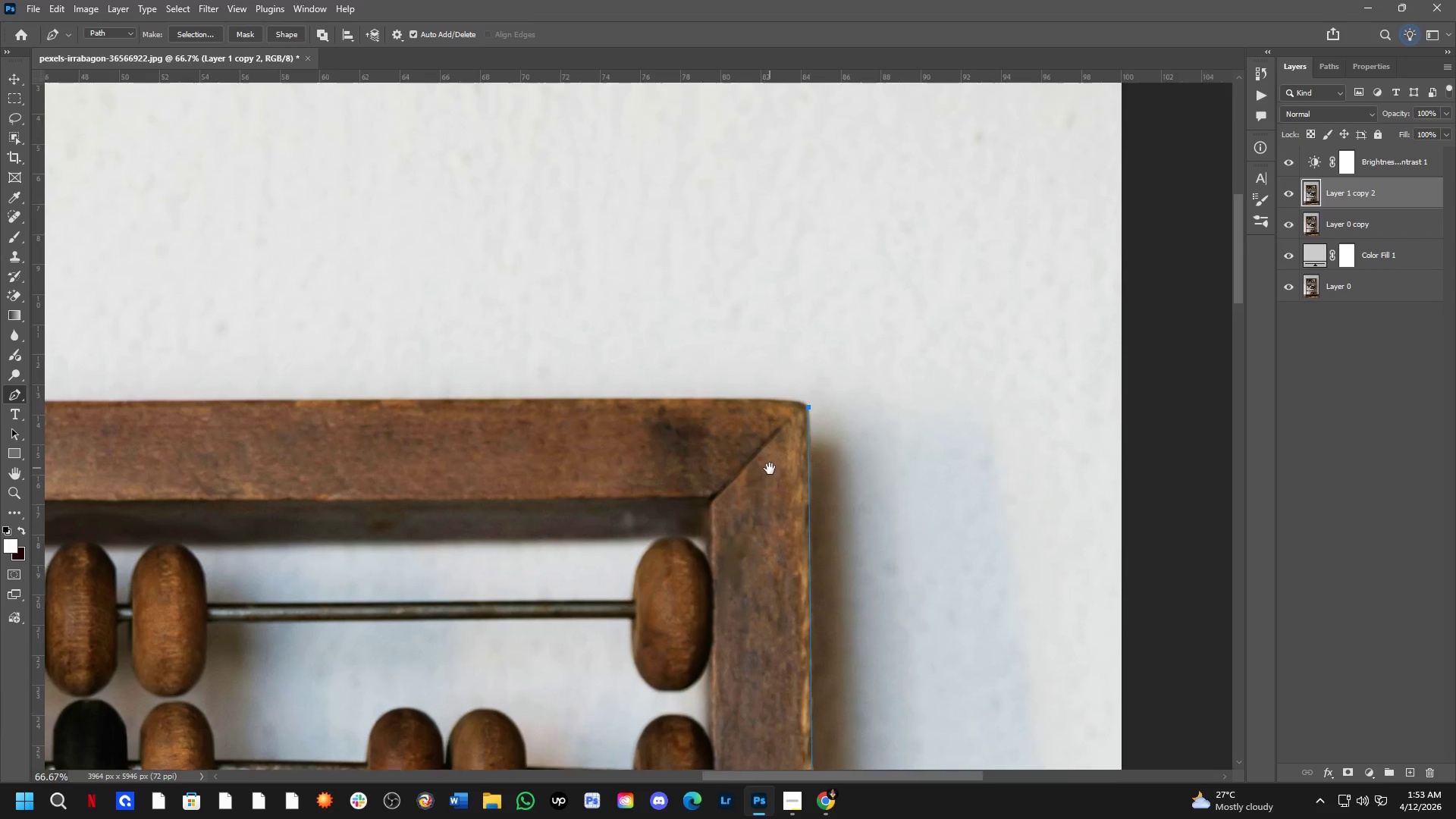 
left_click([780, 234])
 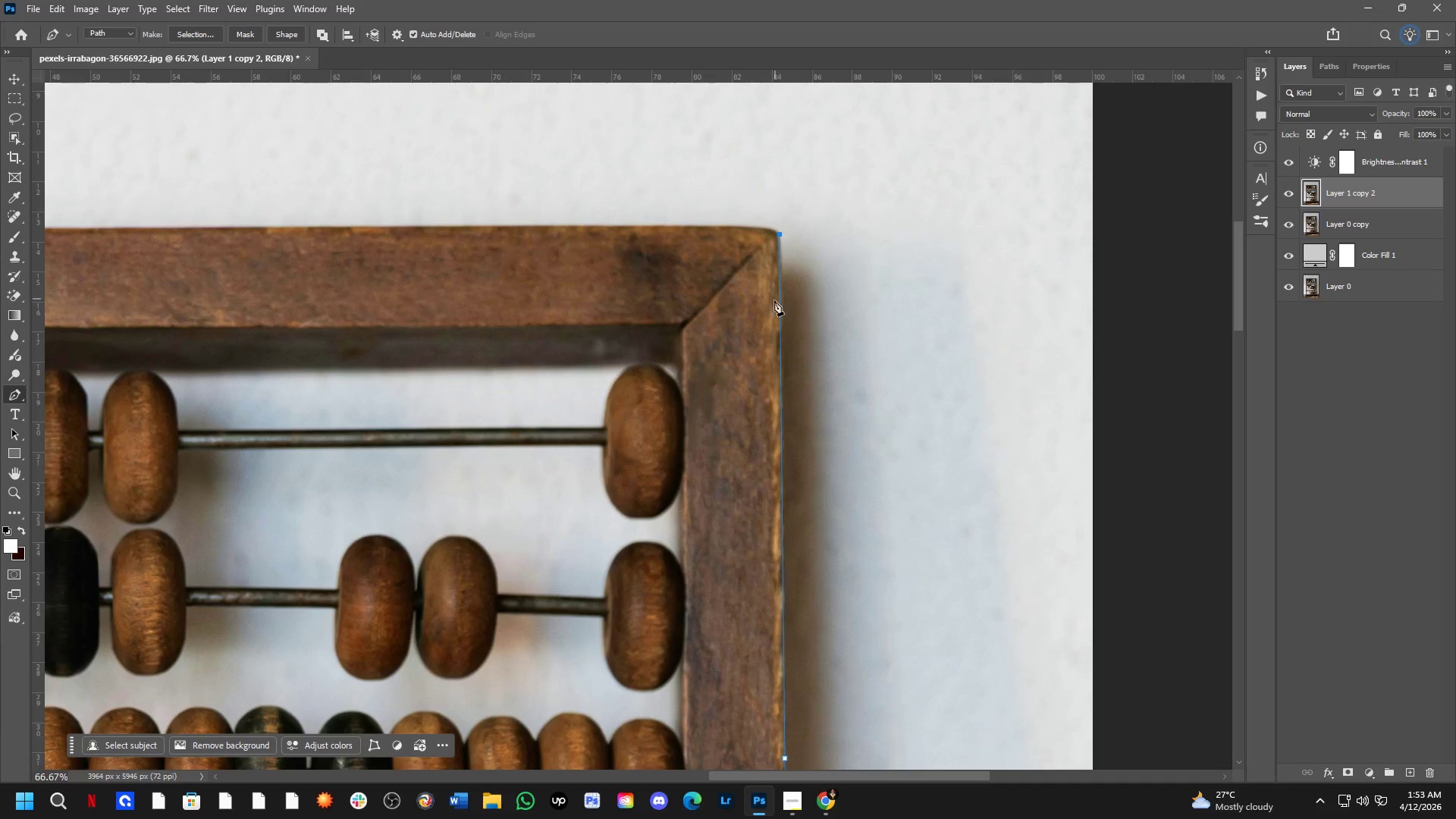 
hold_key(key=Space, duration=0.64)
 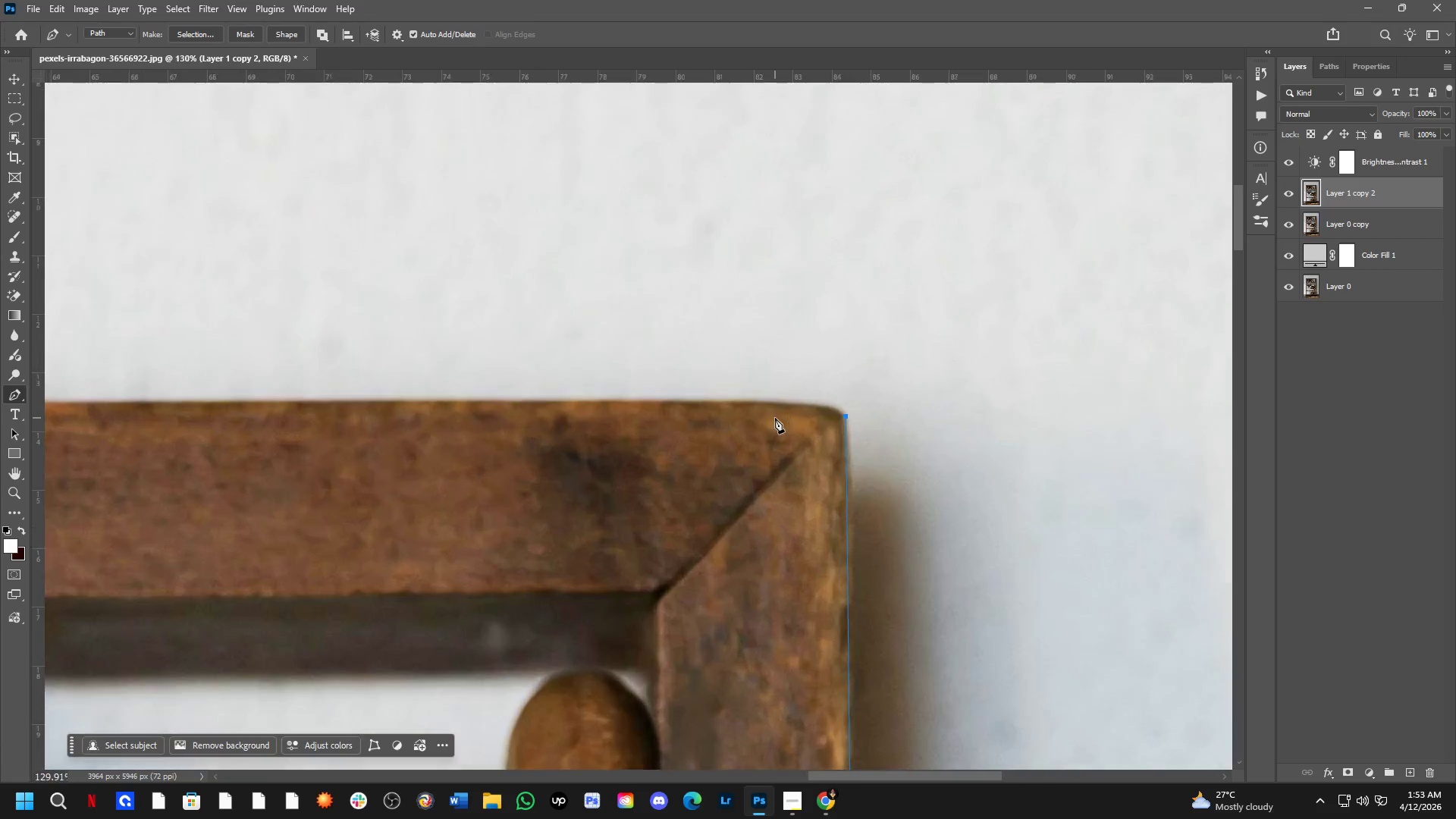 
left_click_drag(start_coordinate=[740, 294], to_coordinate=[770, 469])
 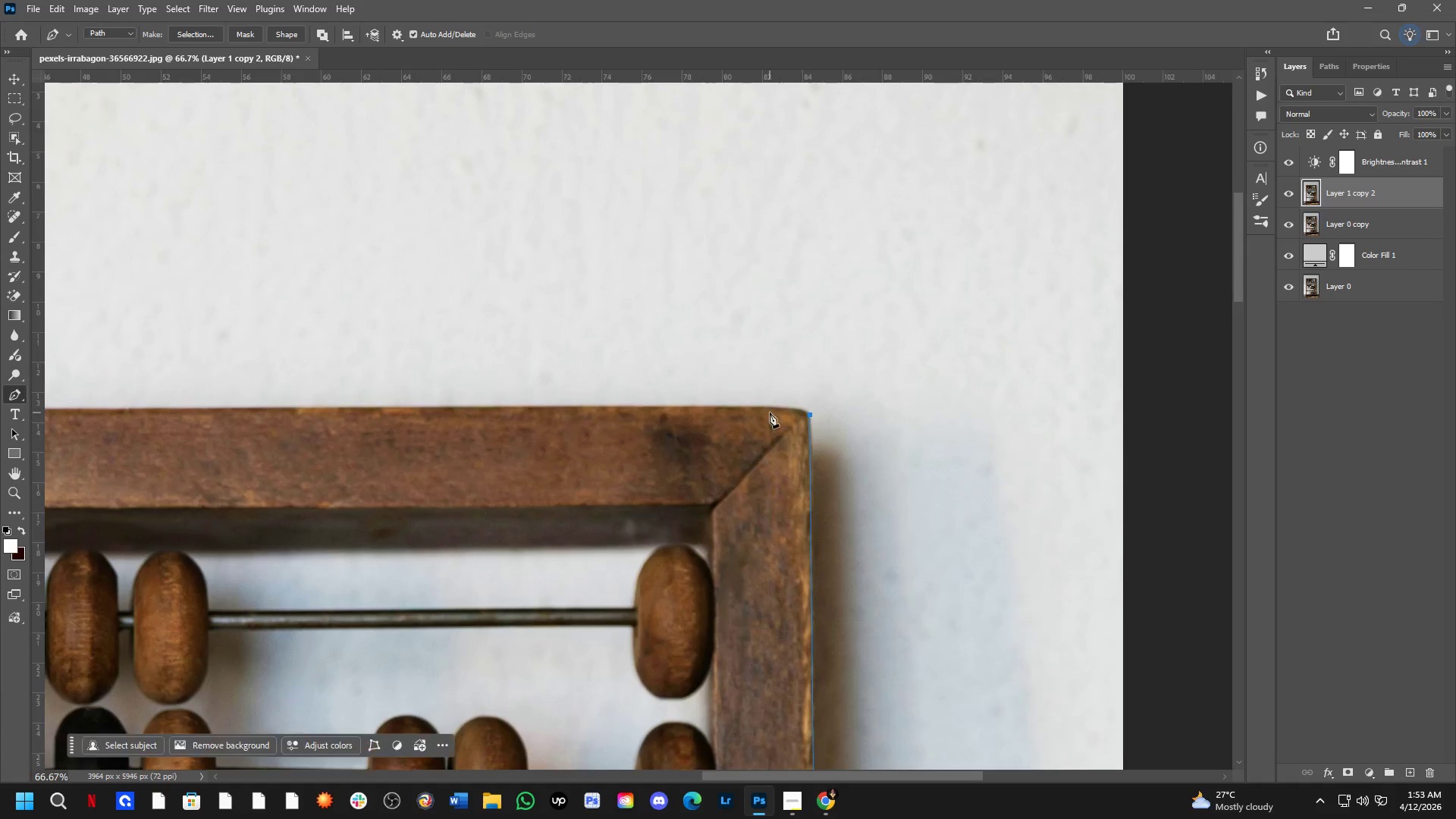 
left_click([777, 397])
 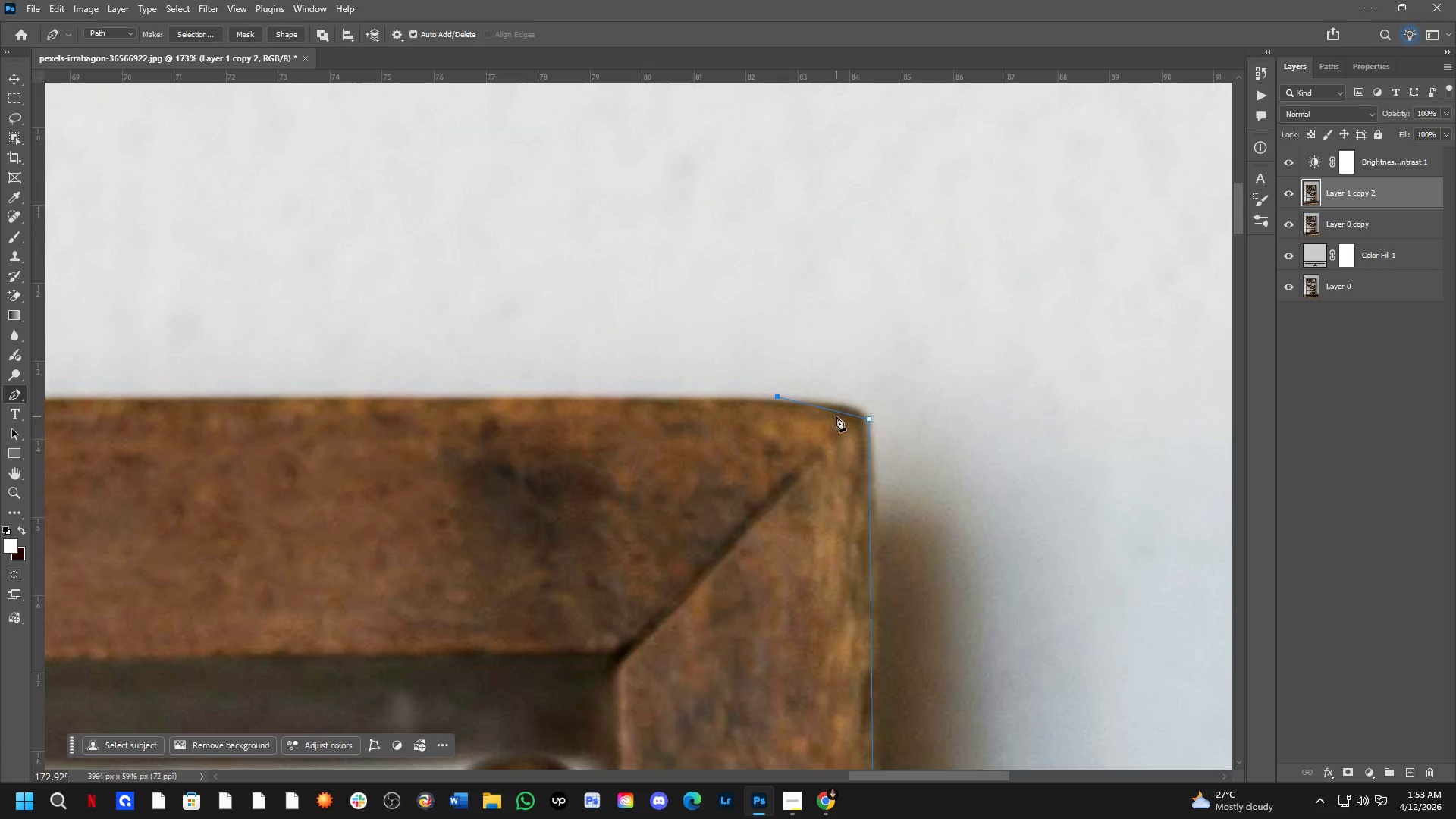 
scroll: coordinate [777, 406], scroll_direction: up, amount: 10.0
 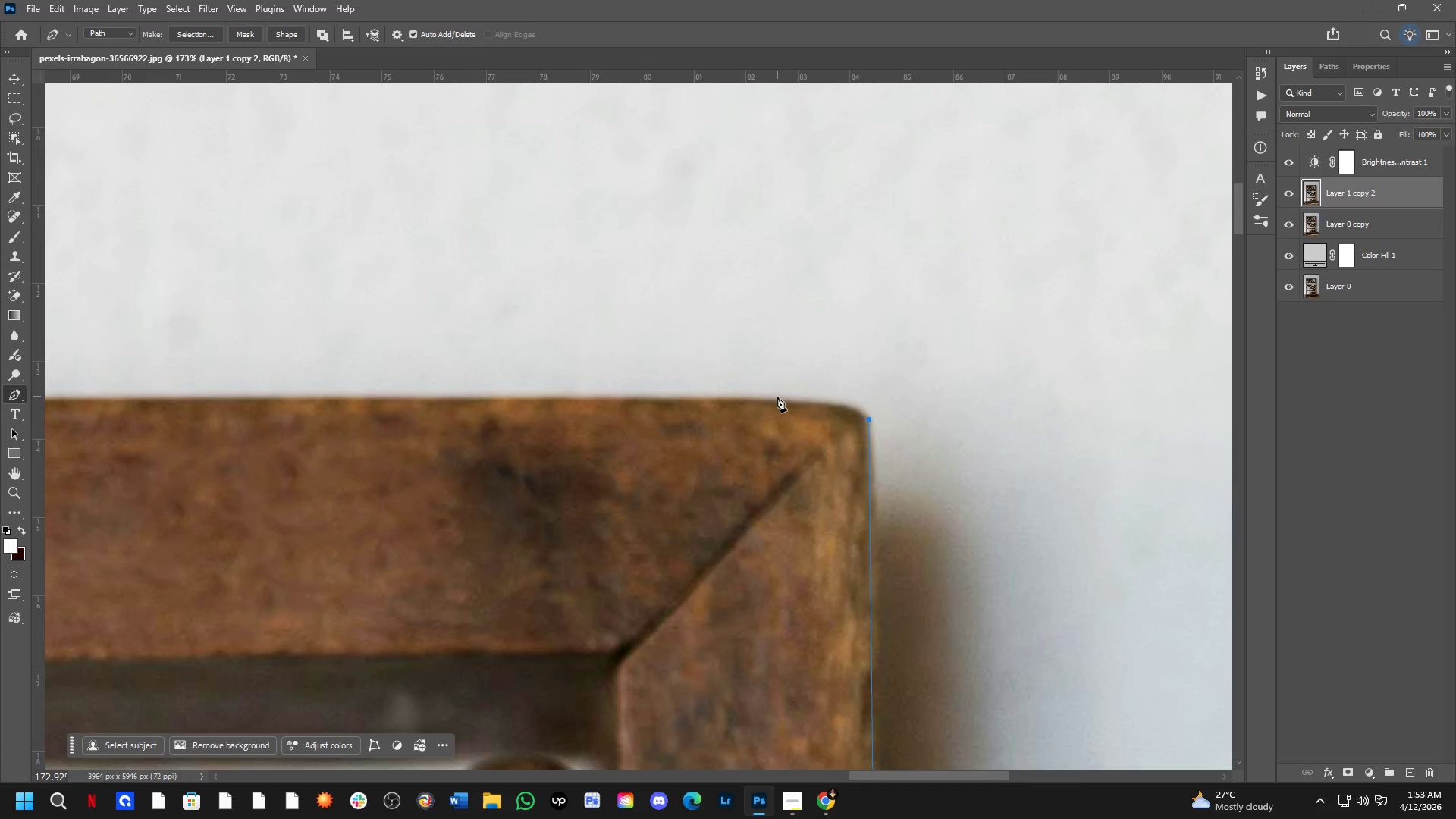 
left_click([841, 416])
 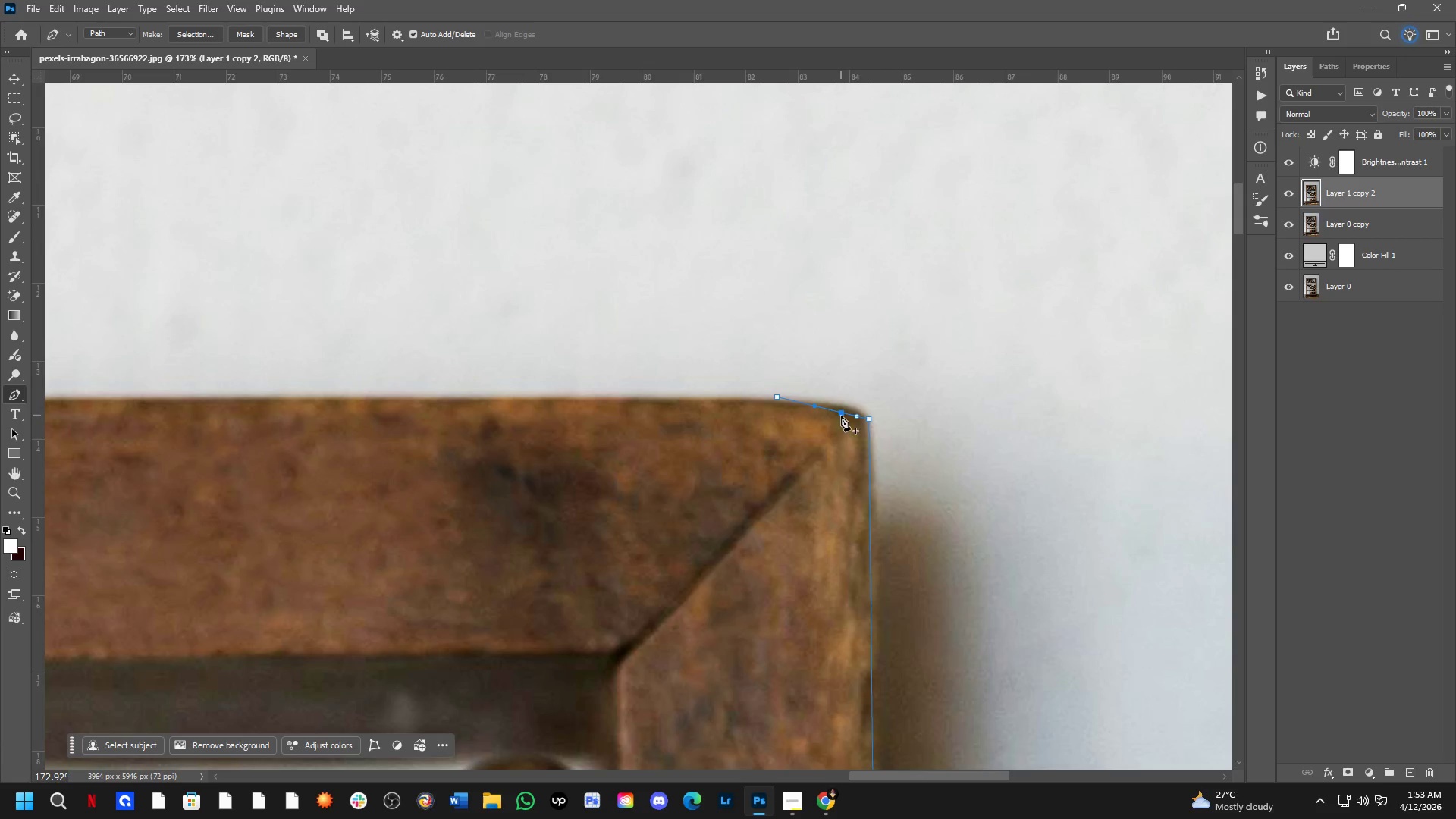 
hold_key(key=ControlLeft, duration=1.61)
left_click_drag(start_coordinate=[843, 413], to_coordinate=[849, 406])
 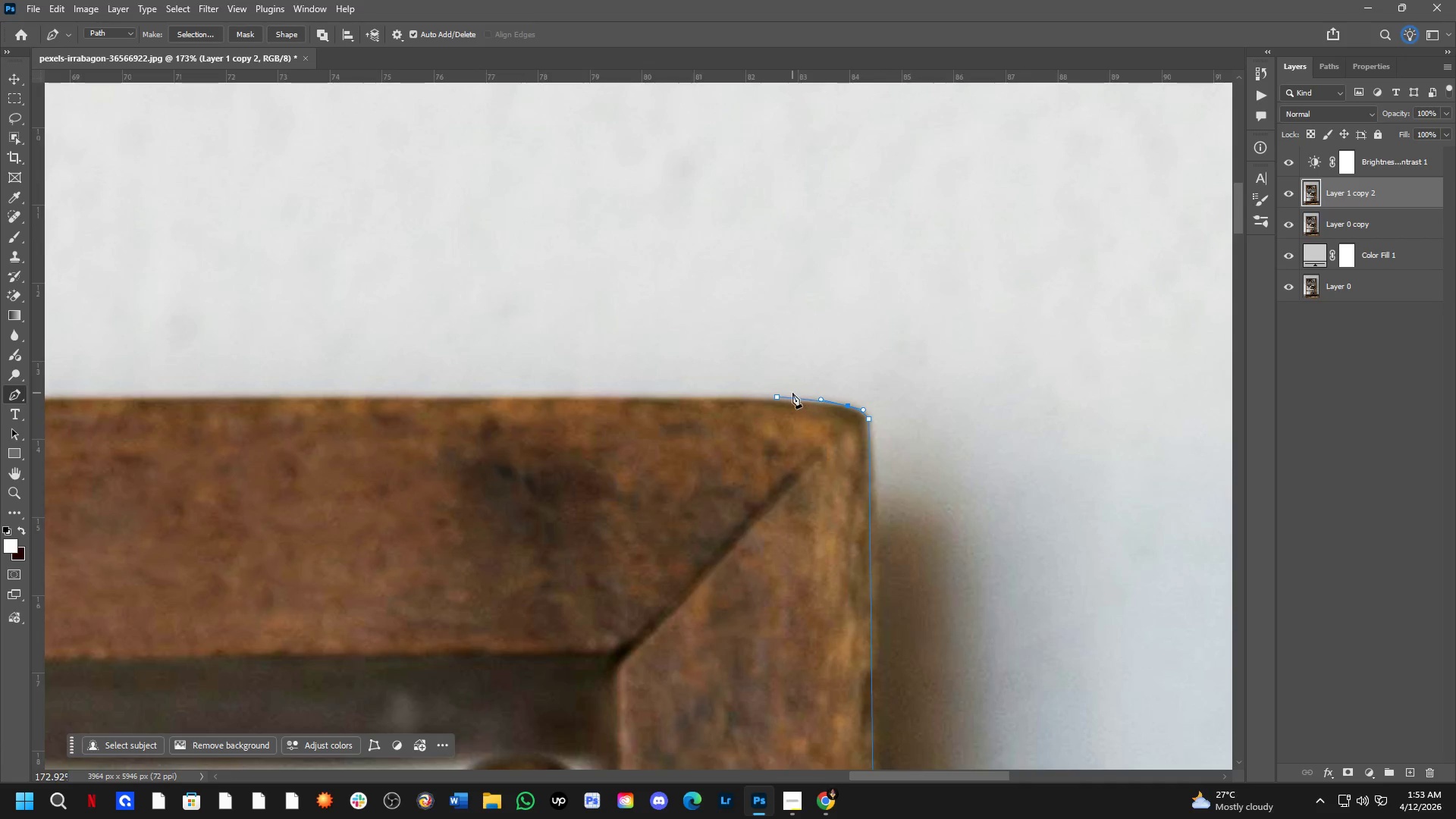 
hold_key(key=ControlLeft, duration=1.55)
left_click_drag(start_coordinate=[778, 395], to_coordinate=[748, 398])
 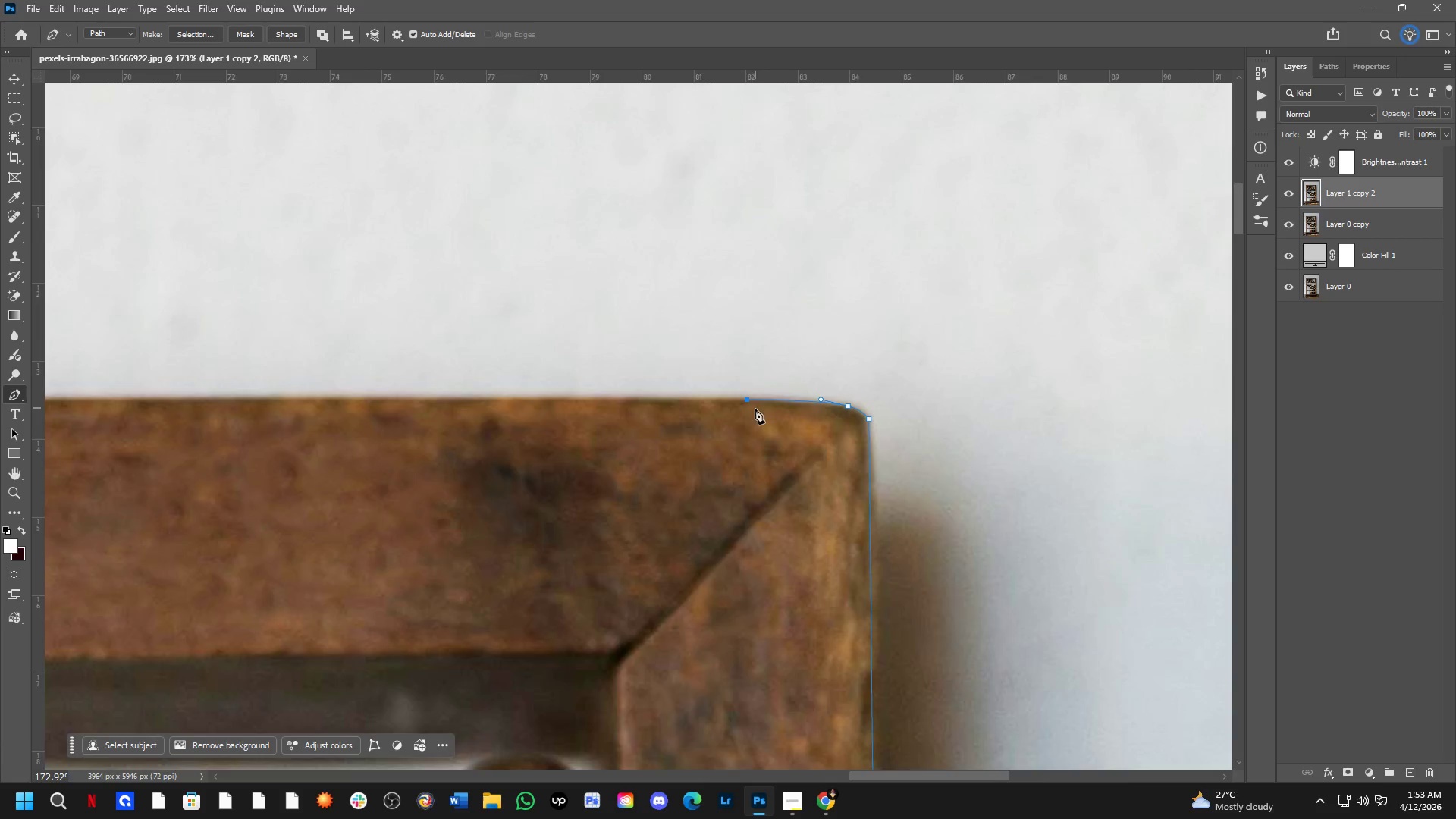 
key(Control+ControlLeft)
 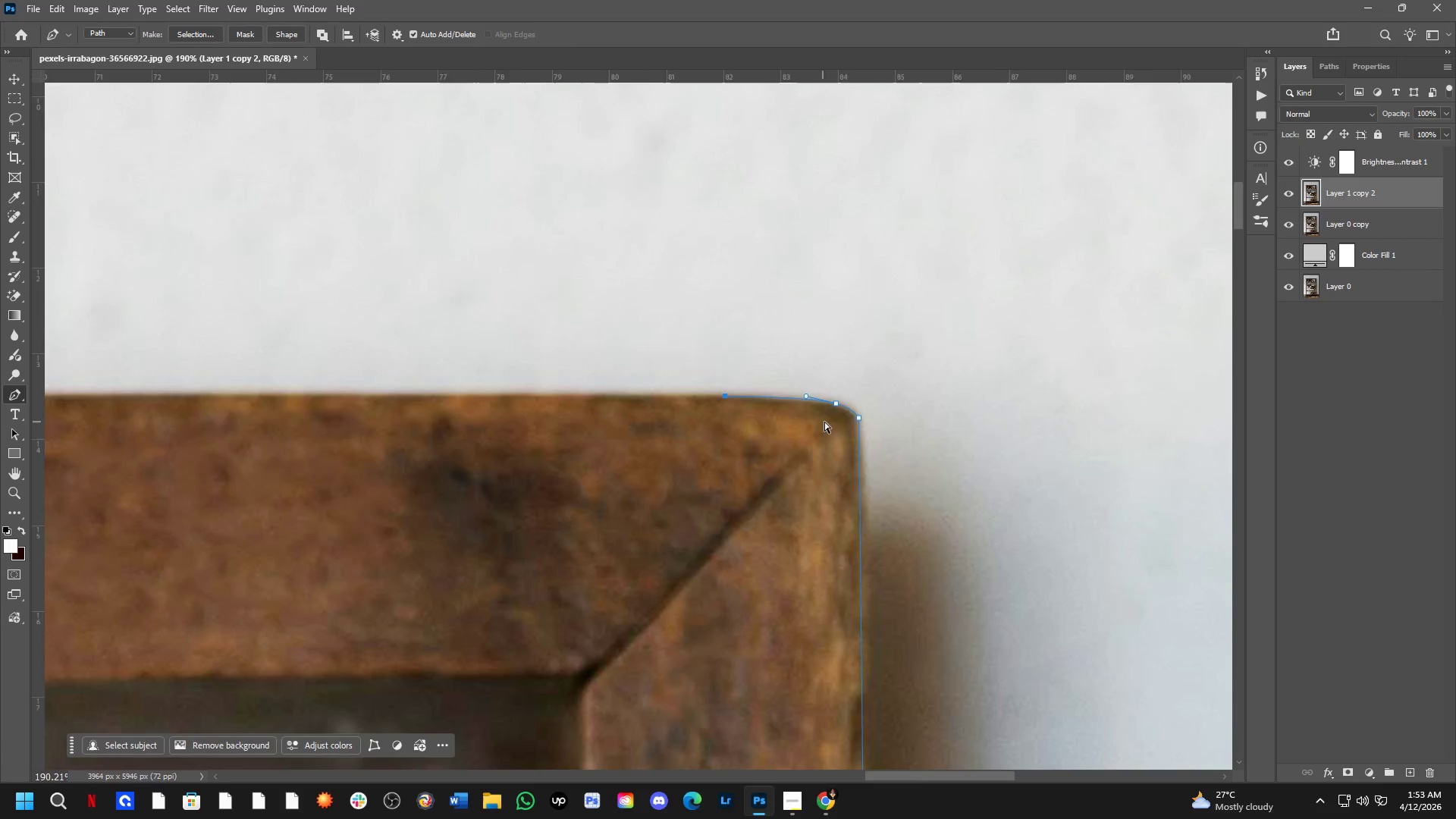 
key(Shift+ShiftLeft)
 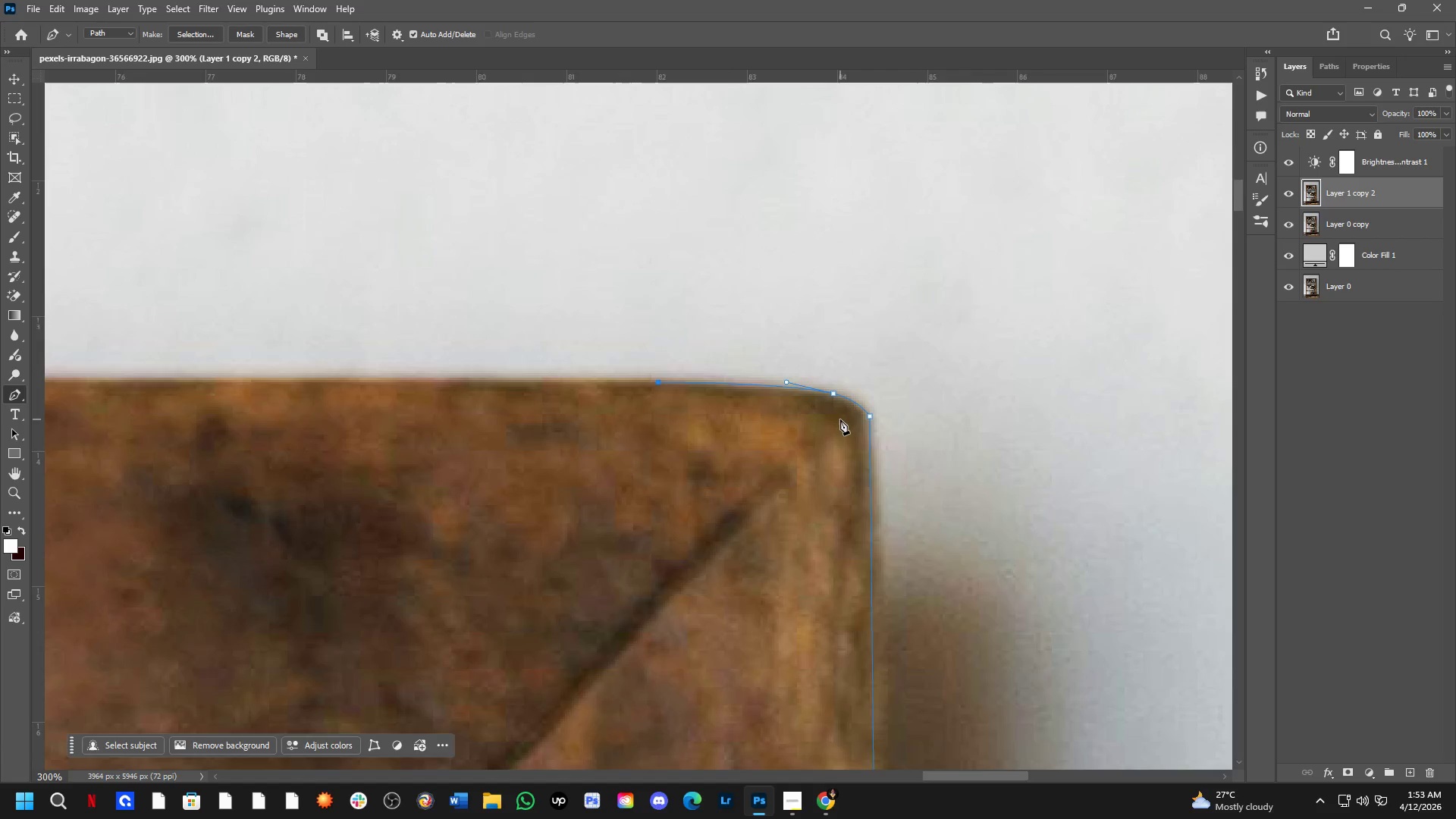 
key(Shift+ShiftLeft)
 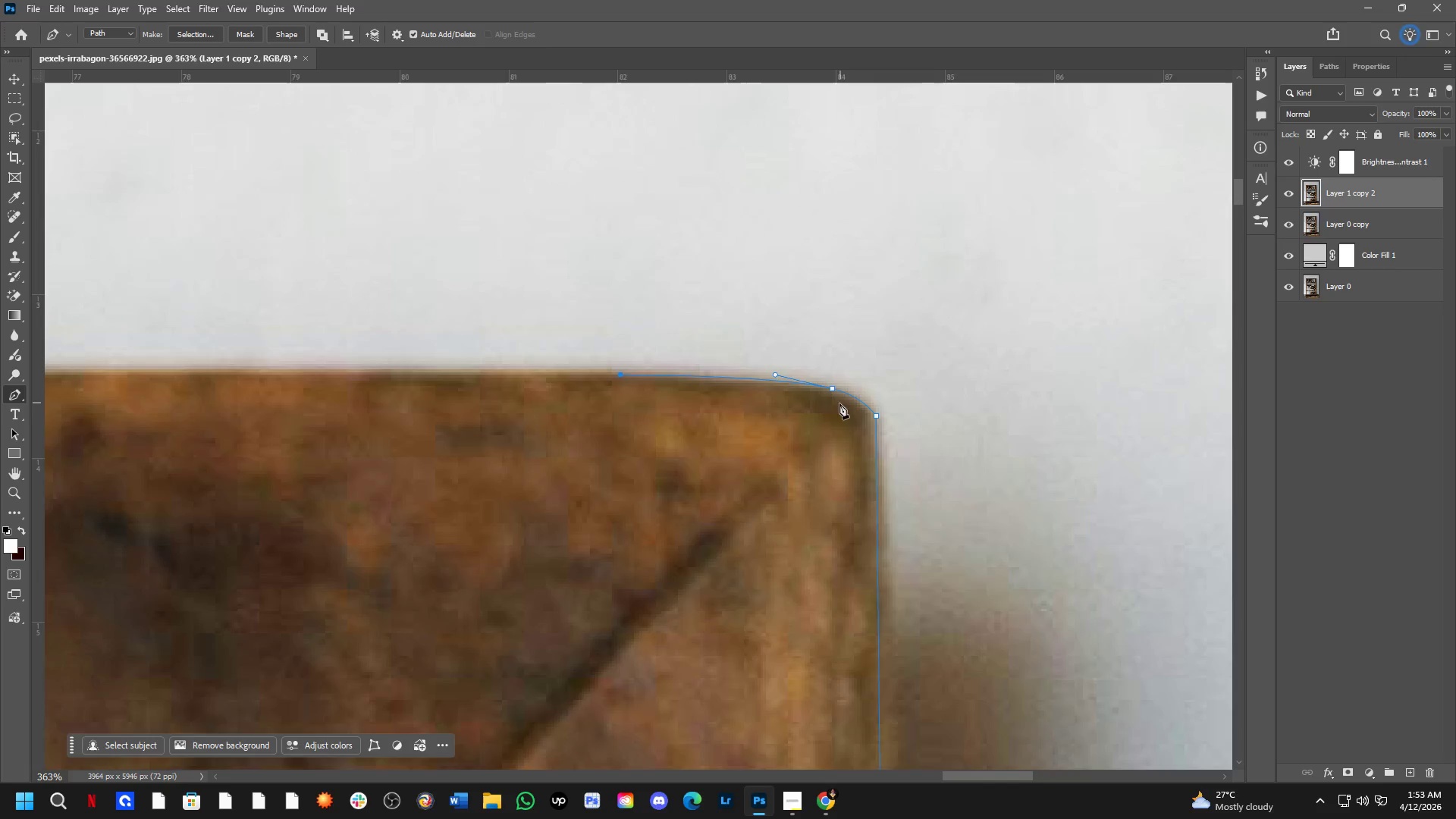 
scroll: coordinate [840, 419], scroll_direction: up, amount: 5.0
 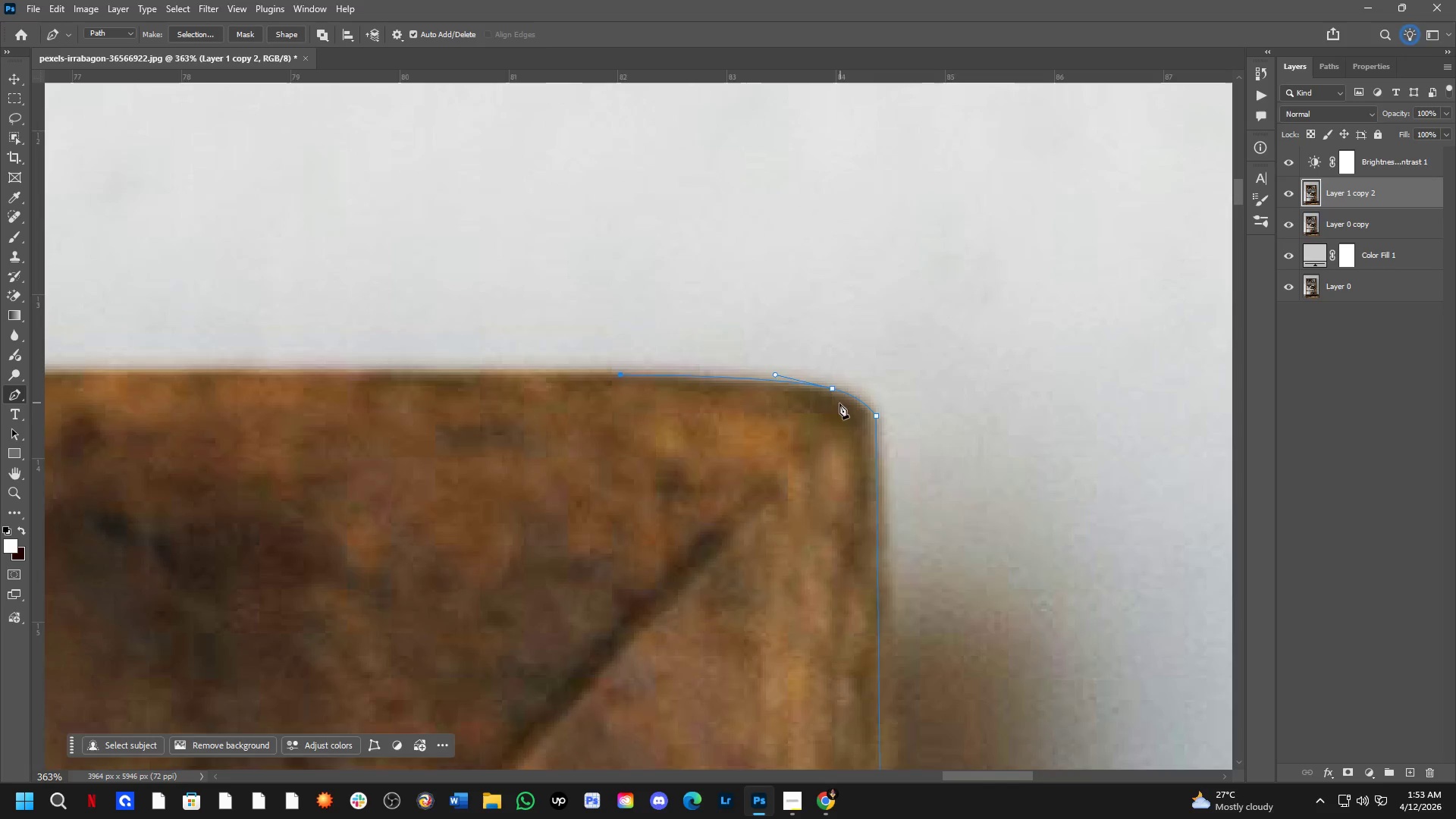 
key(Shift+ShiftLeft)
 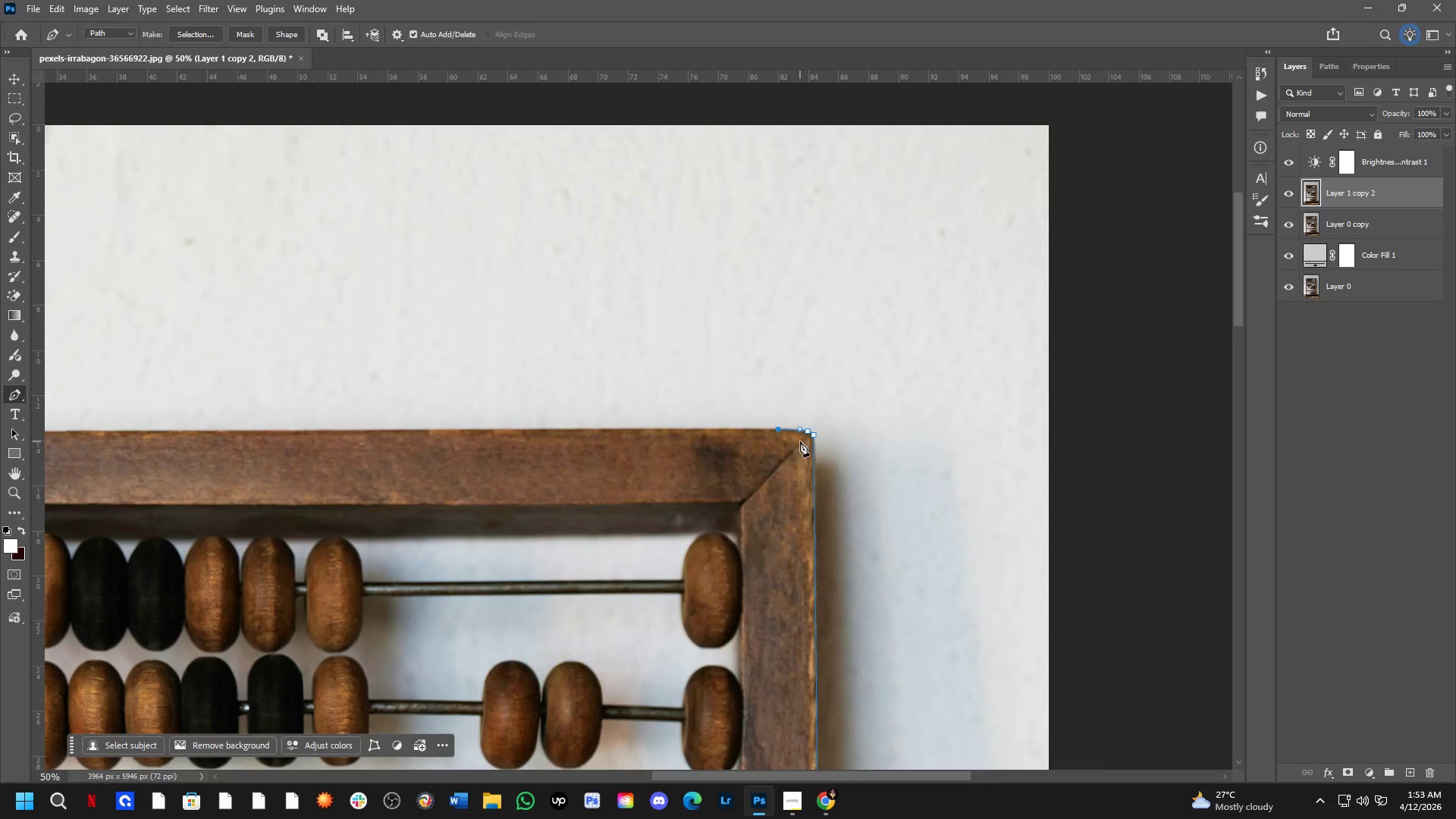 
hold_key(key=Space, duration=0.59)
 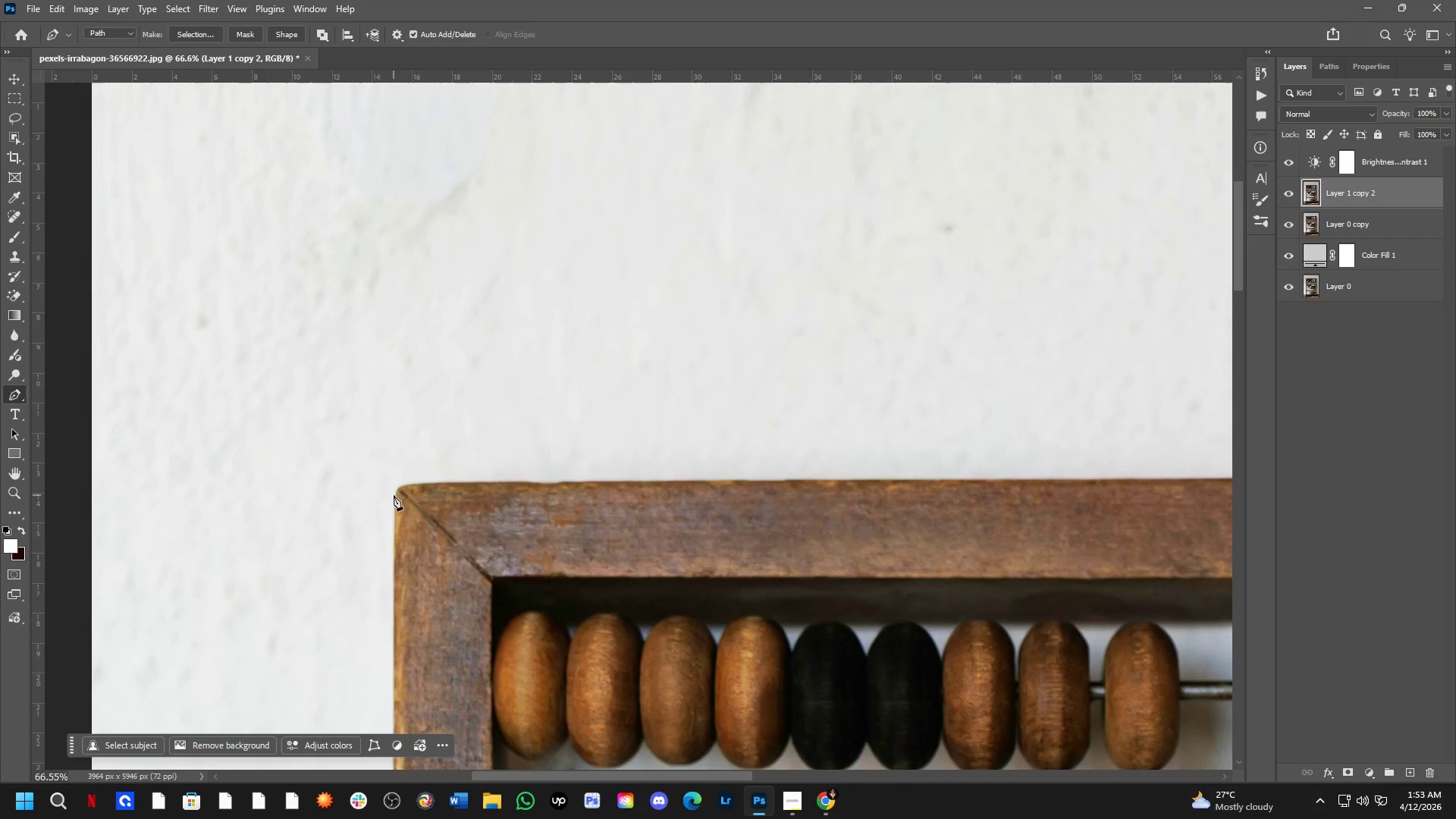 
left_click_drag(start_coordinate=[497, 513], to_coordinate=[1118, 566])
 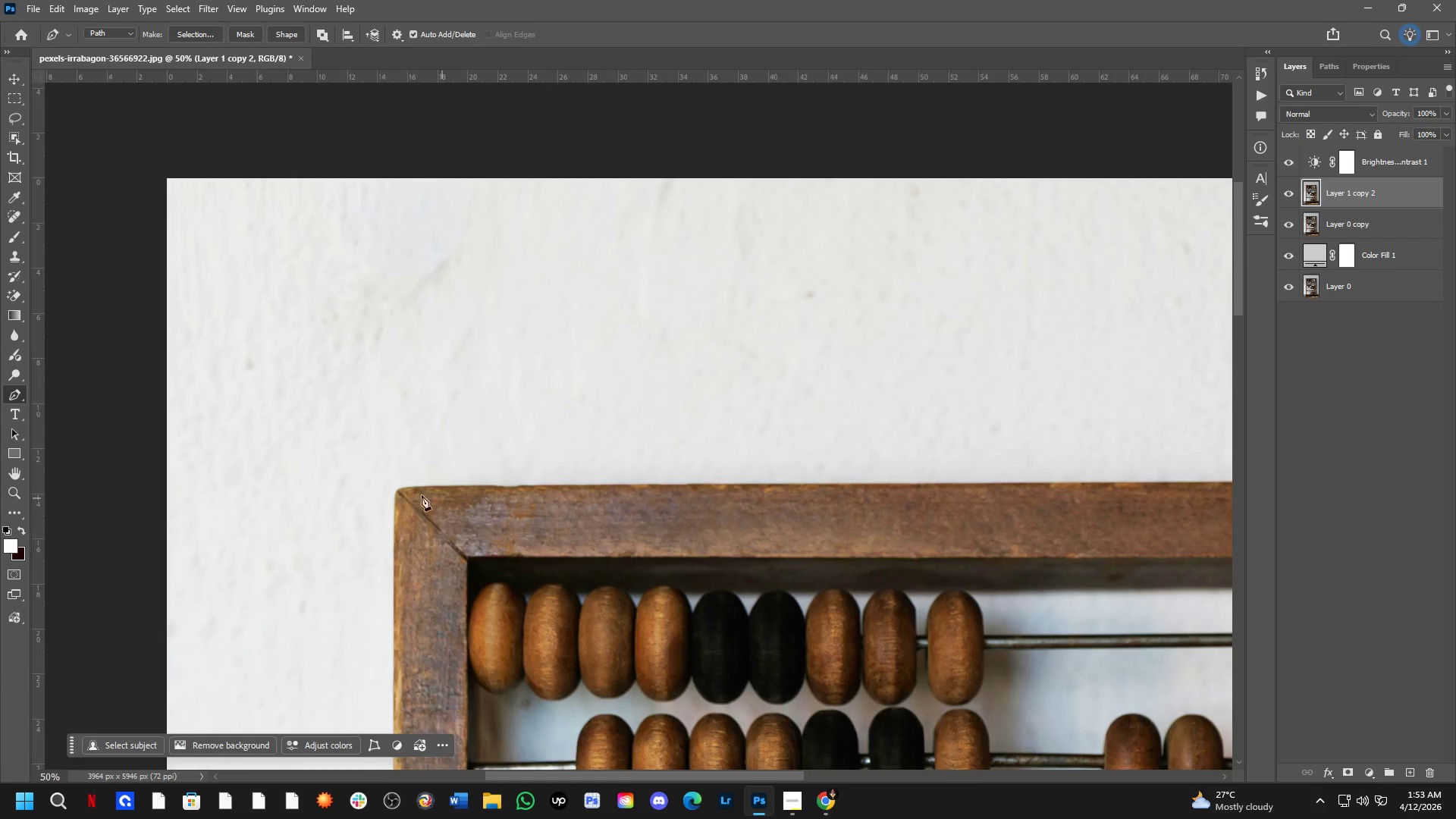 
scroll: coordinate [801, 441], scroll_direction: down, amount: 13.0
 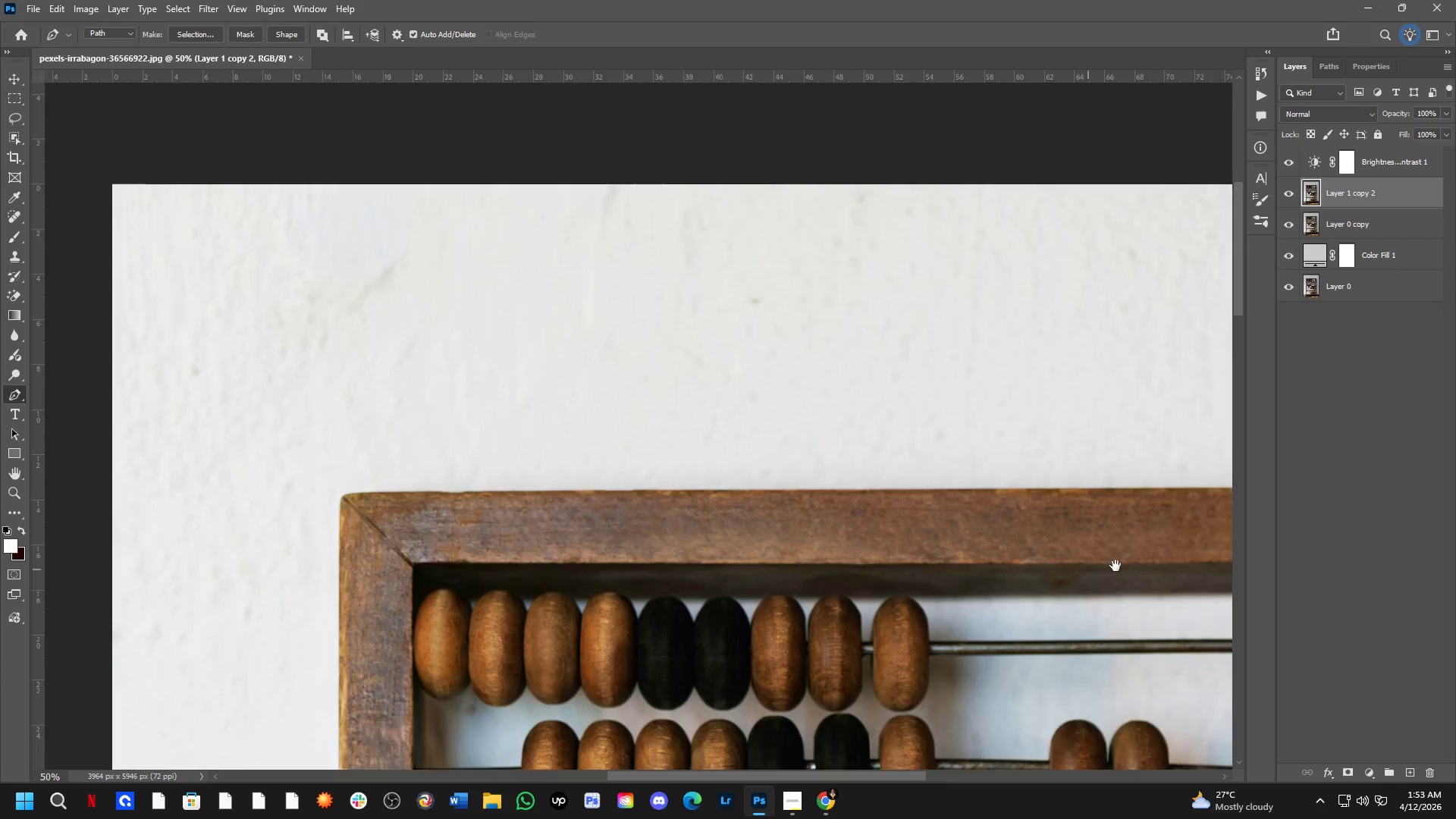 
scroll: coordinate [400, 491], scroll_direction: up, amount: 6.0
 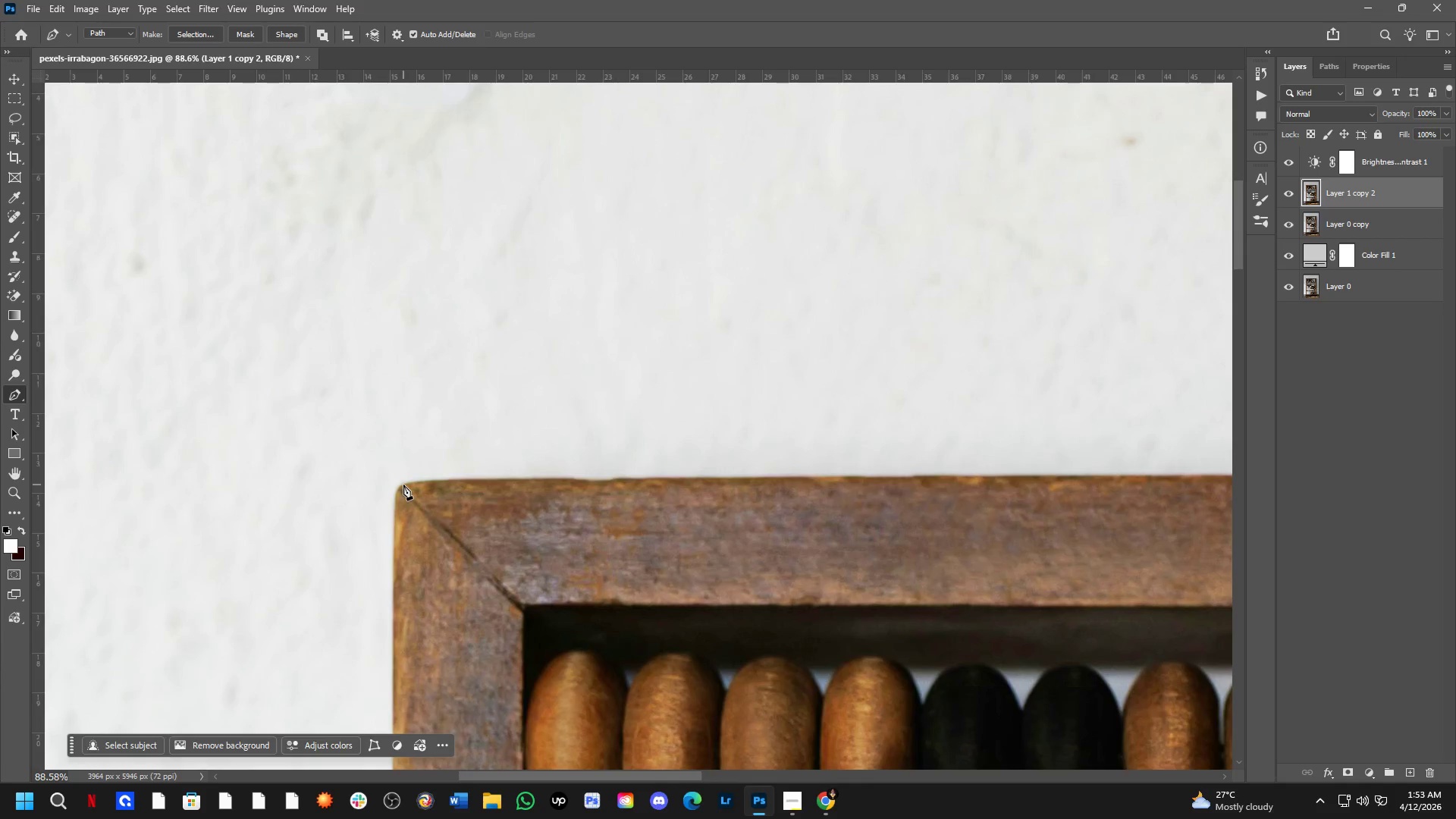 
left_click([403, 485])
 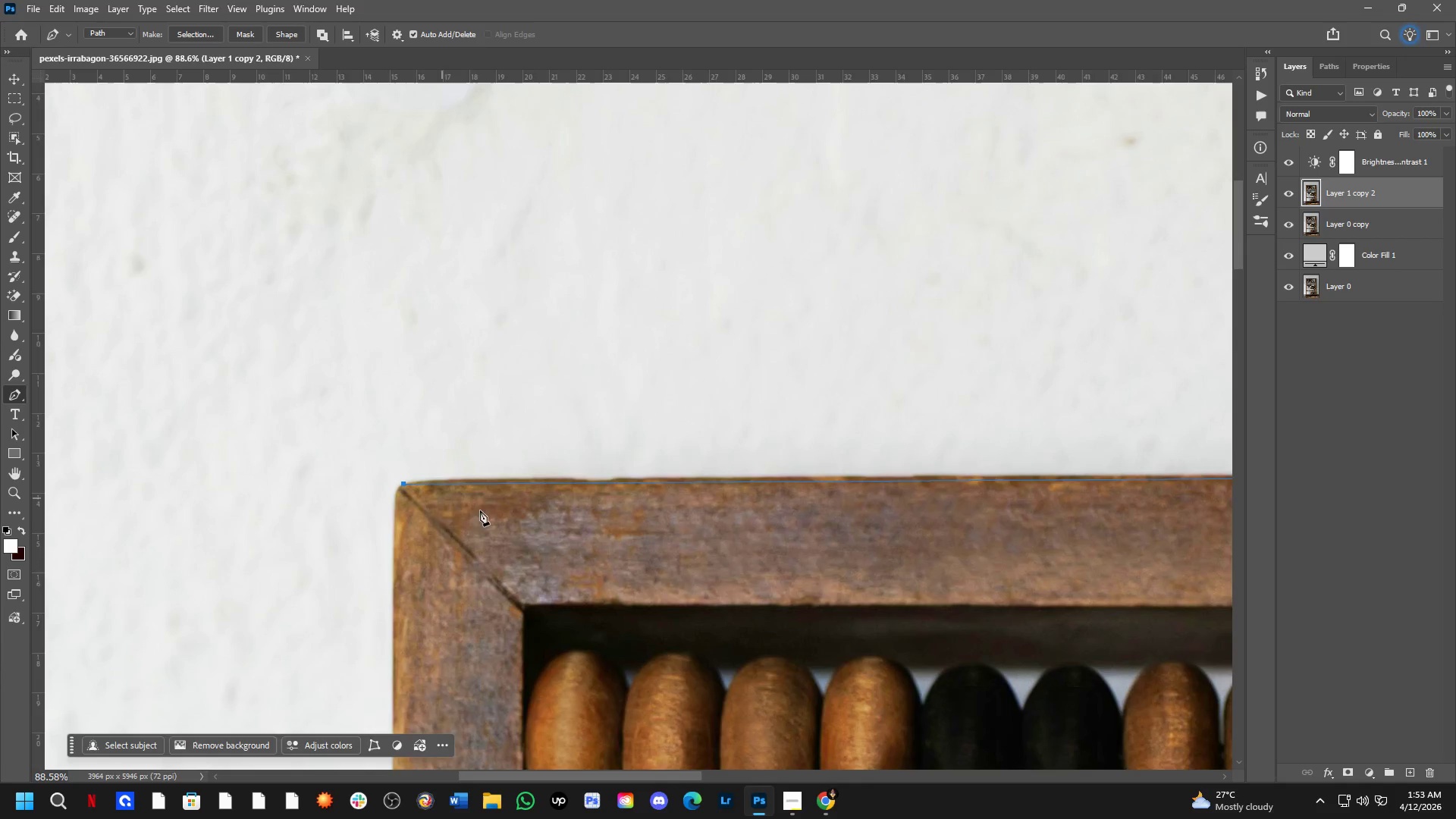 
hold_key(key=Space, duration=0.55)
 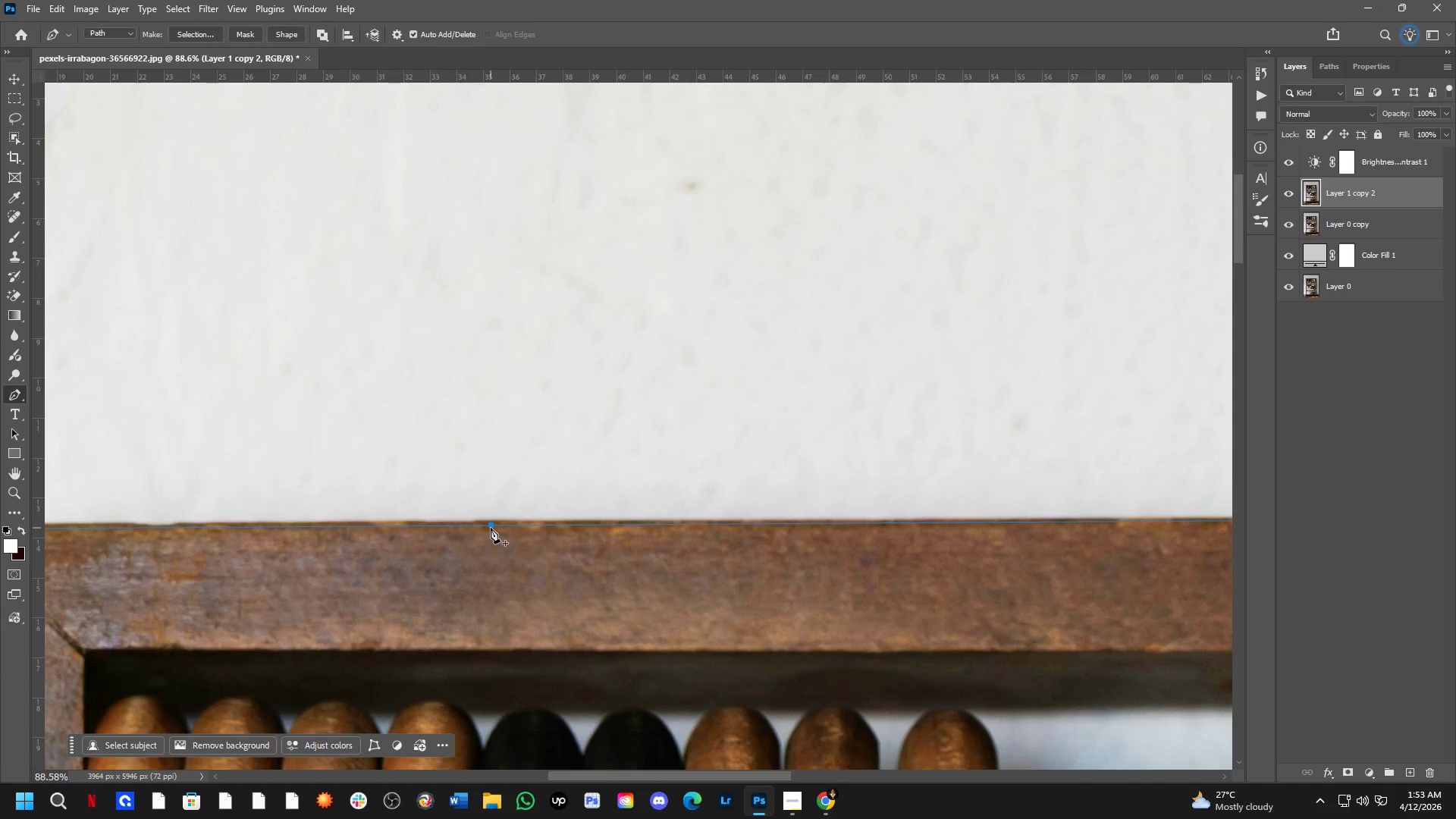 
left_click_drag(start_coordinate=[871, 588], to_coordinate=[432, 632])
 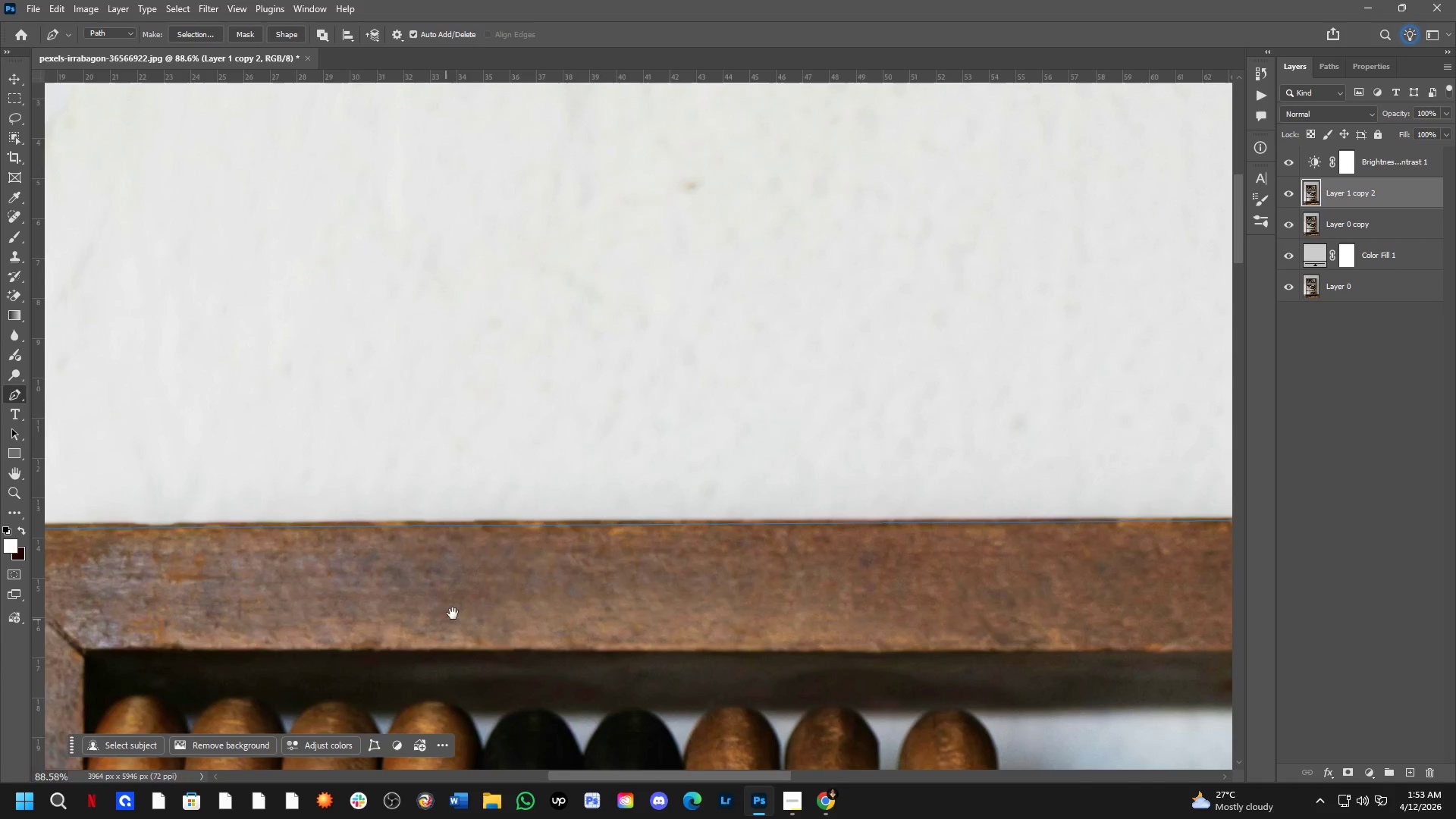 
hold_key(key=Space, duration=2.56)
 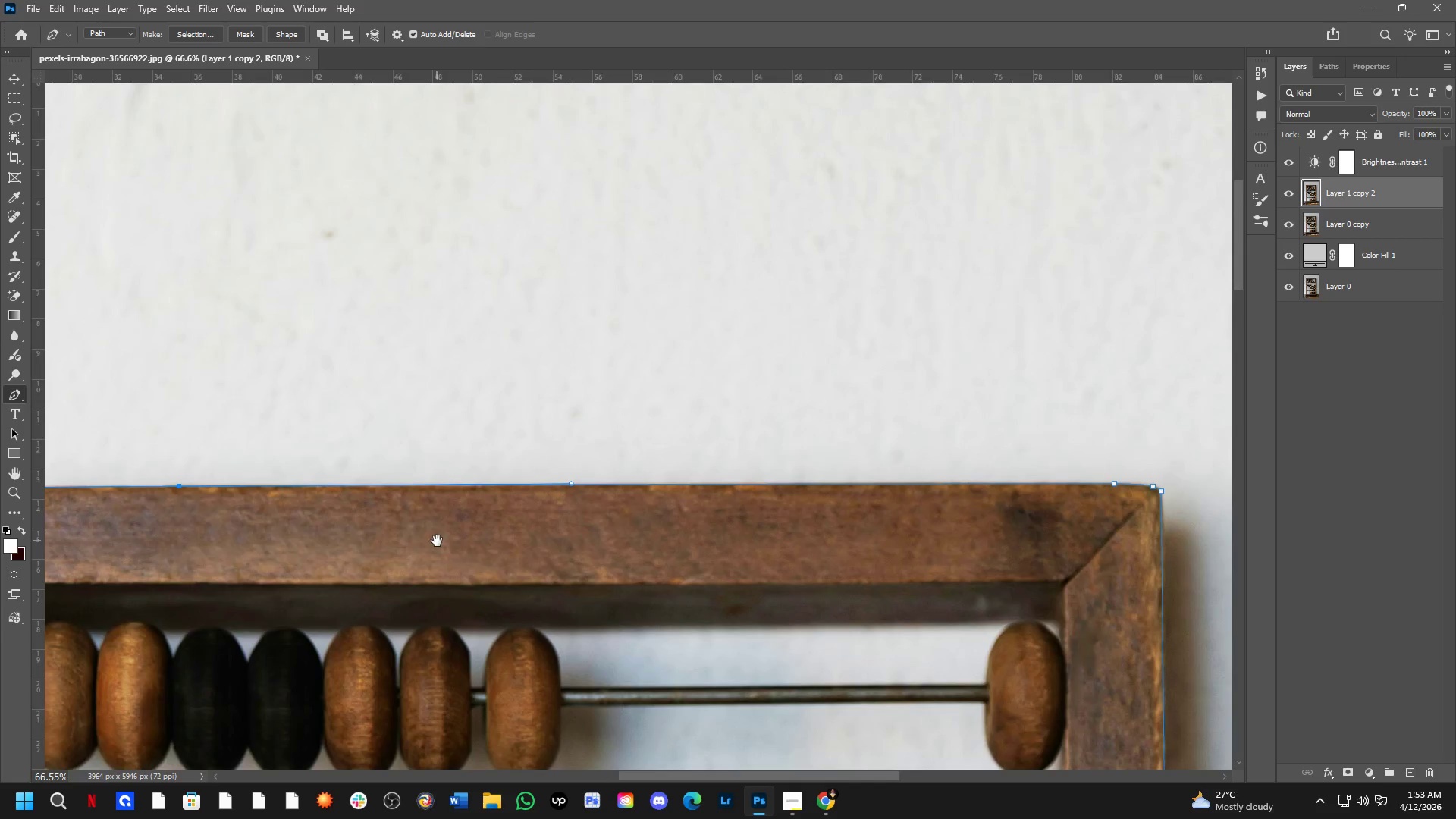 
left_click([491, 524])
 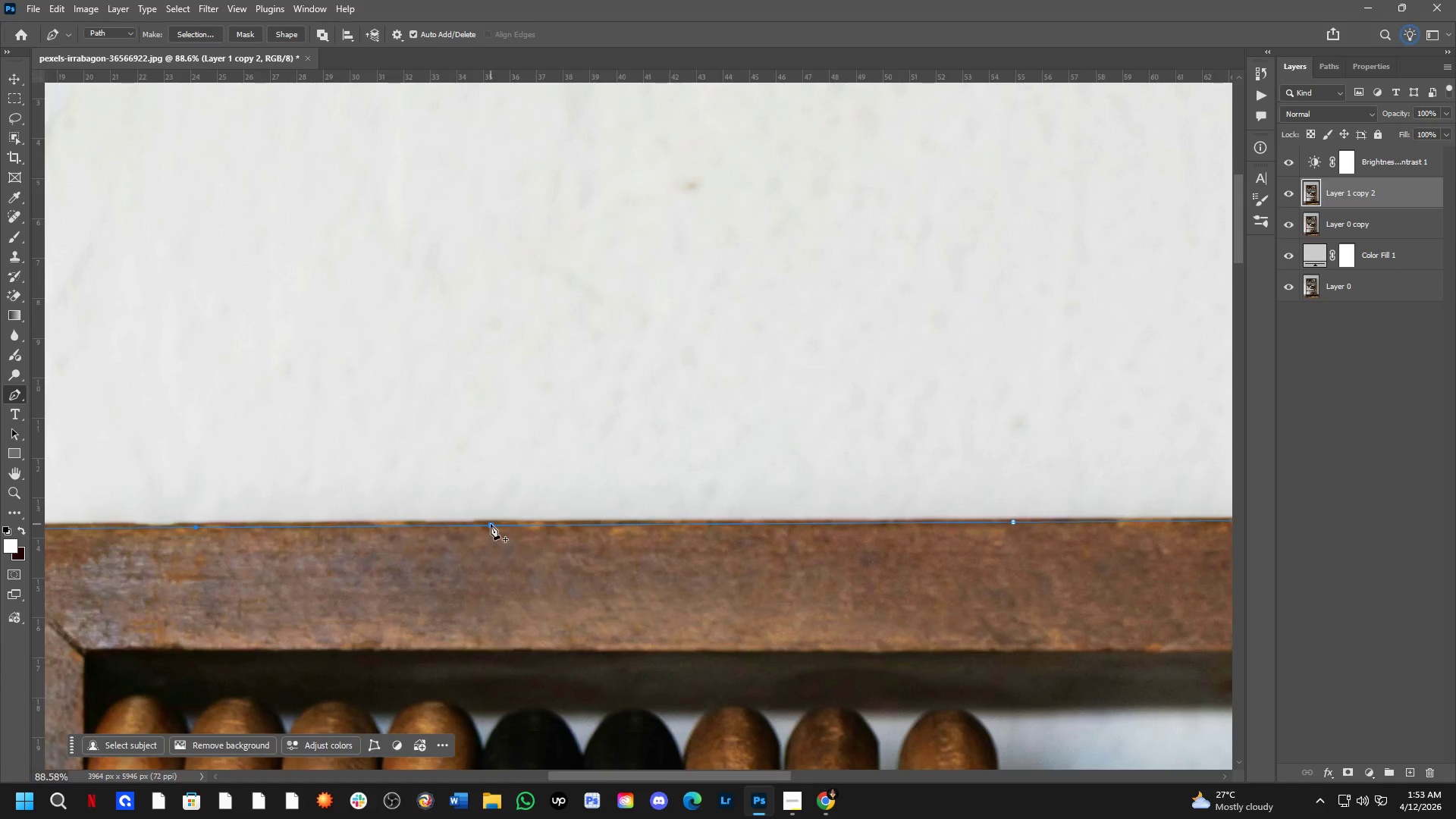 
hold_key(key=ControlLeft, duration=1.08)
left_click_drag(start_coordinate=[491, 524], to_coordinate=[491, 519])
 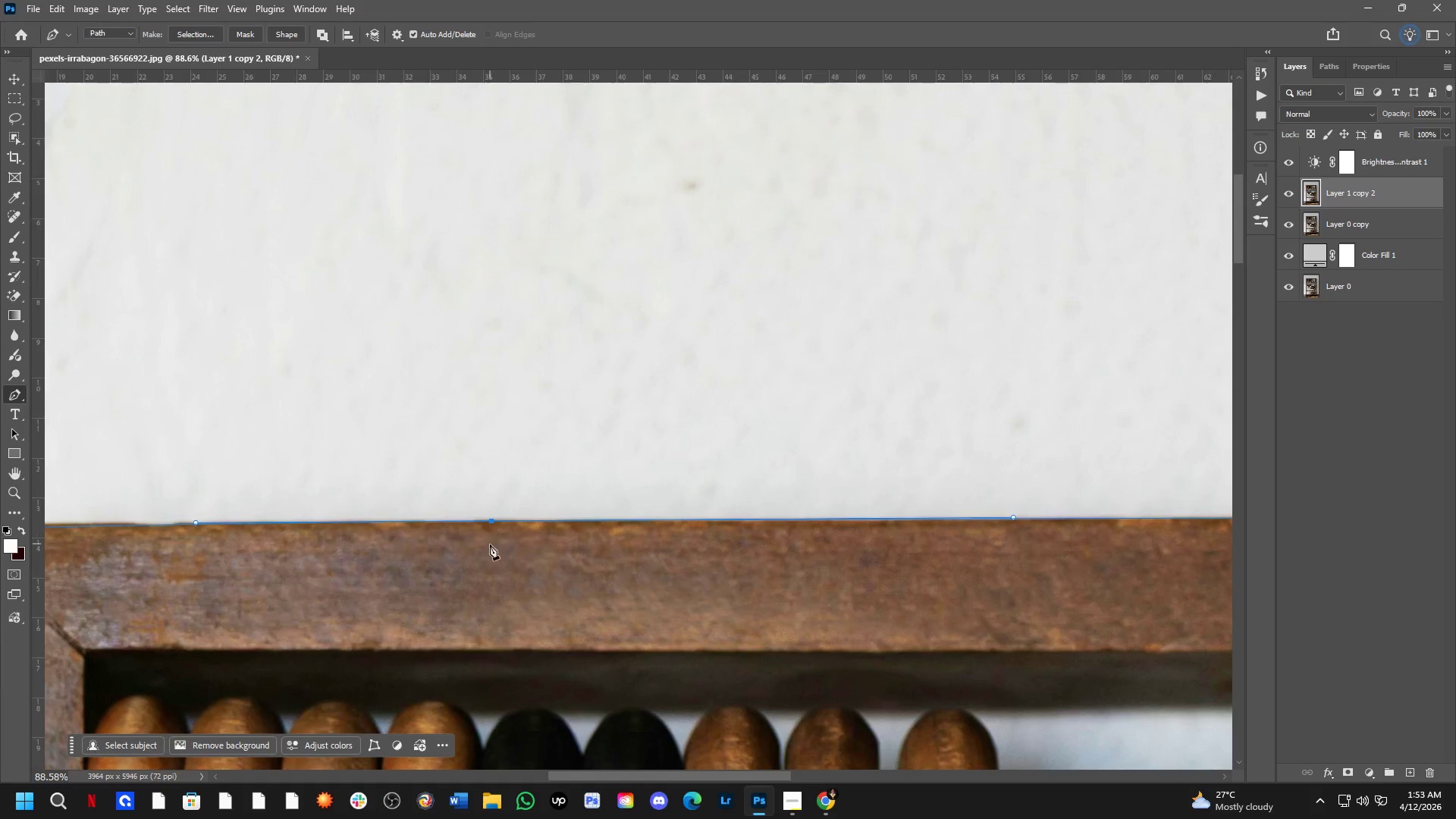 
hold_key(key=Space, duration=0.59)
 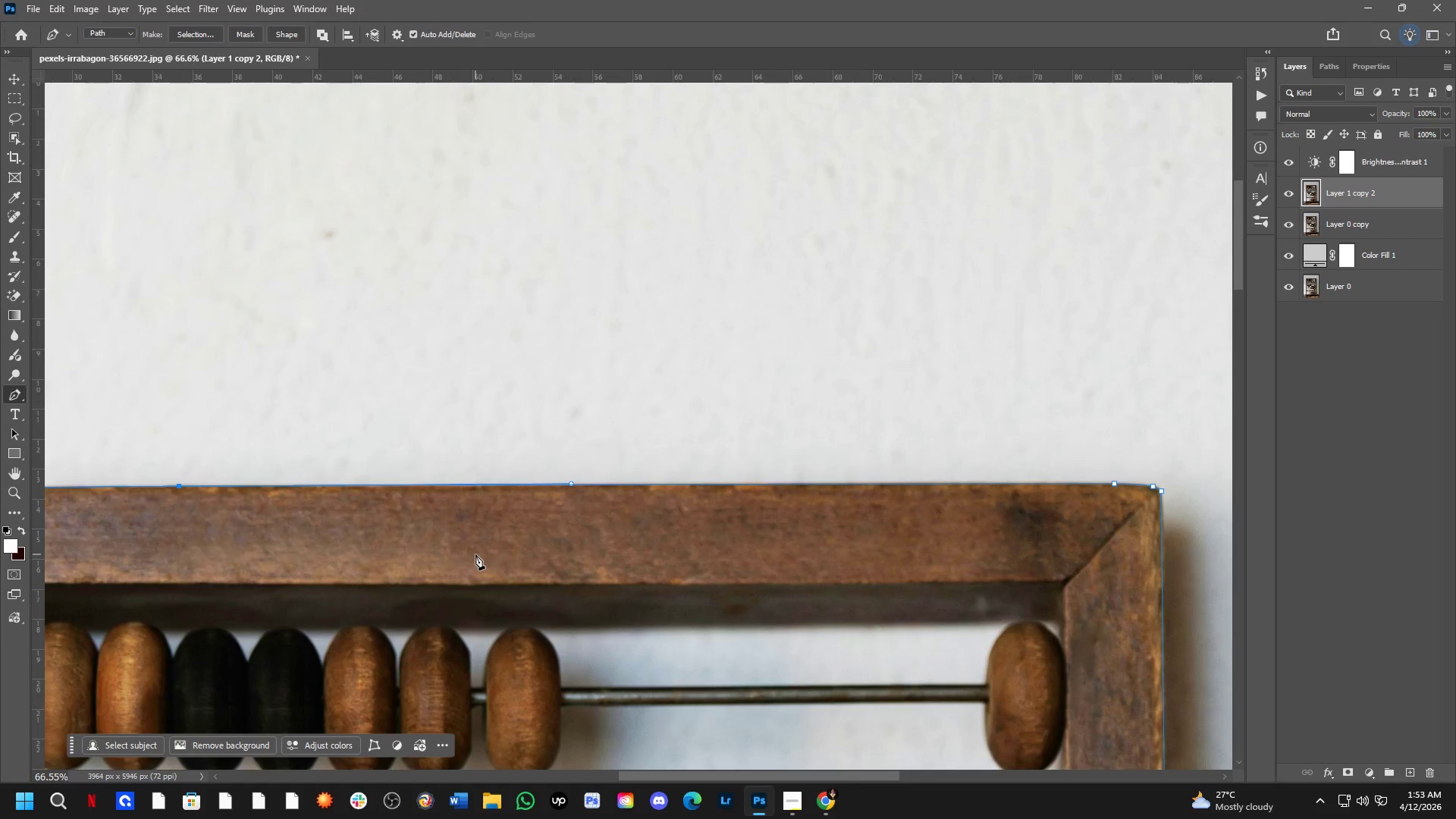 
left_click_drag(start_coordinate=[749, 582], to_coordinate=[437, 541])
 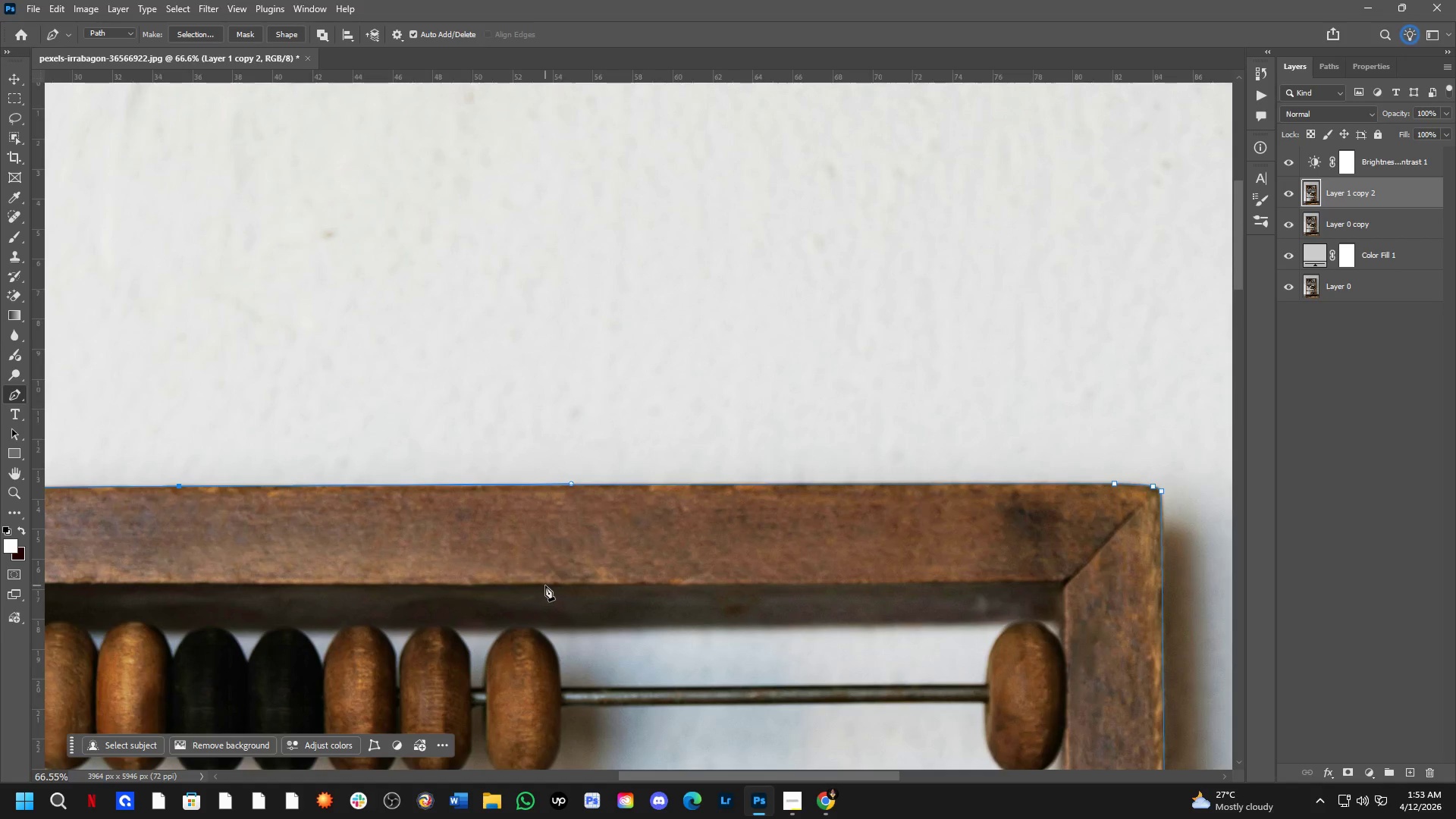 
scroll: coordinate [492, 548], scroll_direction: down, amount: 3.0
 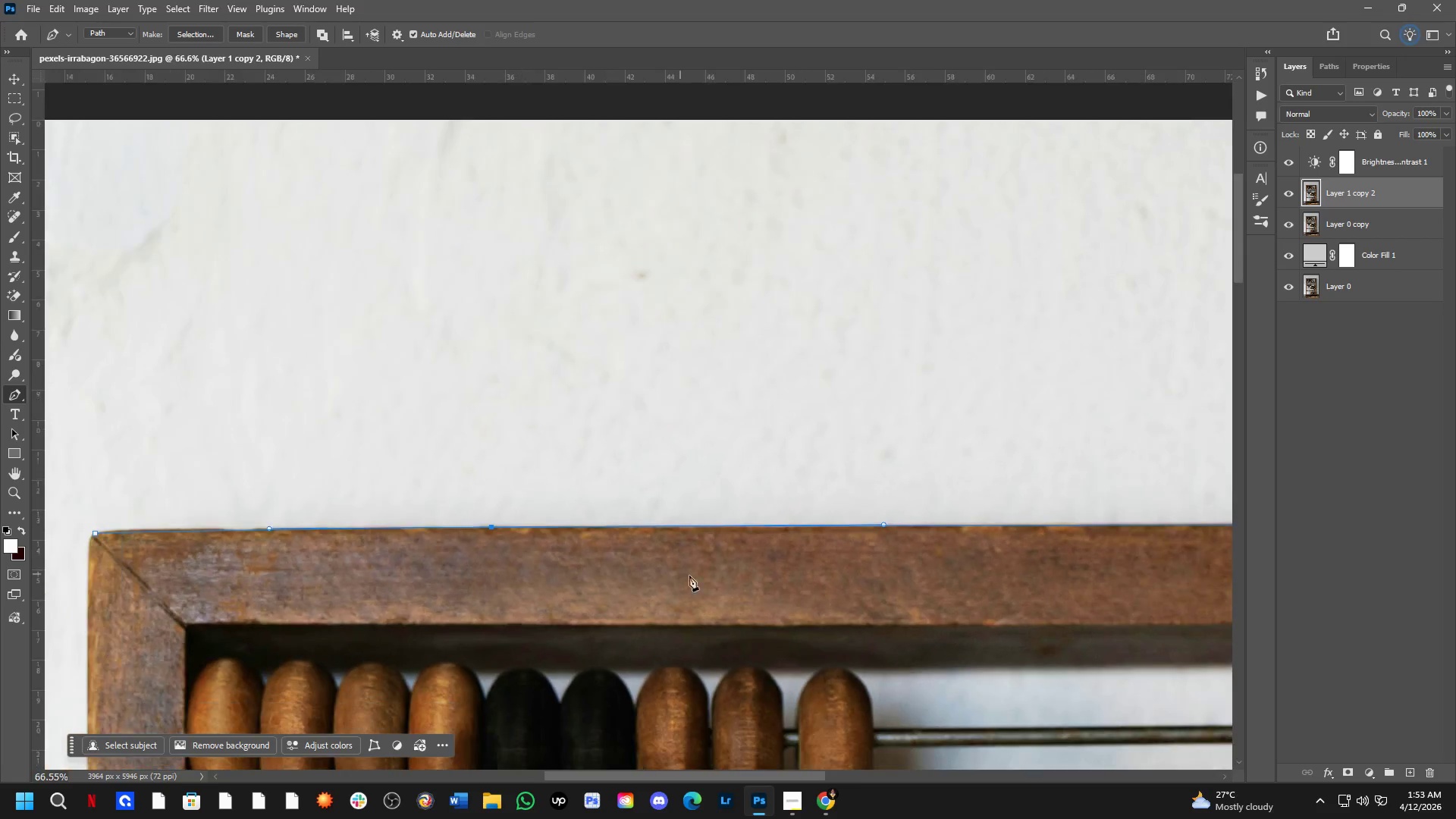 
hold_key(key=Space, duration=1.5)
 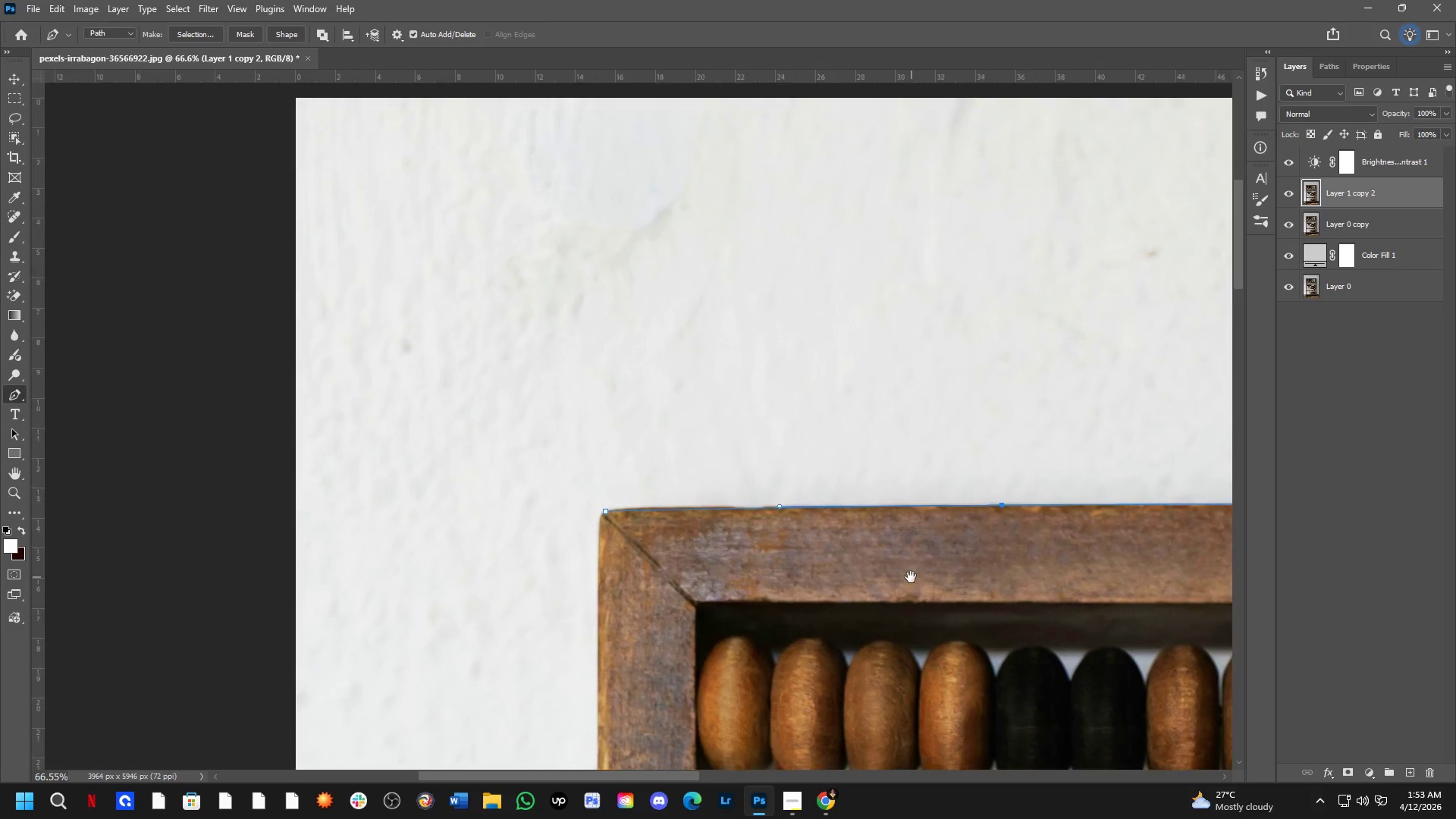 
left_click_drag(start_coordinate=[886, 540], to_coordinate=[1175, 541])
 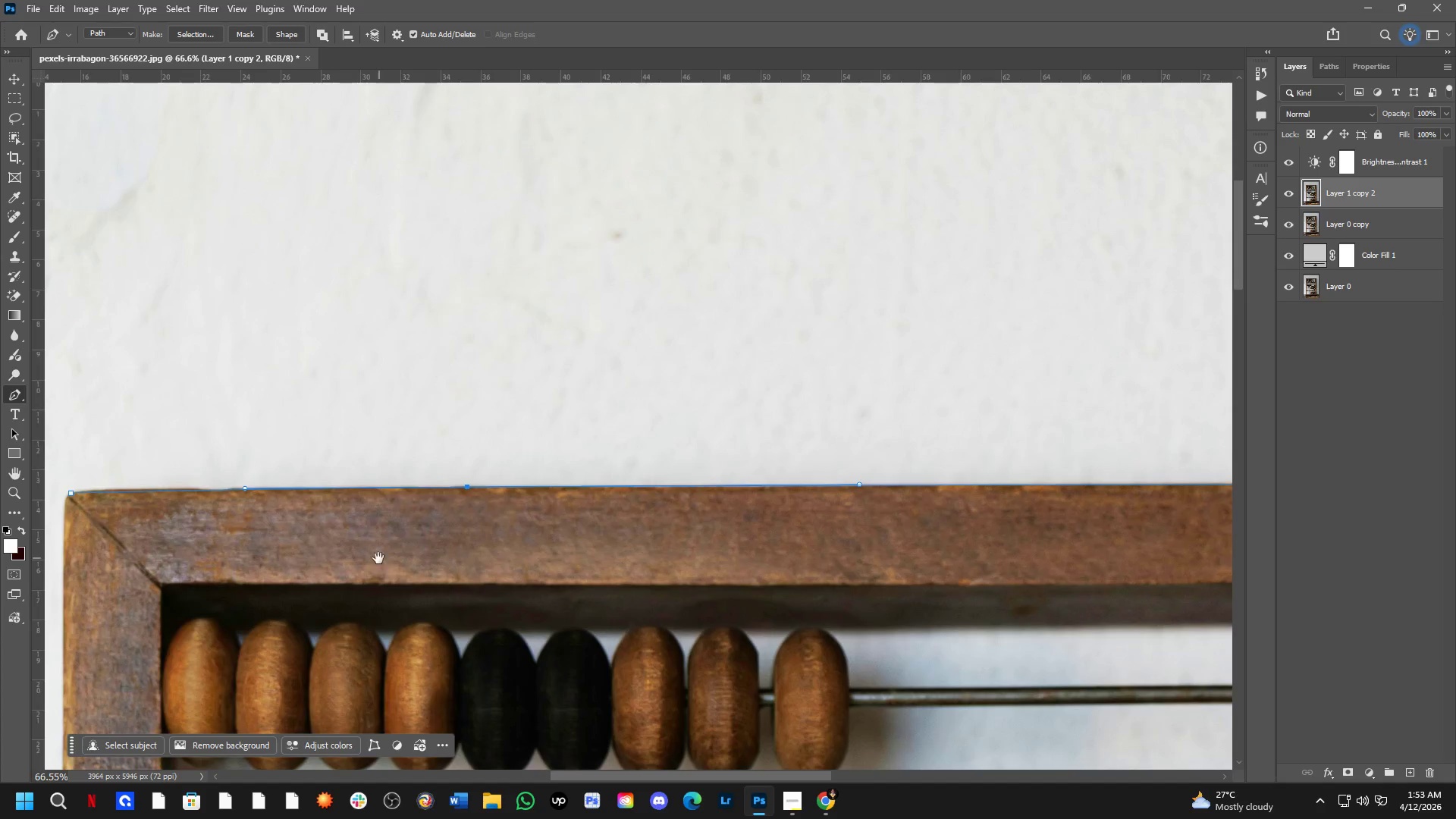 
left_click_drag(start_coordinate=[378, 557], to_coordinate=[911, 577])
 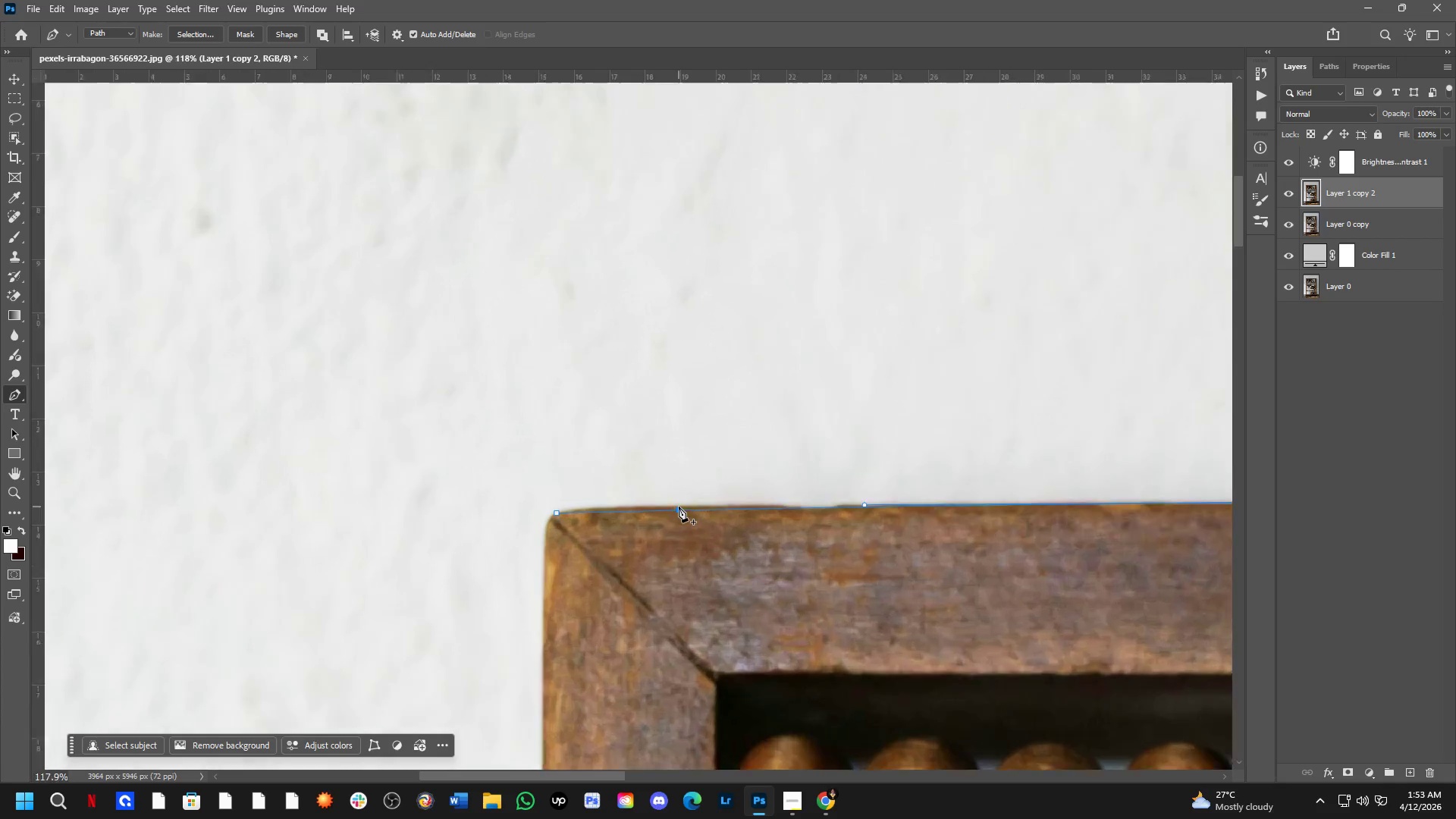 
hold_key(key=Space, duration=0.92)
 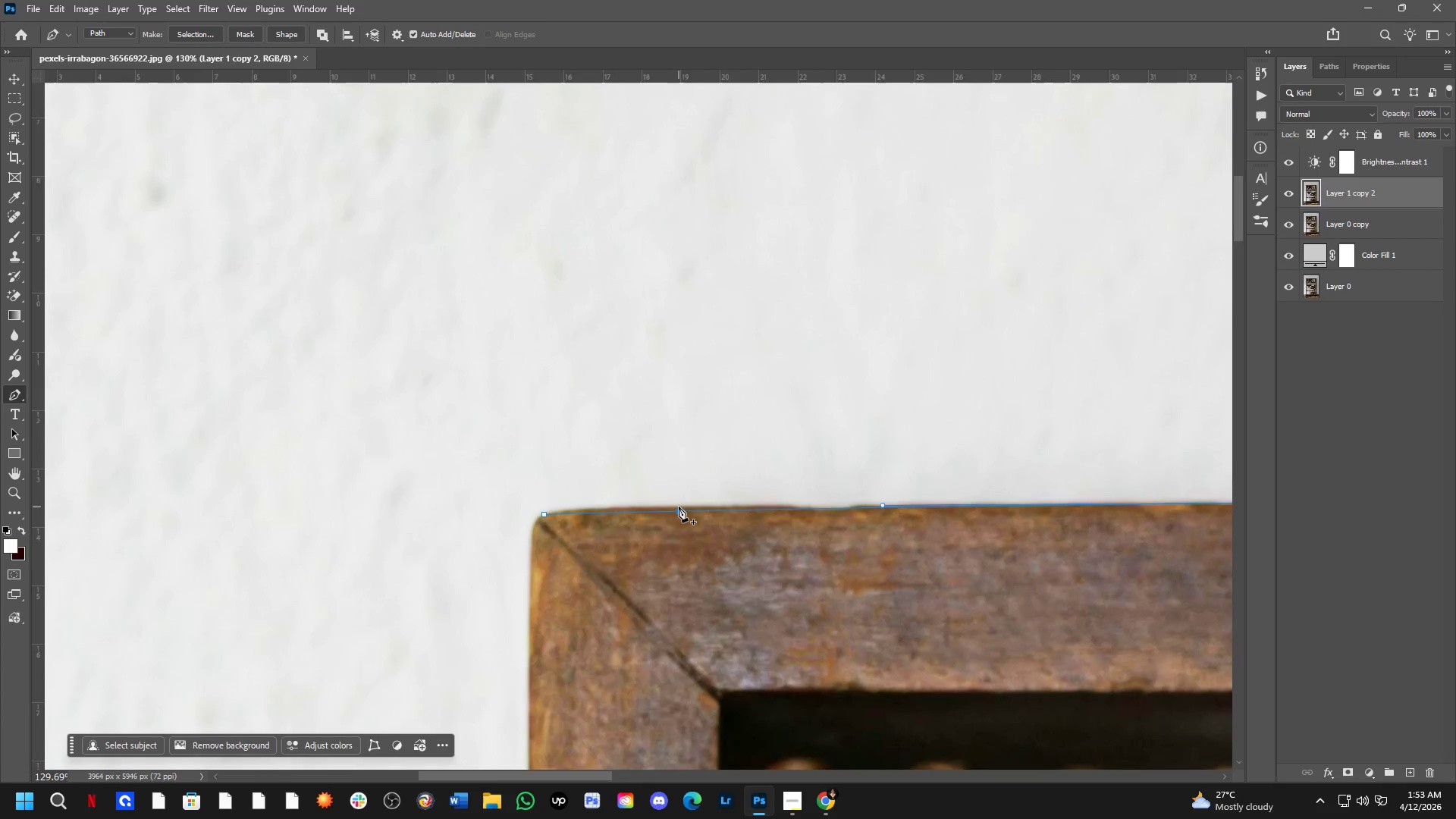 
hold_key(key=Space, duration=3.03)
 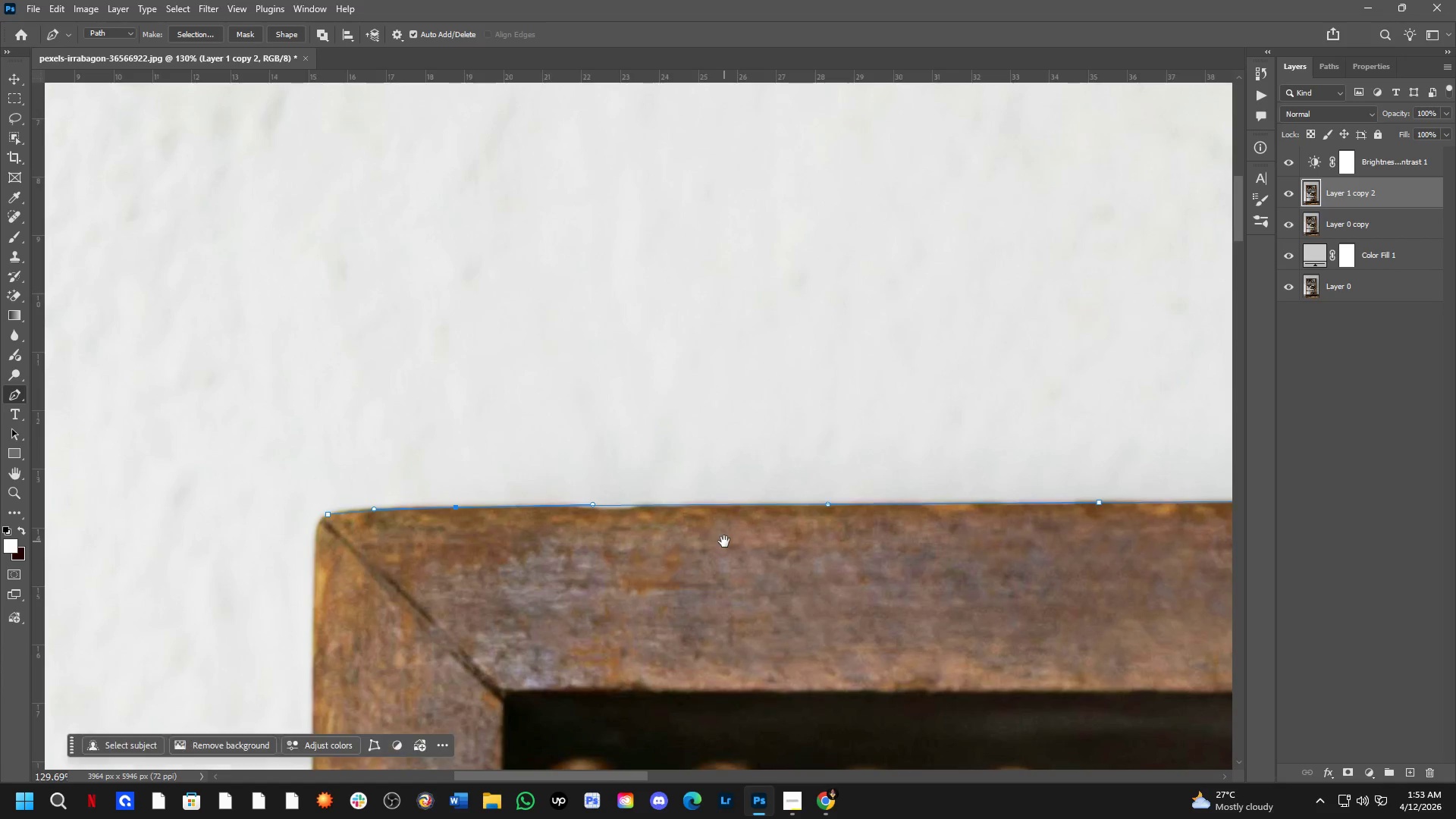 
scroll: coordinate [673, 507], scroll_direction: up, amount: 10.0
 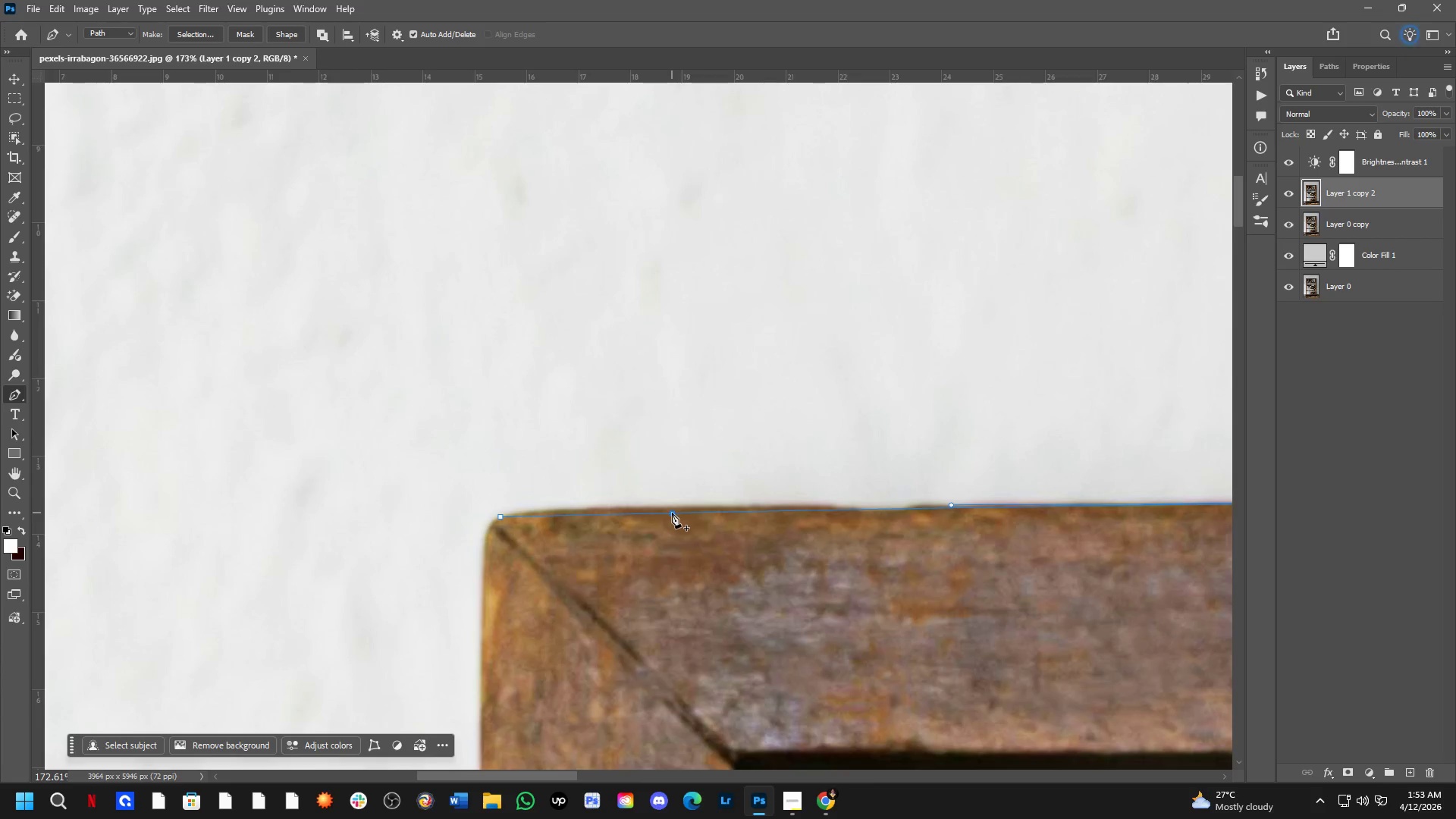 
left_click([672, 513])
 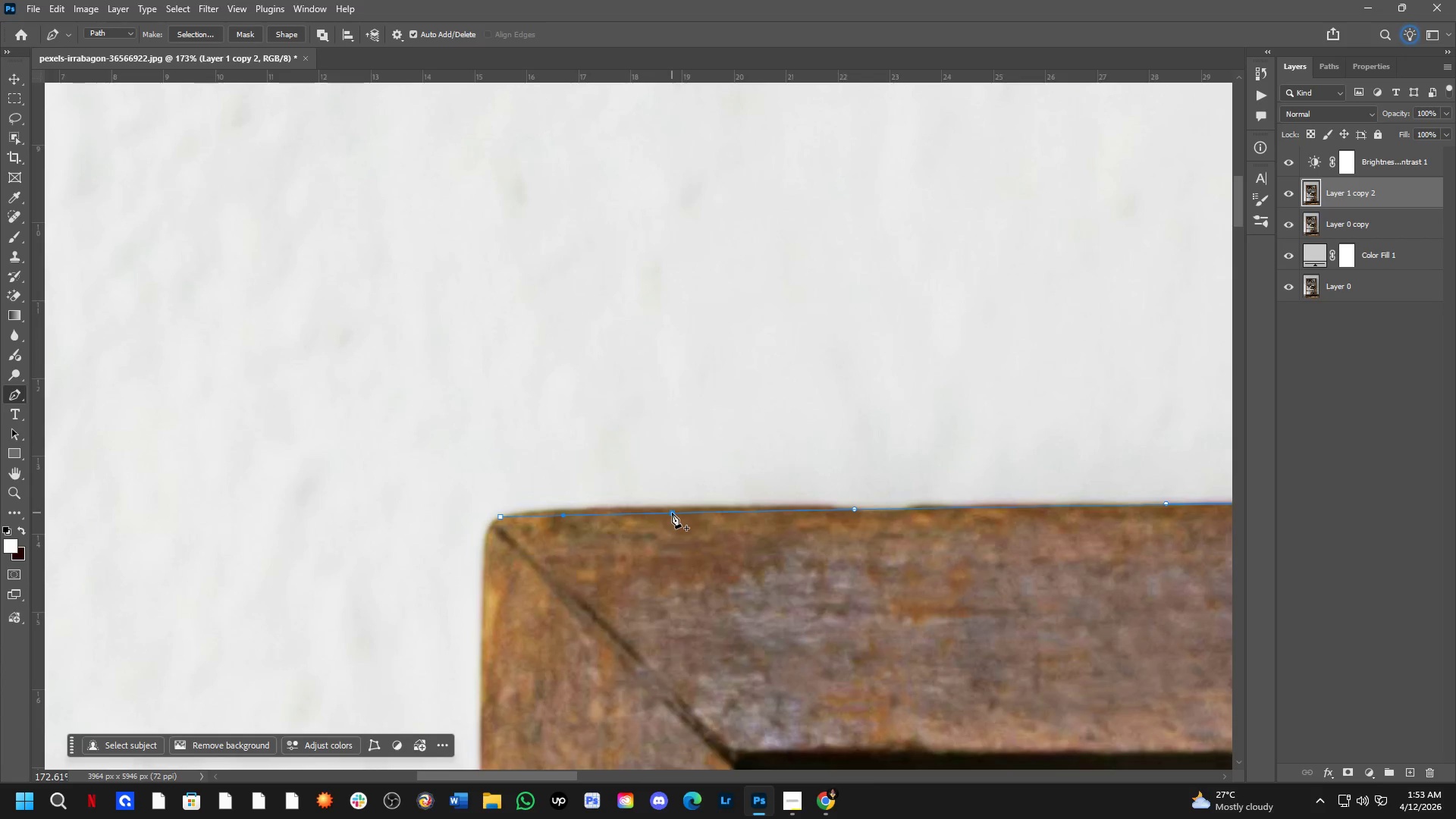 
hold_key(key=ControlLeft, duration=0.95)
left_click_drag(start_coordinate=[672, 513], to_coordinate=[670, 508])
 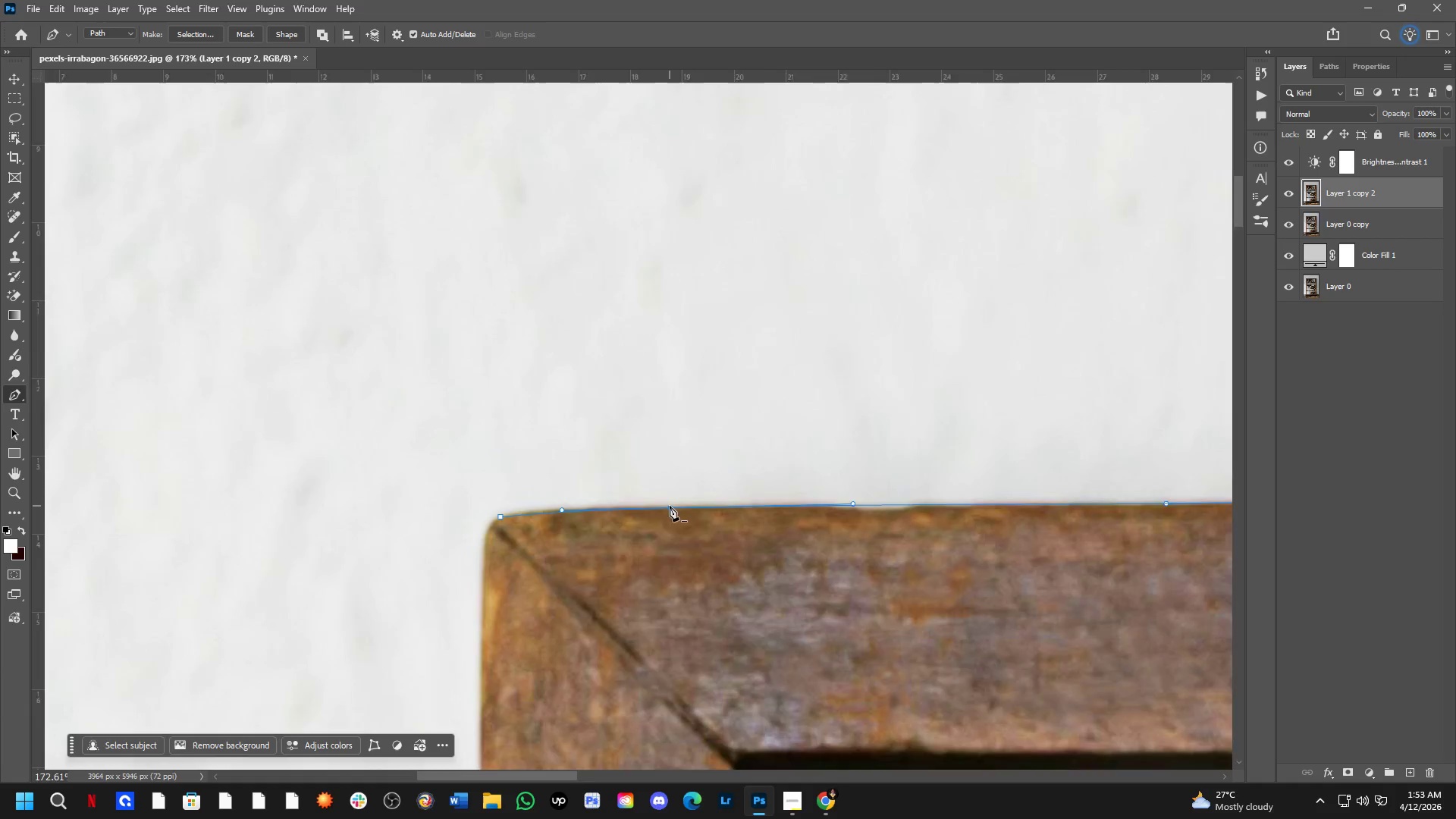 
hold_key(key=Space, duration=0.55)
 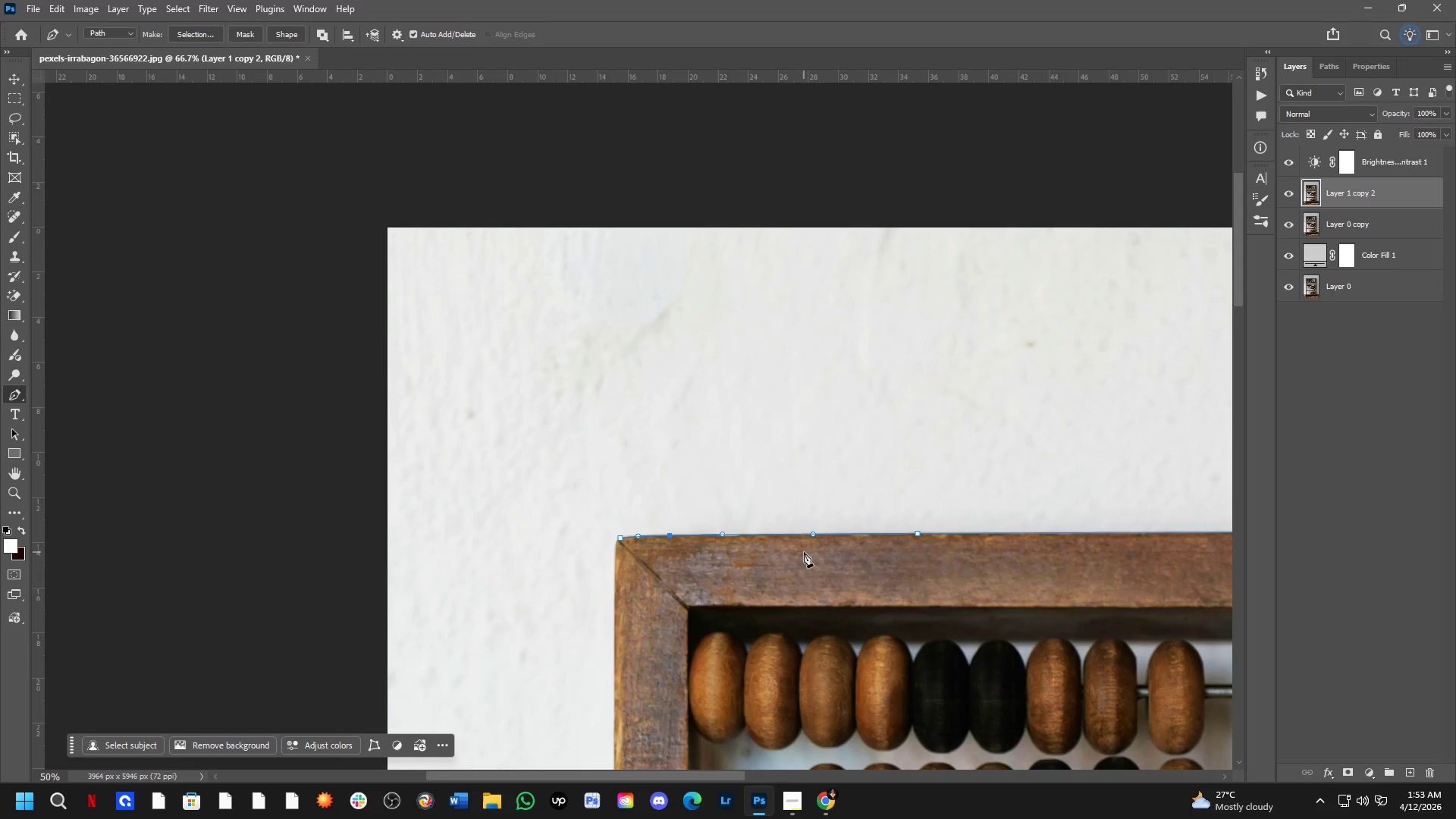 
left_click_drag(start_coordinate=[939, 541], to_coordinate=[724, 541])
 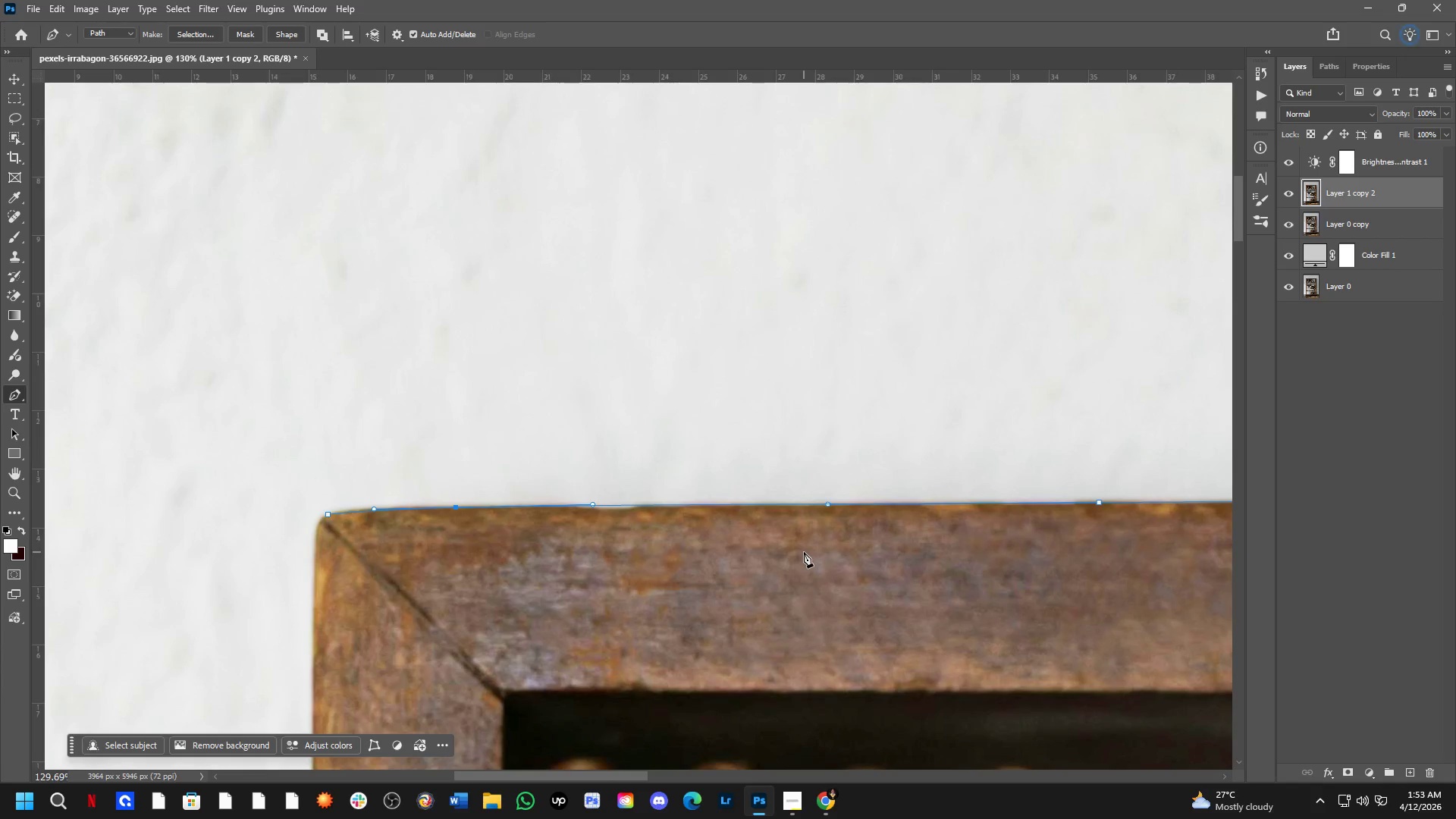 
scroll: coordinate [670, 506], scroll_direction: down, amount: 3.0
 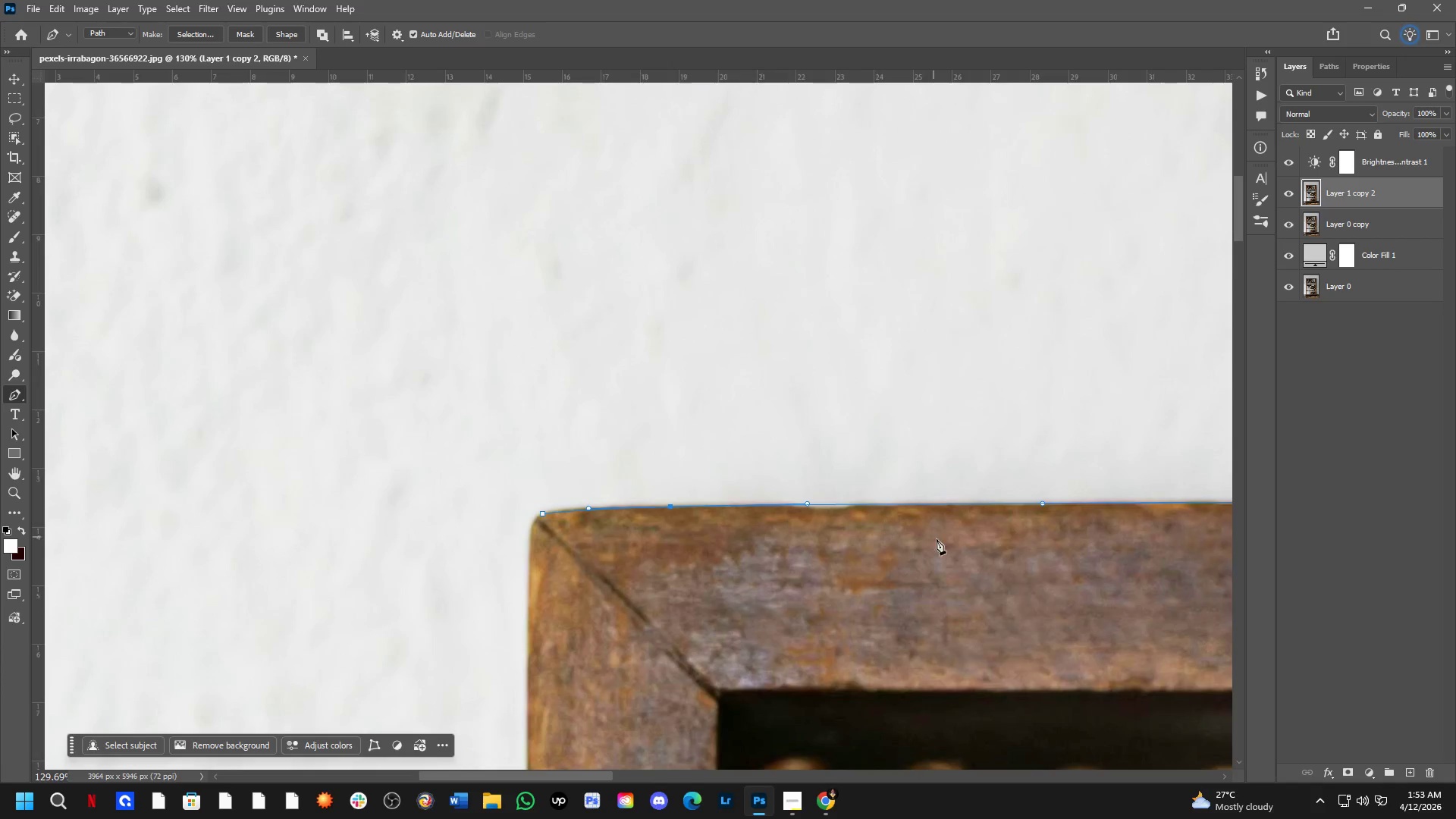 
key(Shift+ShiftLeft)
 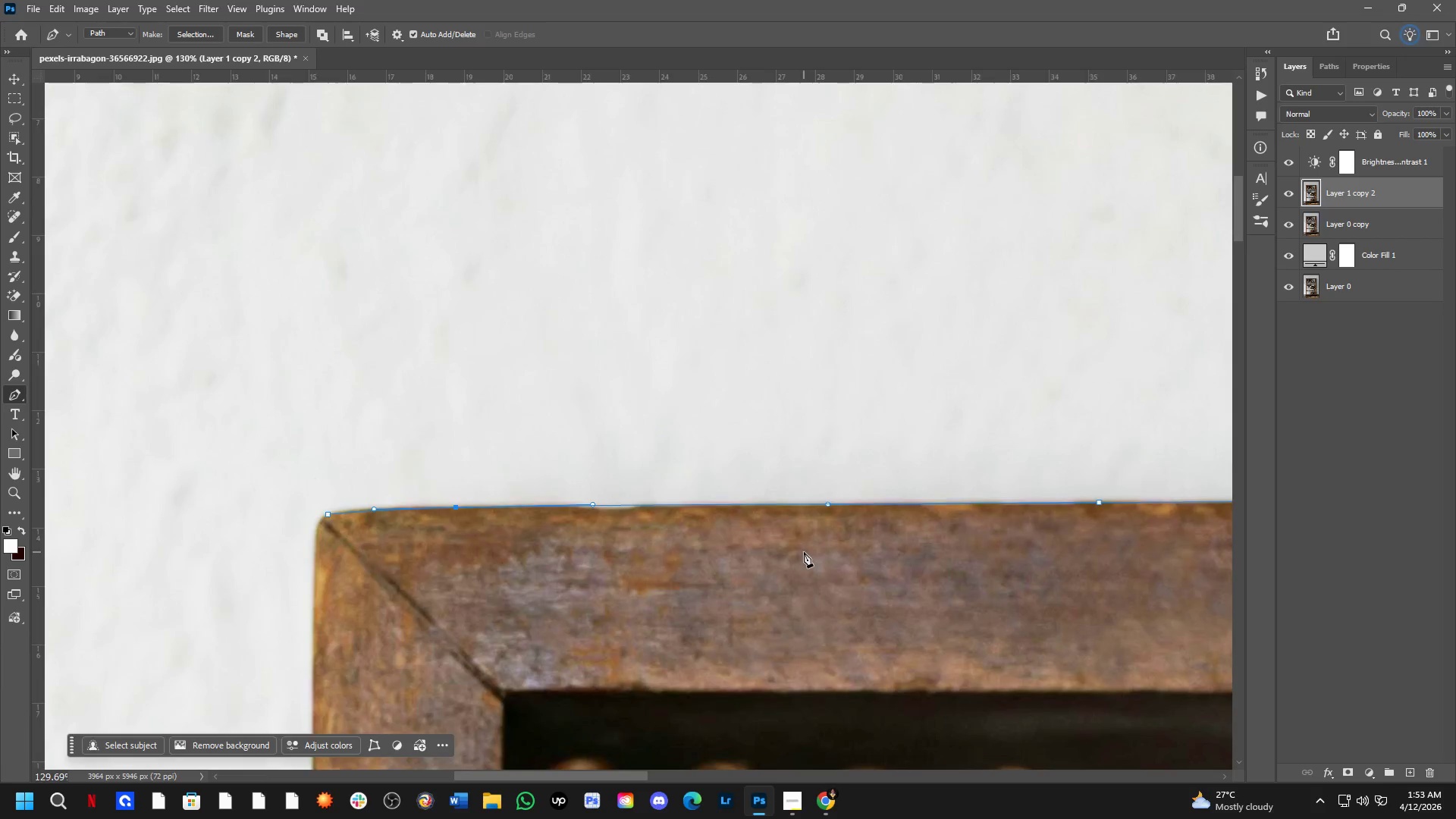 
hold_key(key=Space, duration=1.14)
 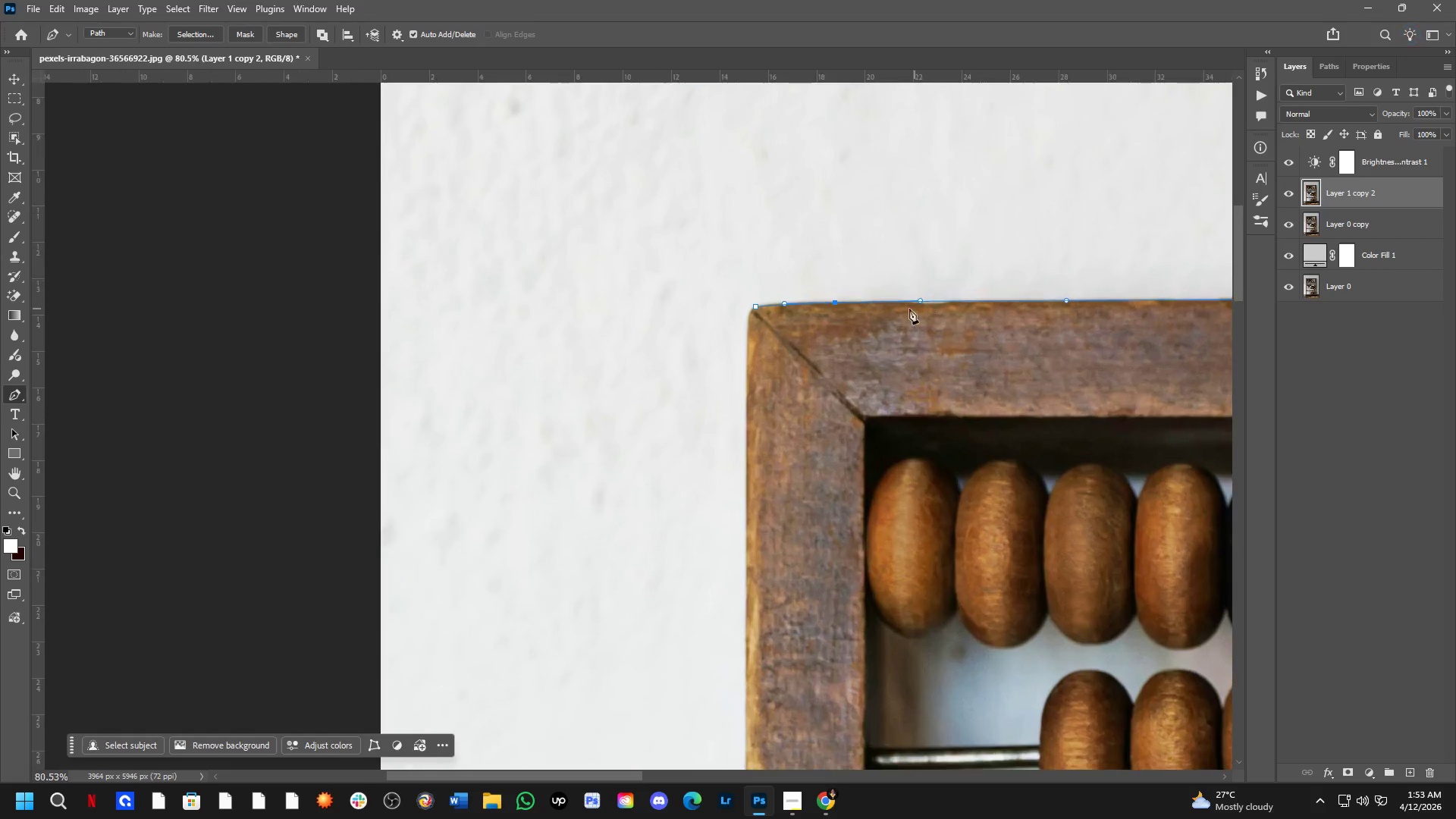 
left_click_drag(start_coordinate=[979, 578], to_coordinate=[1163, 352])
 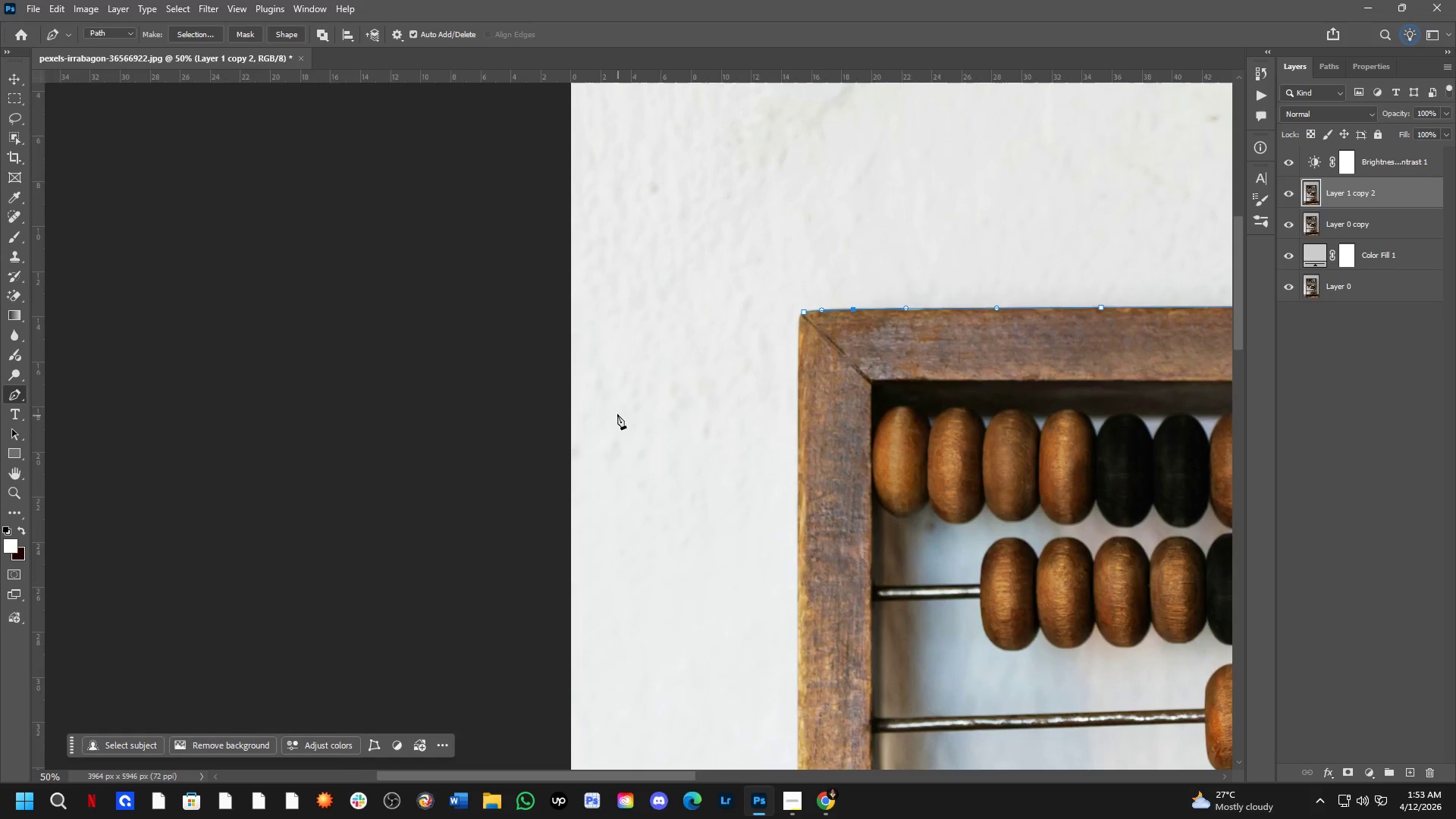 
scroll: coordinate [804, 552], scroll_direction: down, amount: 3.0
 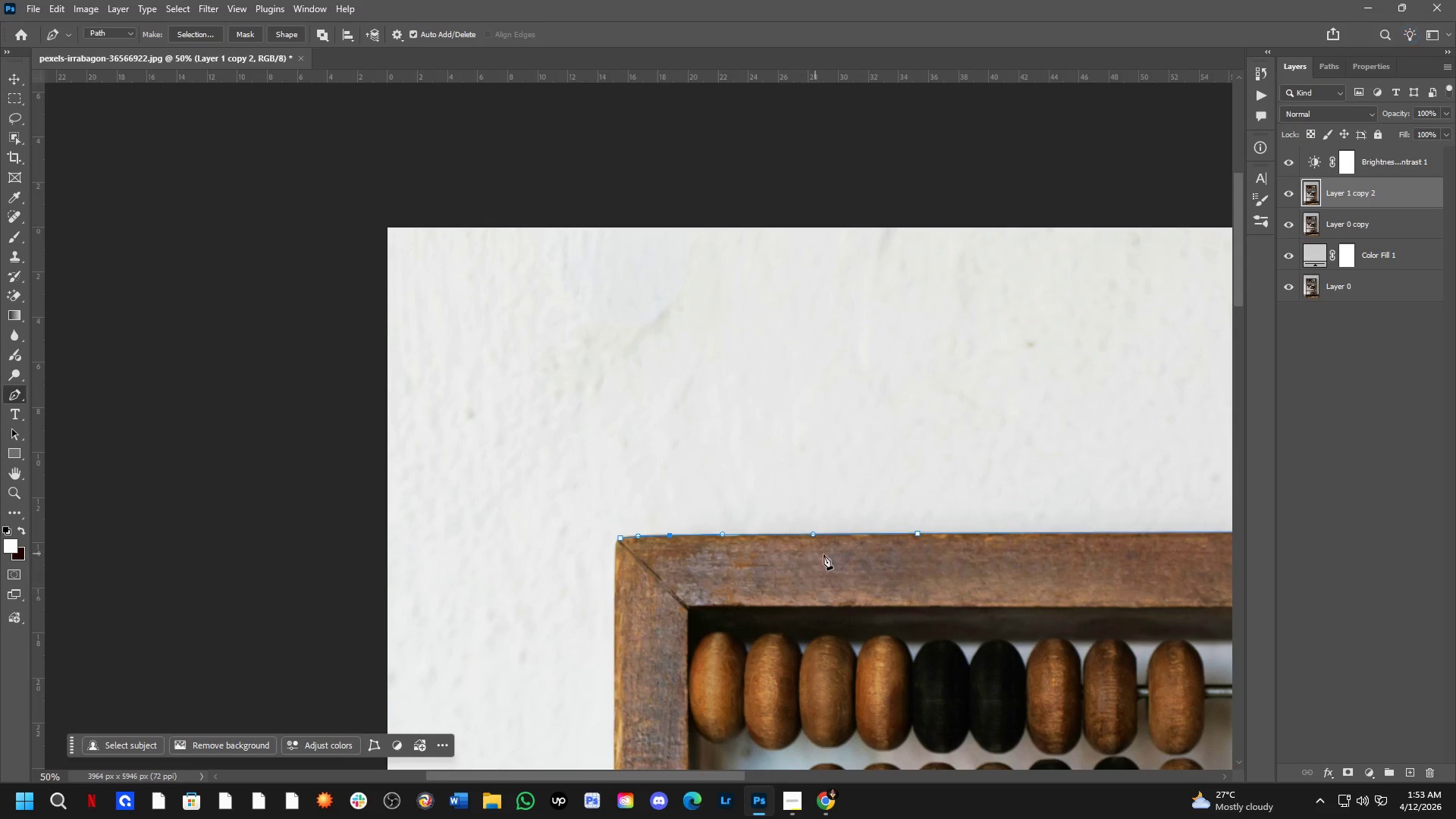 
scroll: coordinate [753, 331], scroll_direction: up, amount: 15.0
 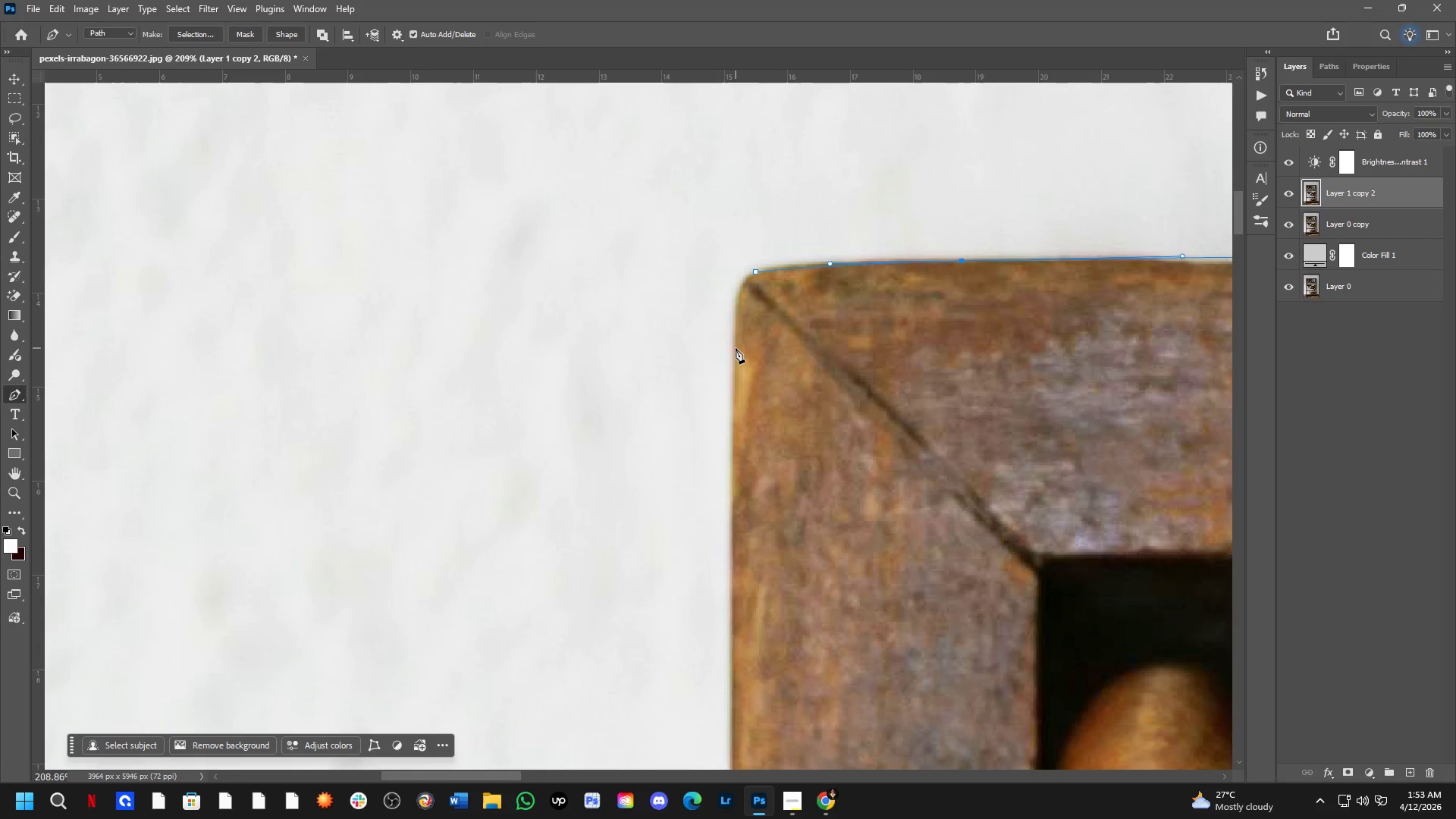 
left_click_drag(start_coordinate=[735, 351], to_coordinate=[739, 425])
 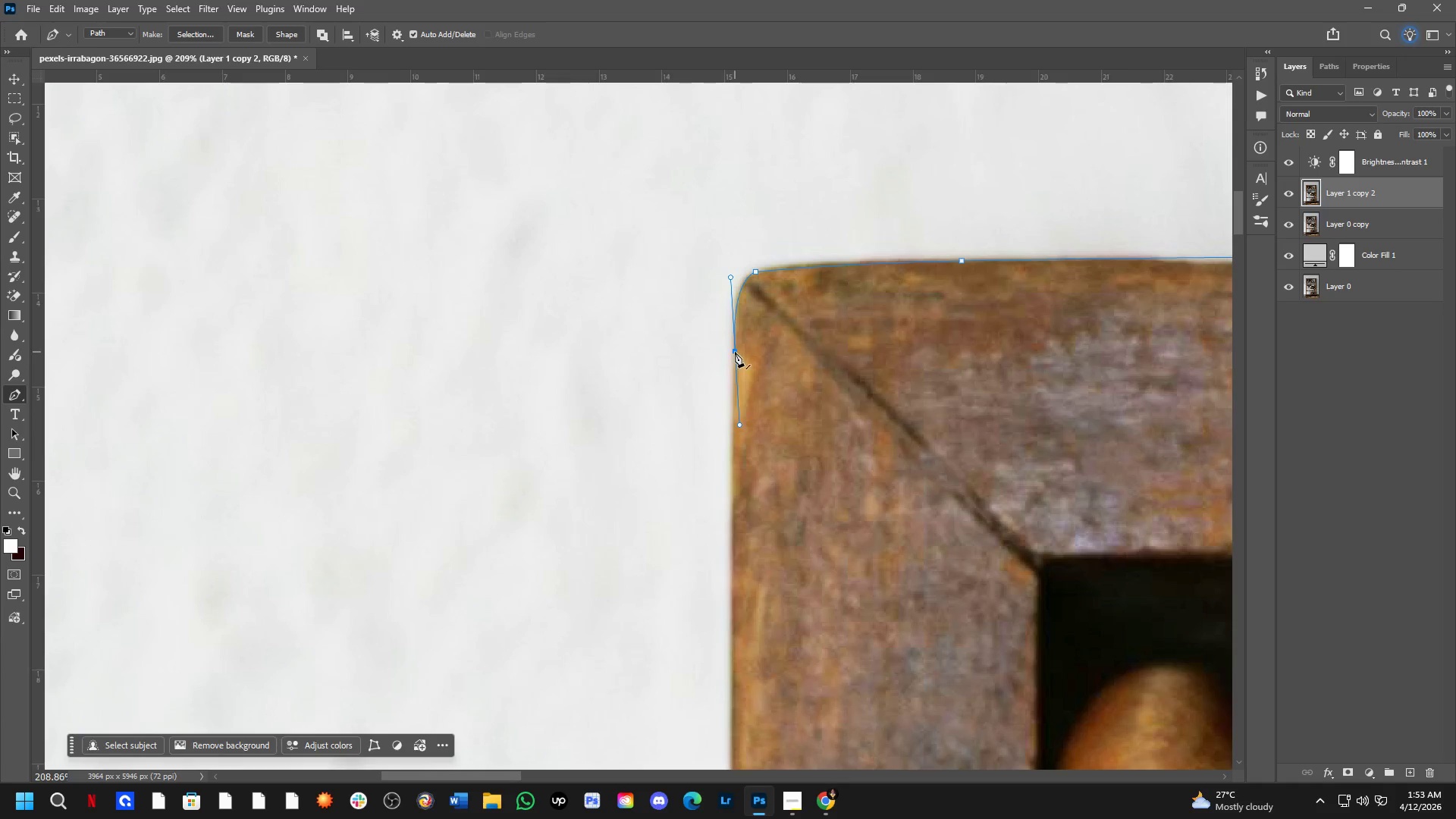 
hold_key(key=AltLeft, duration=0.38)
left_click([735, 350])
 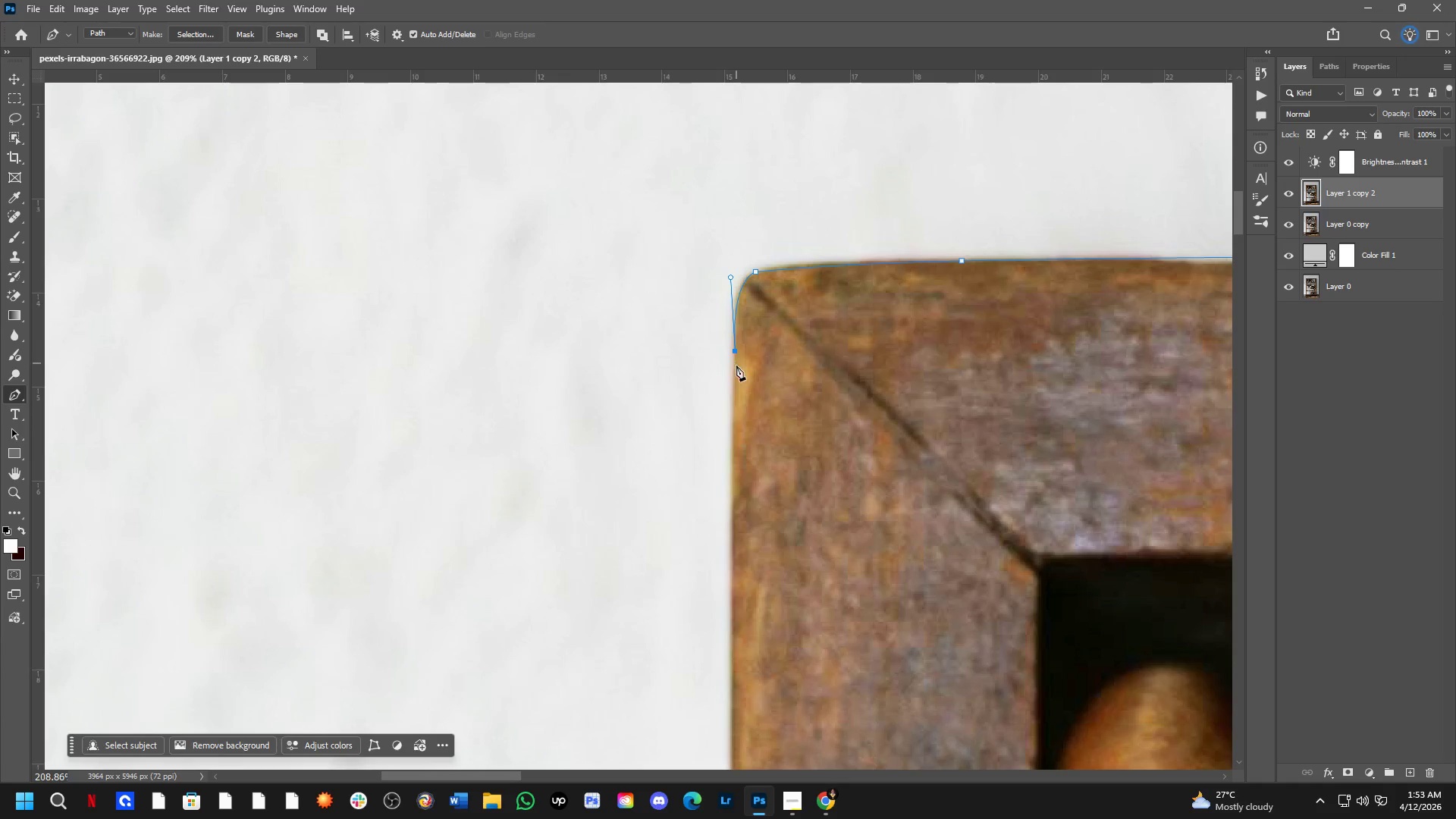 
scroll: coordinate [744, 372], scroll_direction: down, amount: 6.0
 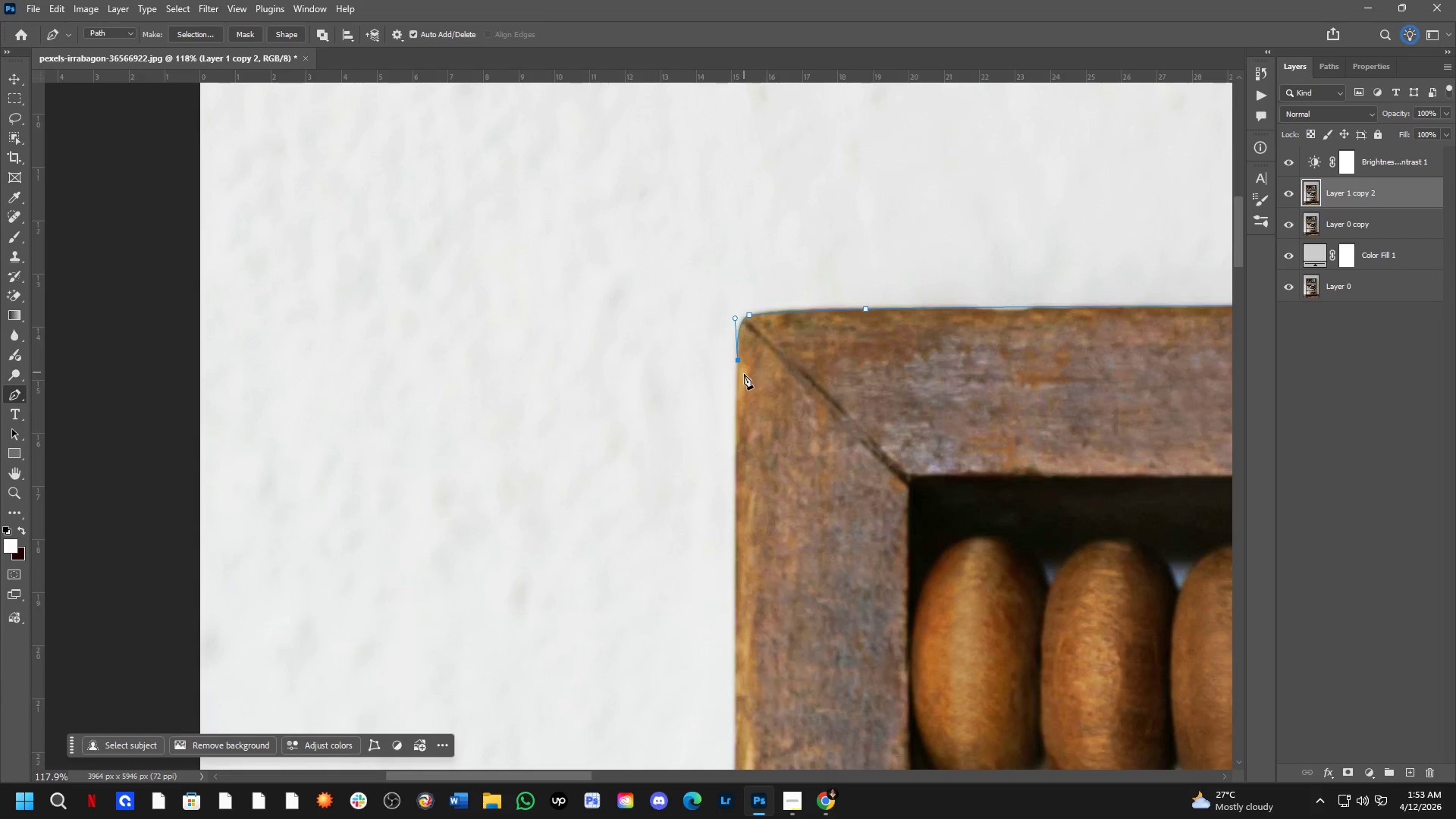 
hold_key(key=Space, duration=0.55)
 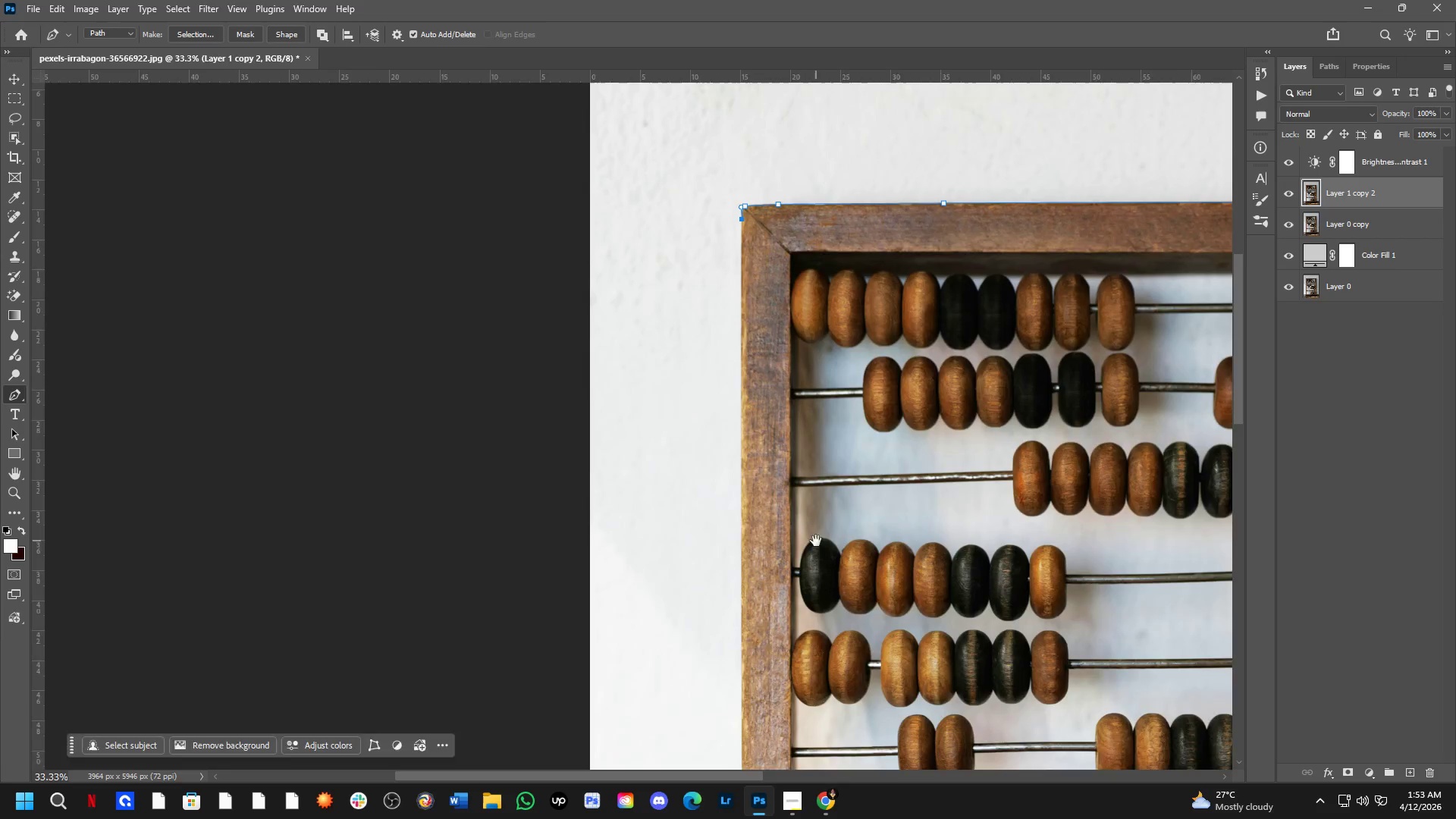 
left_click_drag(start_coordinate=[818, 481], to_coordinate=[789, 232])
 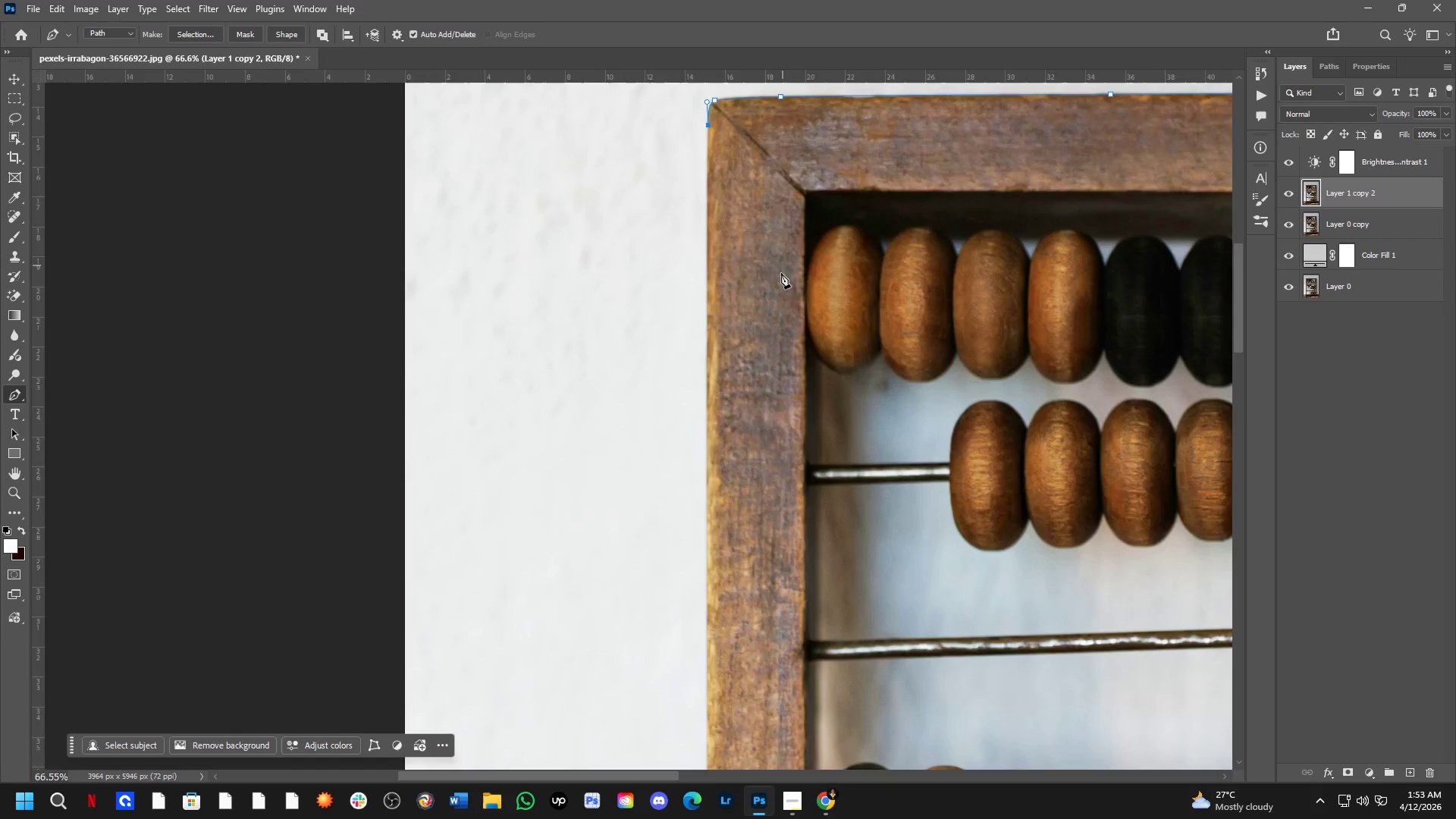 
scroll: coordinate [739, 394], scroll_direction: down, amount: 6.0
 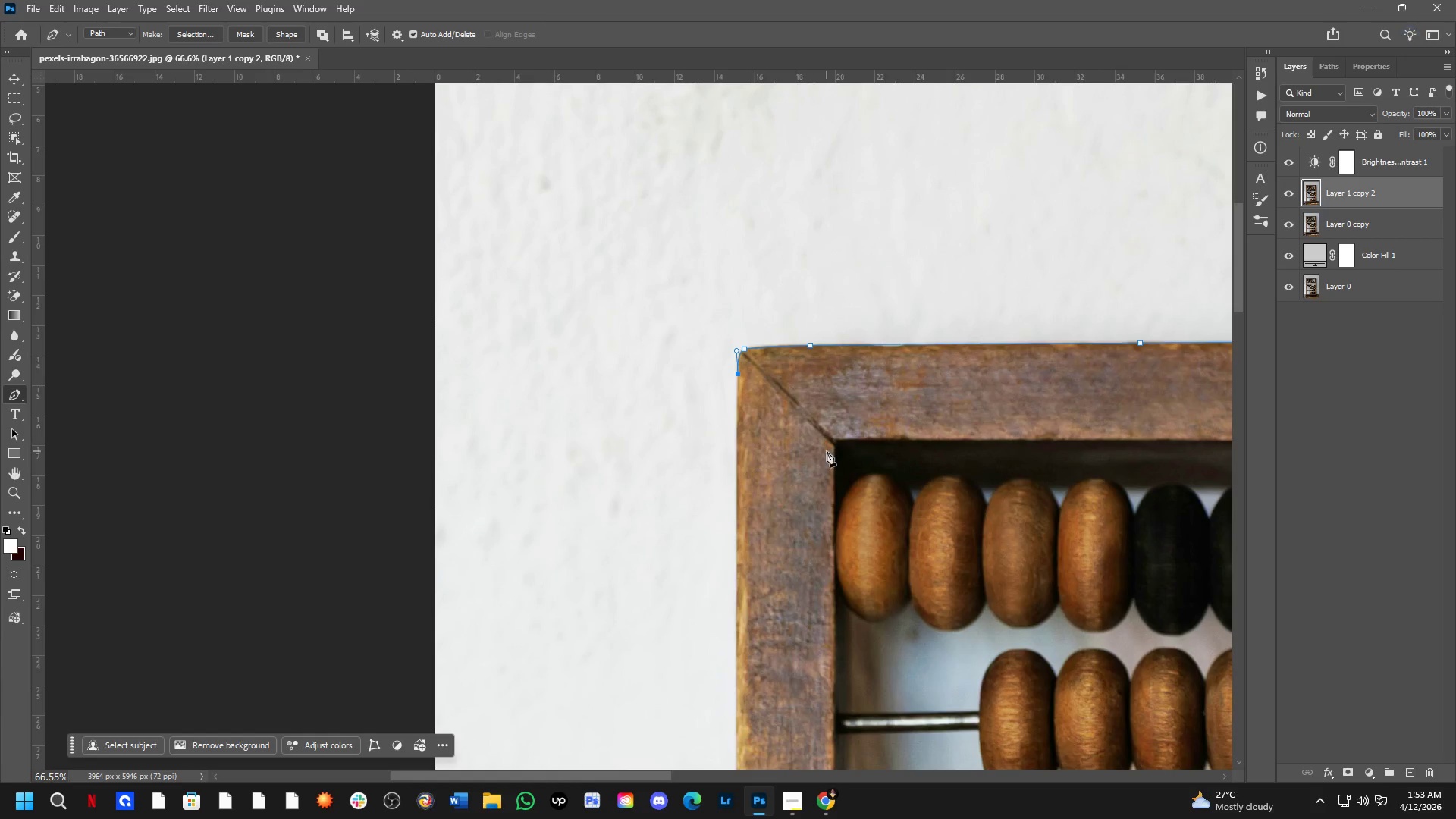 
key(Shift+ShiftLeft)
 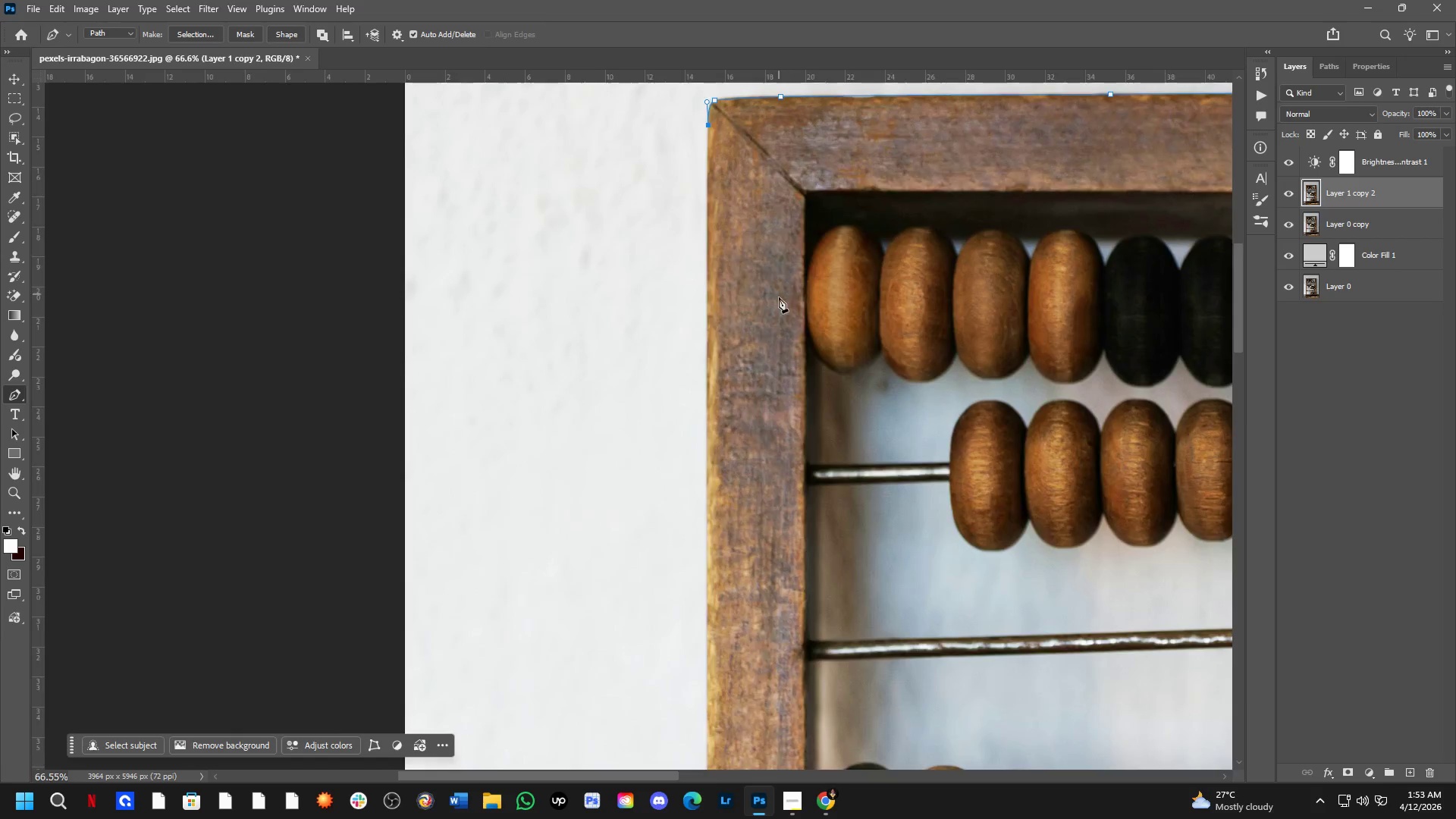 
hold_key(key=Space, duration=0.56)
 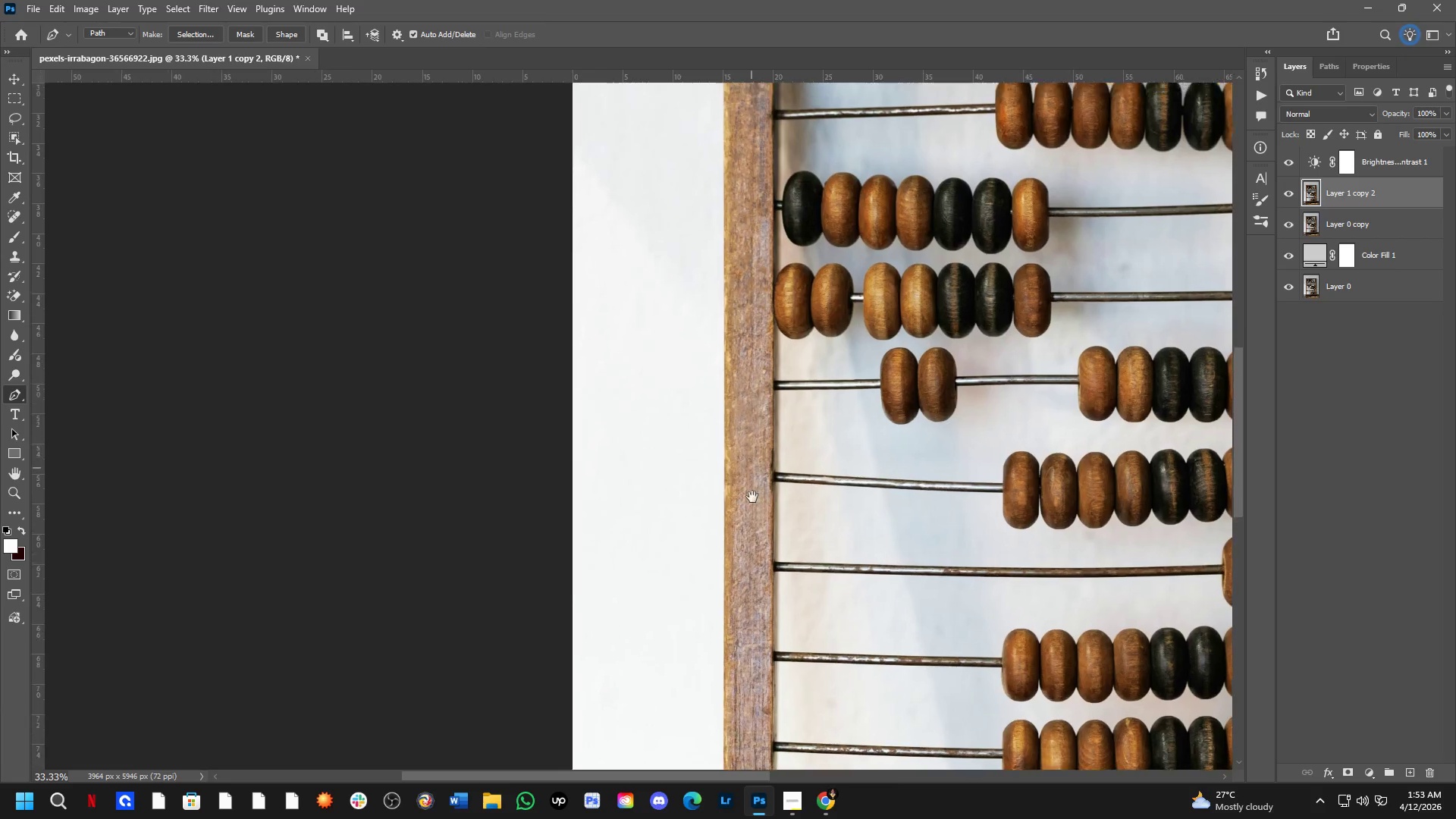 
left_click_drag(start_coordinate=[816, 541], to_coordinate=[792, 296])
 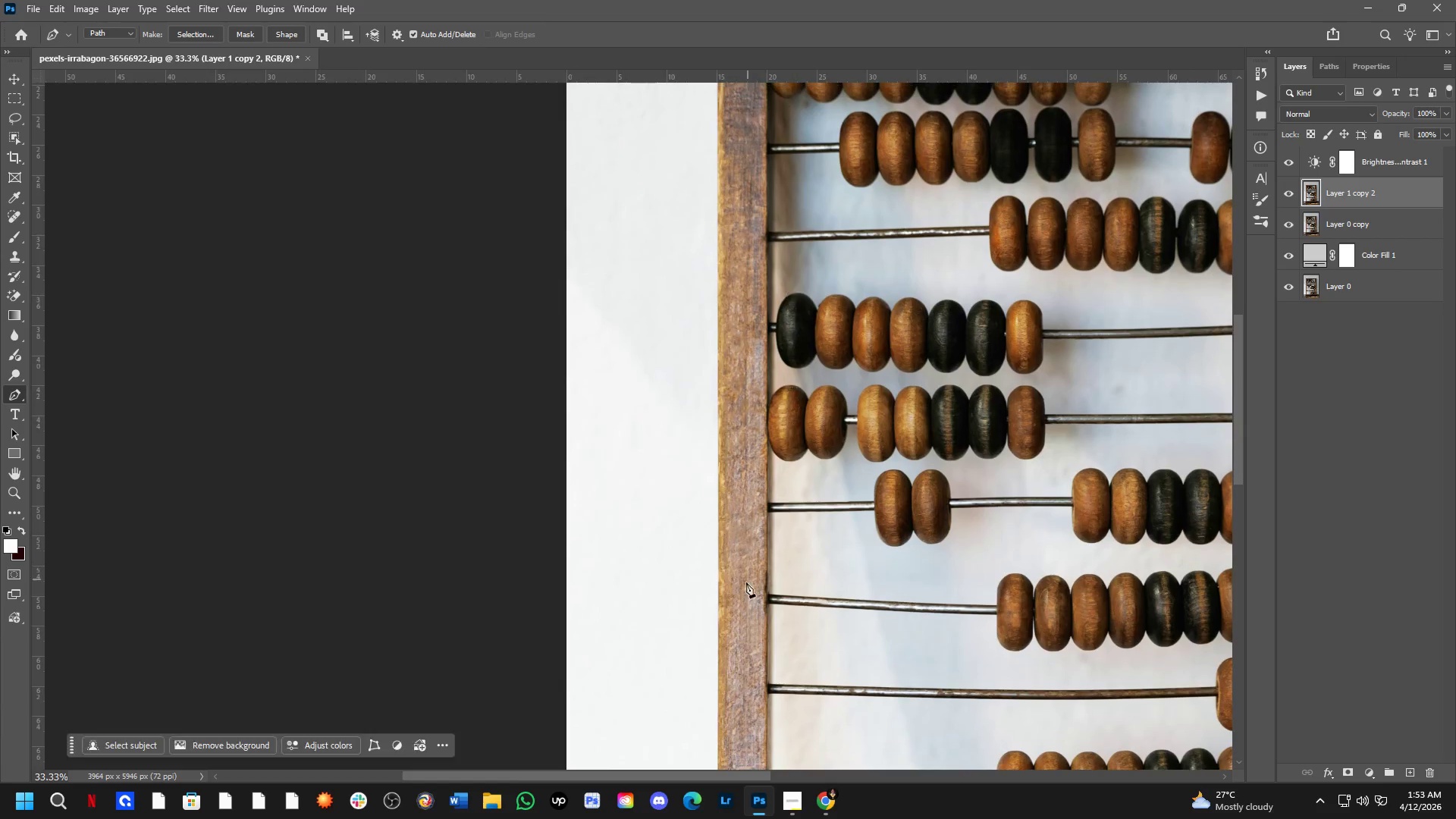 
scroll: coordinate [775, 316], scroll_direction: down, amount: 2.0
 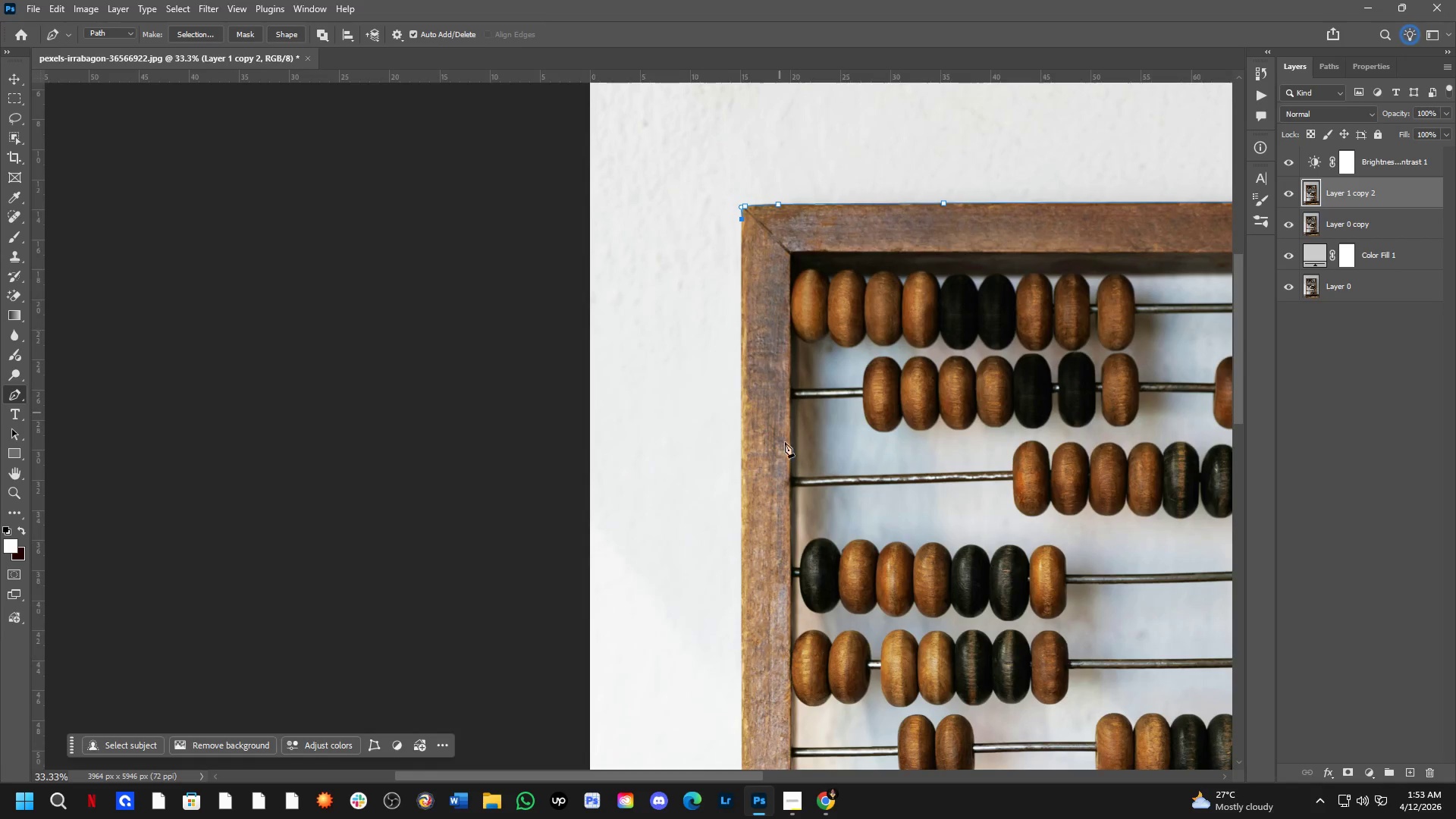 
hold_key(key=Space, duration=0.83)
 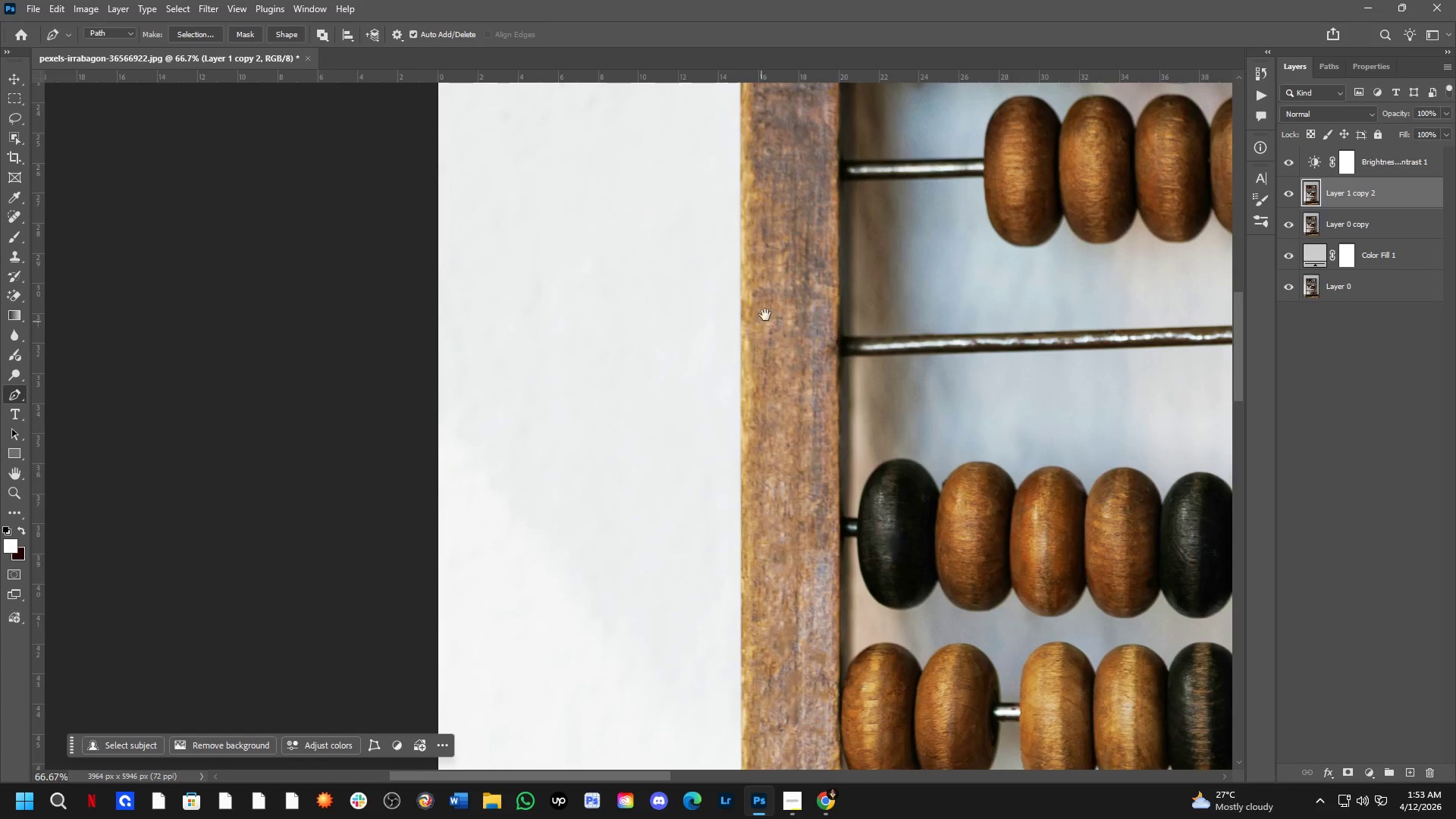 
left_click_drag(start_coordinate=[745, 585], to_coordinate=[757, 702])
 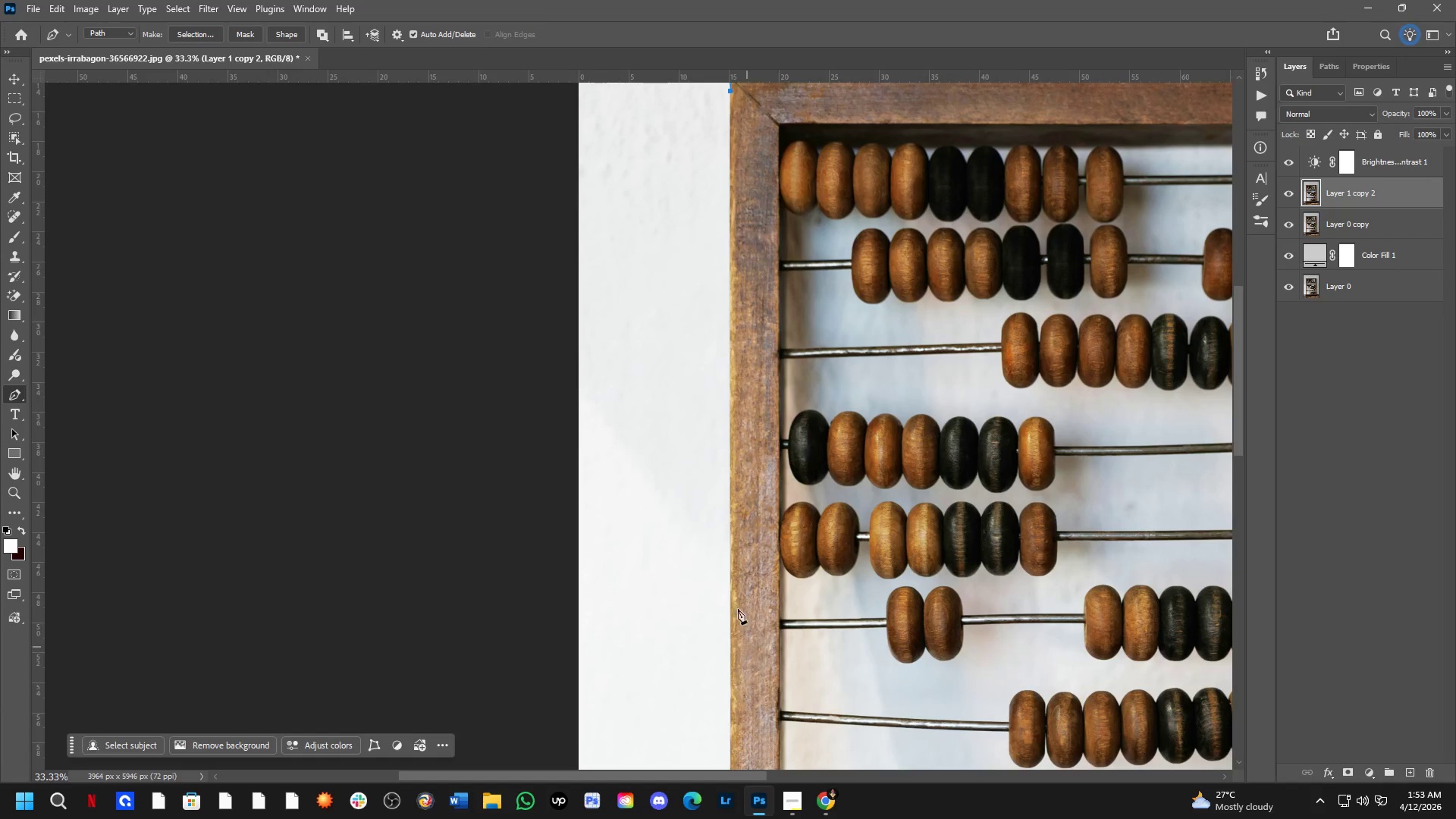 
key(Shift+ShiftLeft)
 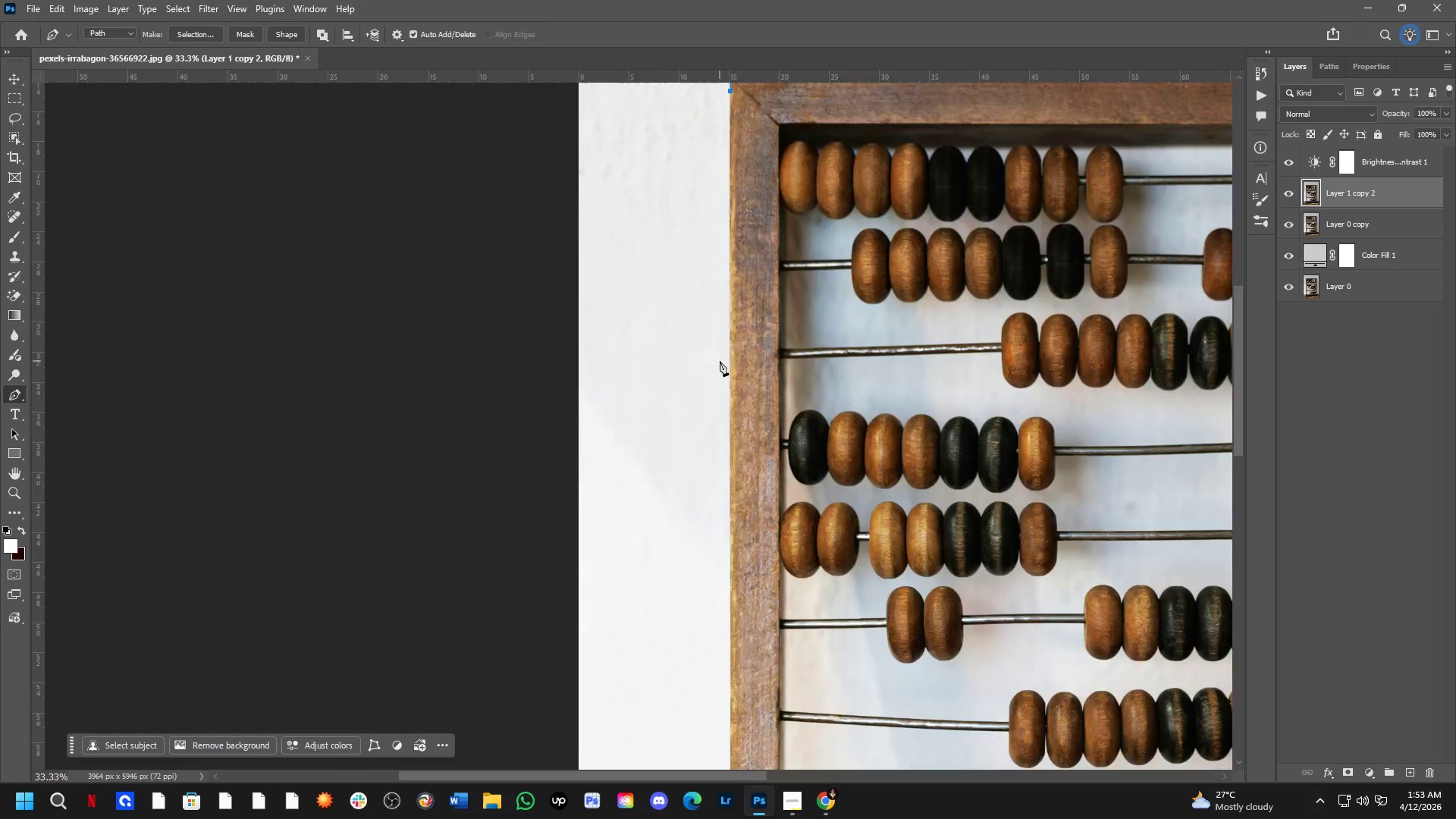 
hold_key(key=Space, duration=0.59)
 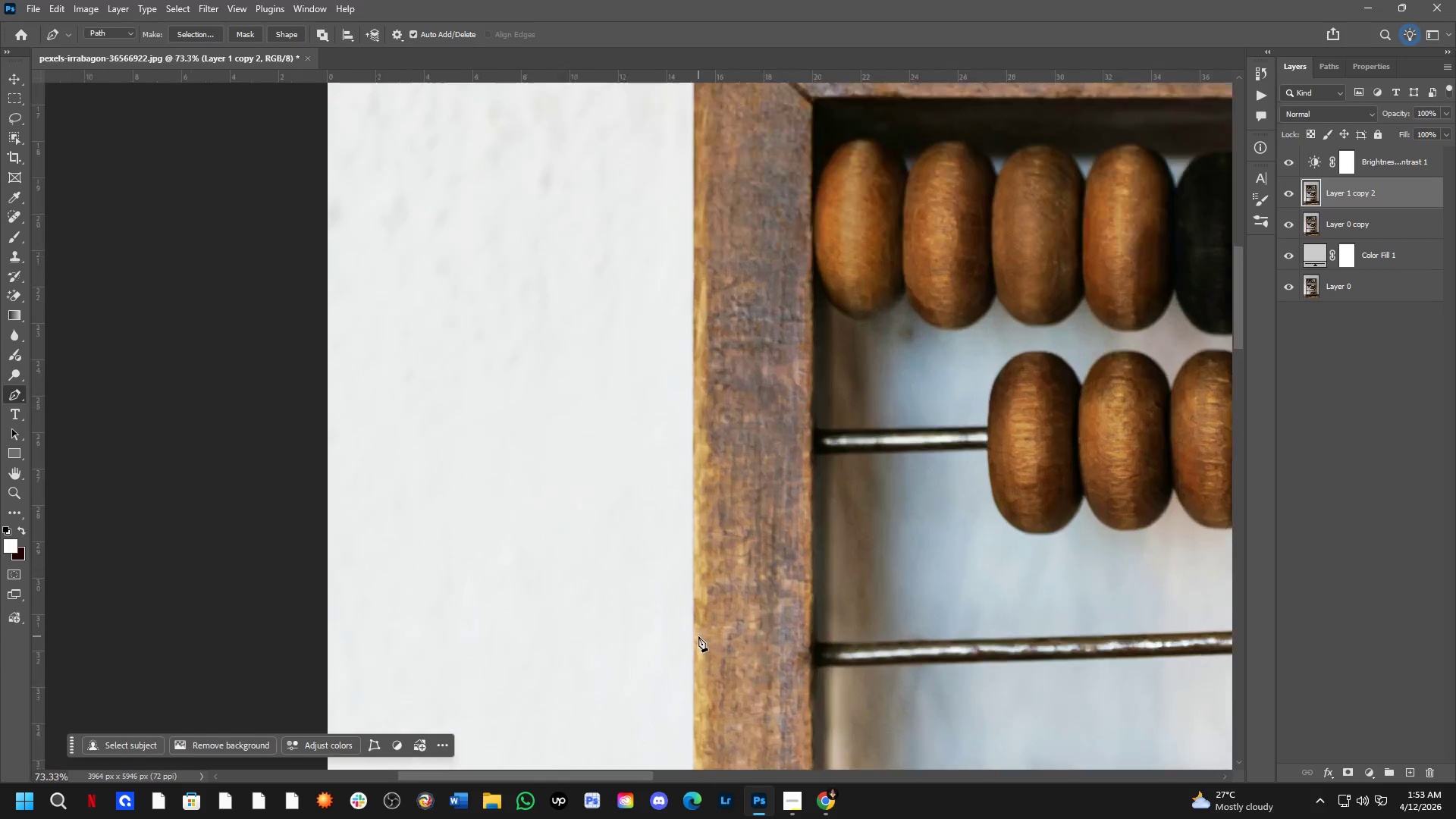 
left_click_drag(start_coordinate=[769, 320], to_coordinate=[723, 625])
 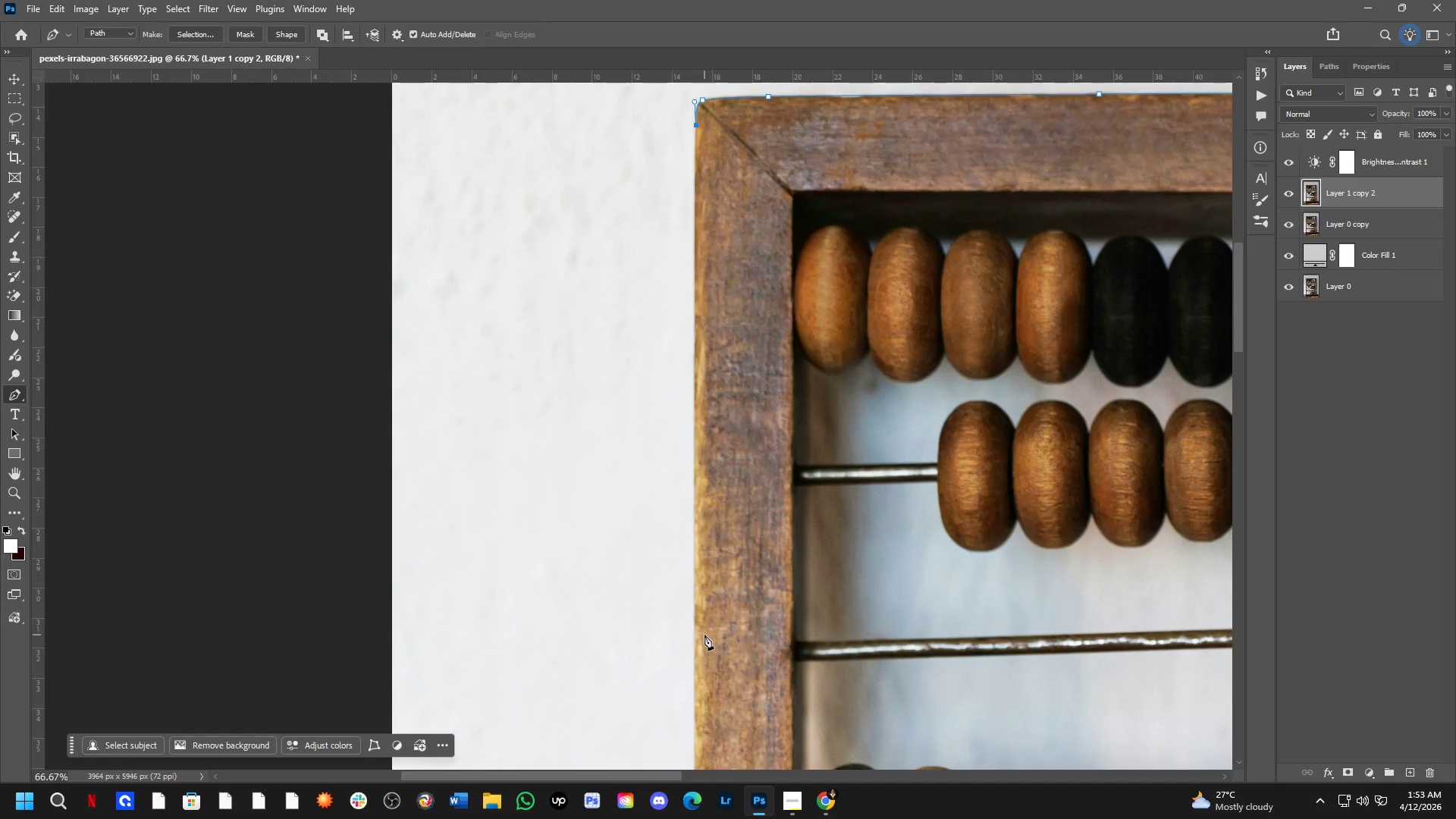 
scroll: coordinate [686, 629], scroll_direction: up, amount: 8.0
 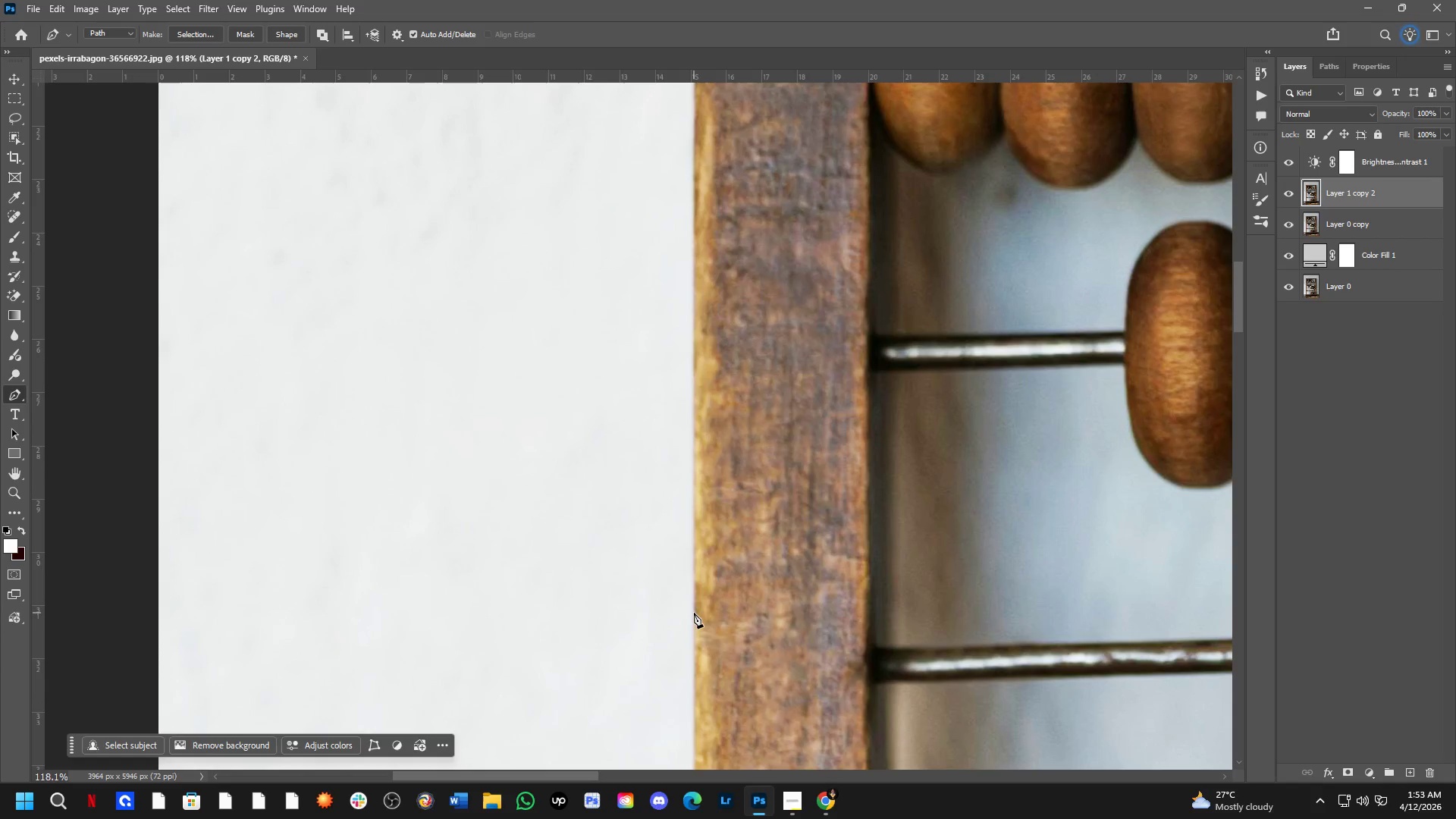 
left_click([694, 612])
 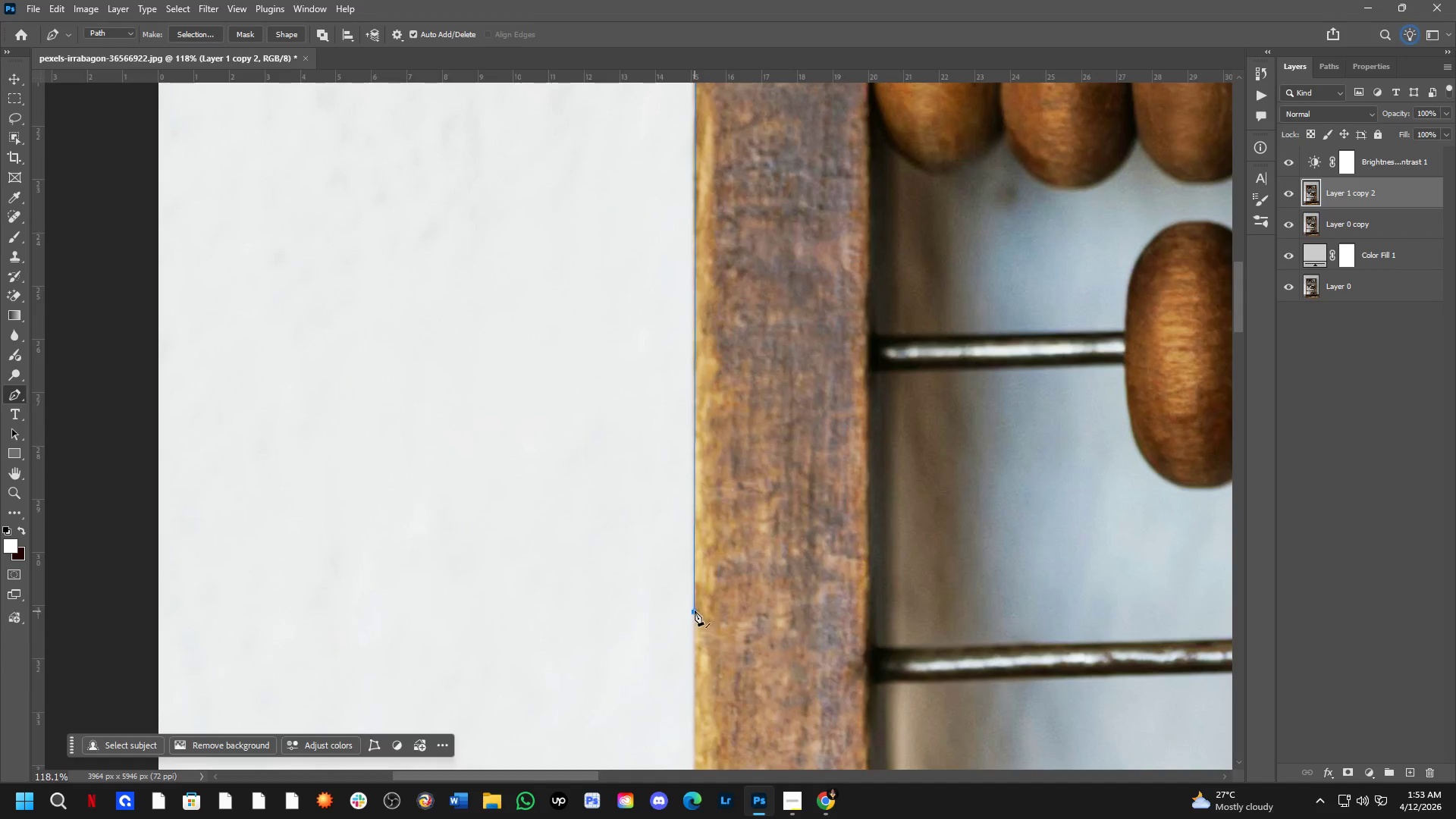 
hold_key(key=Space, duration=1.5)
 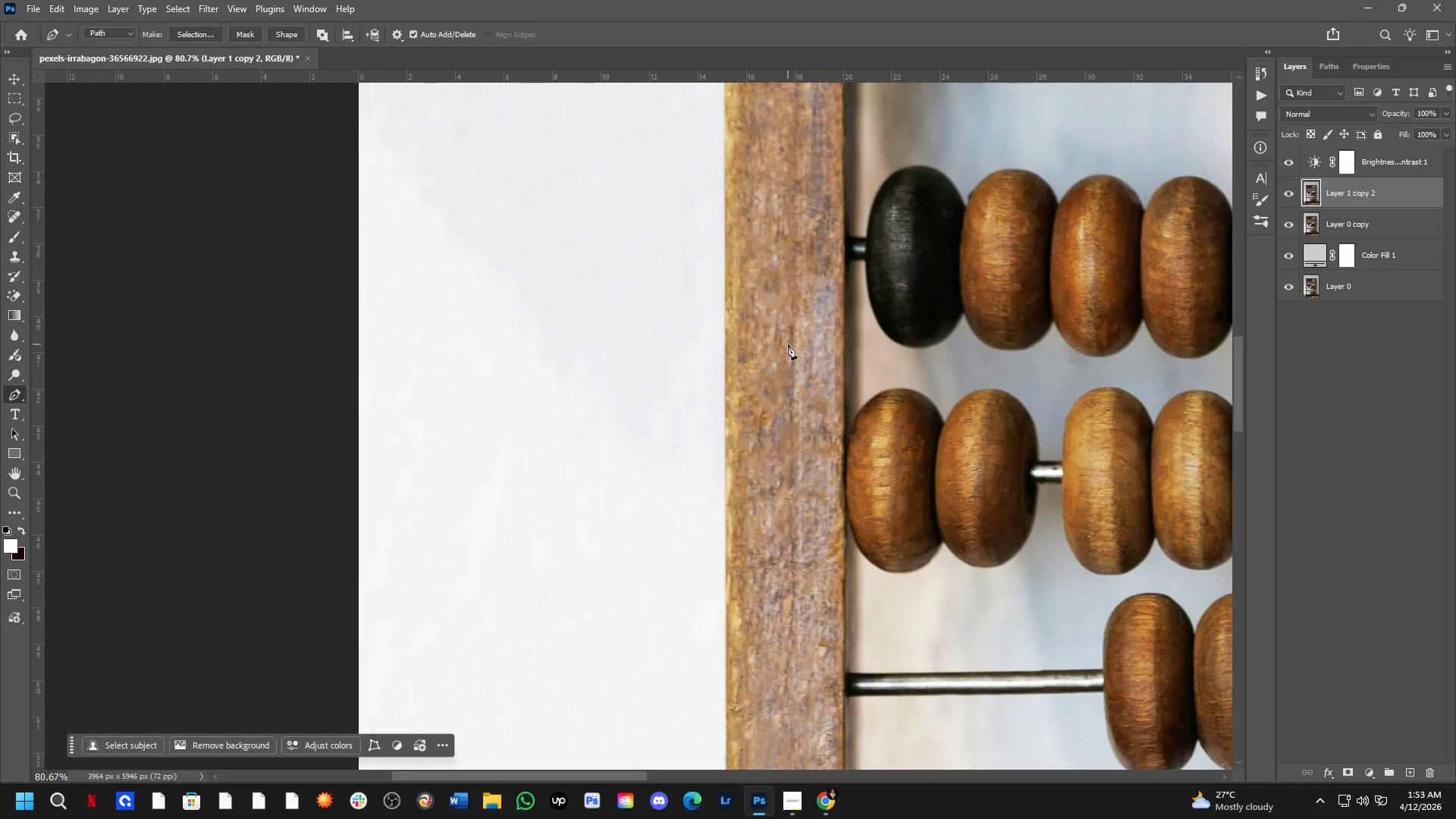 
left_click_drag(start_coordinate=[738, 309], to_coordinate=[747, 246])
 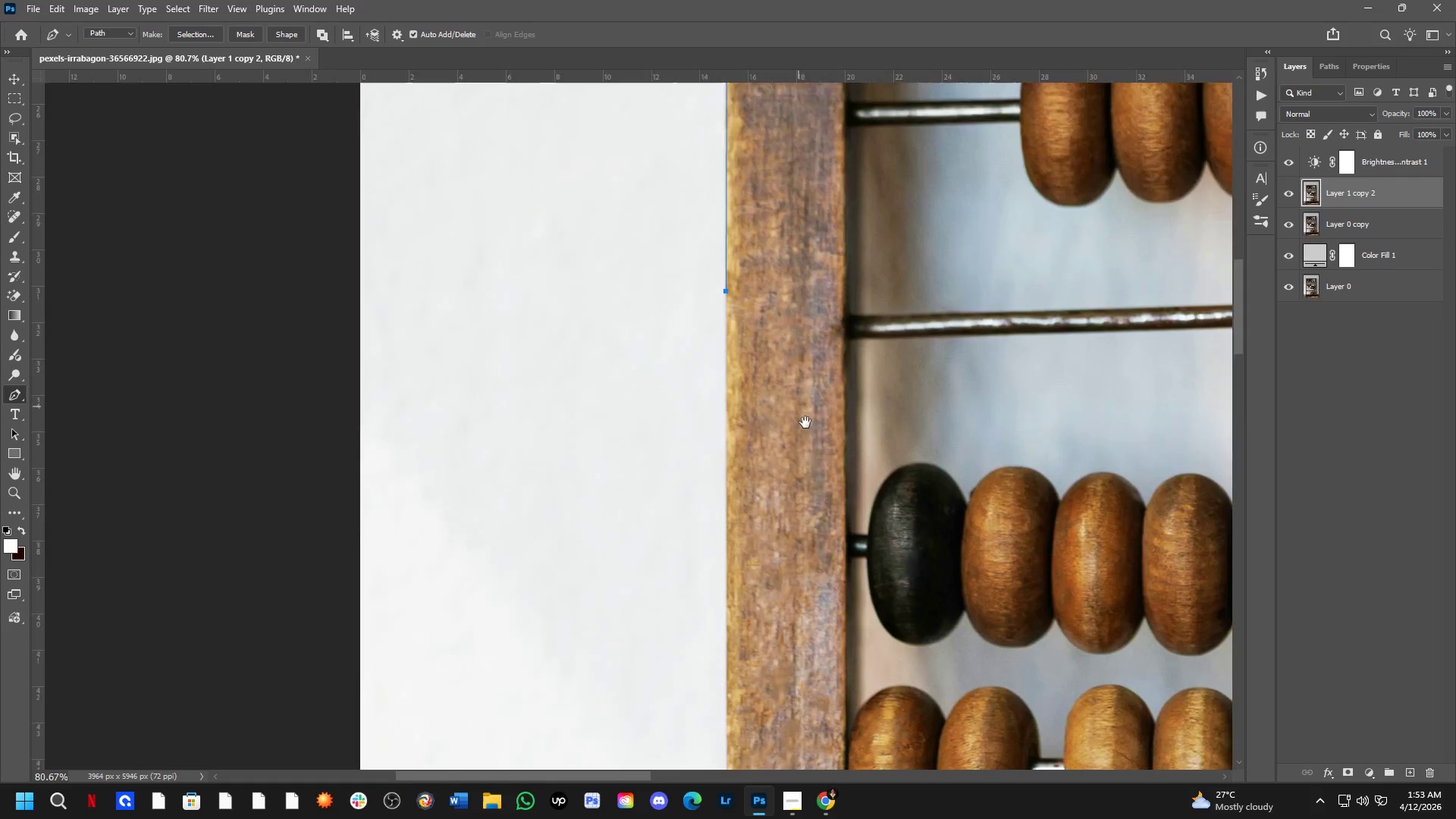 
scroll: coordinate [698, 596], scroll_direction: down, amount: 4.0
 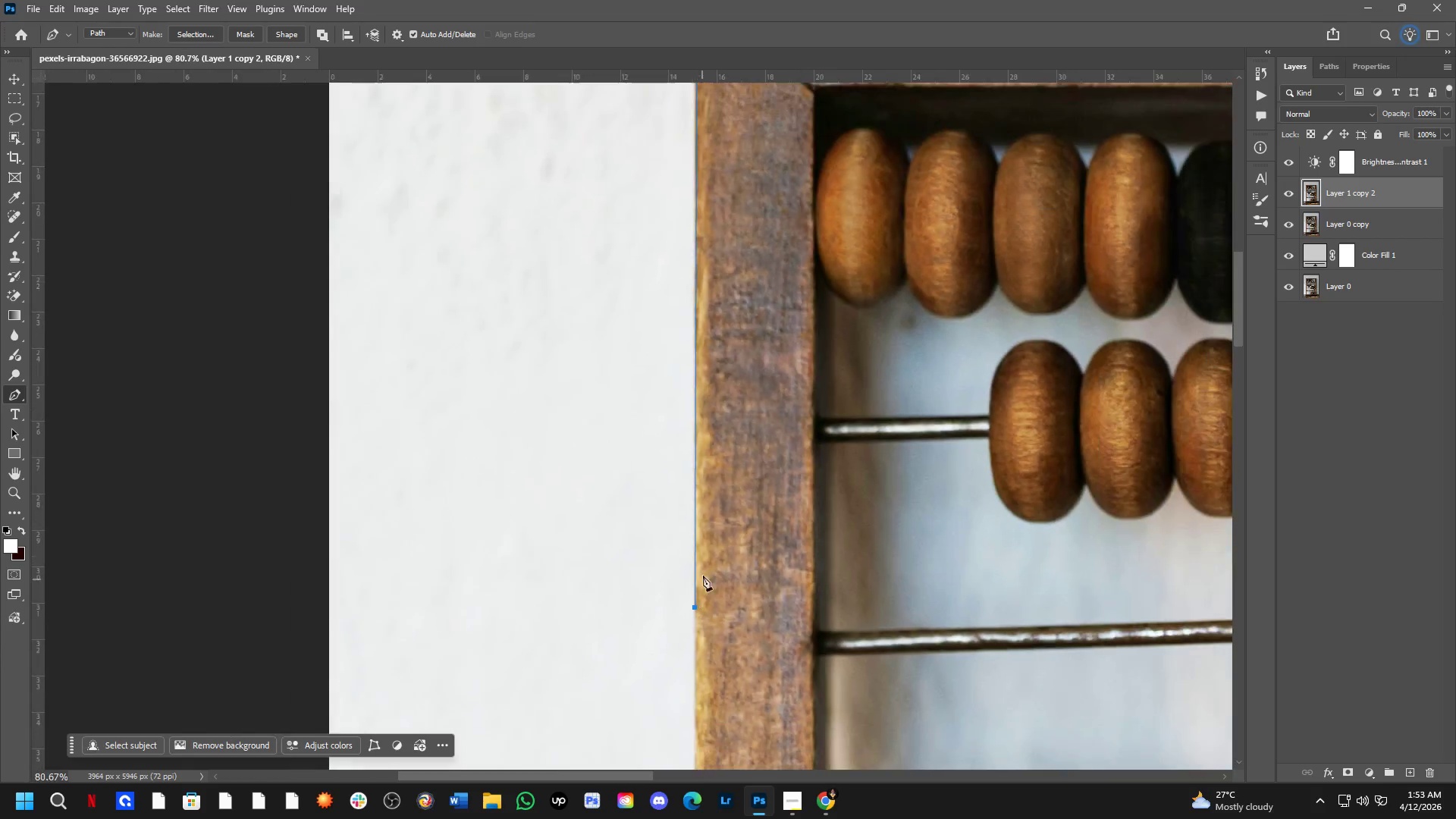 
left_click_drag(start_coordinate=[805, 429], to_coordinate=[789, 291])
 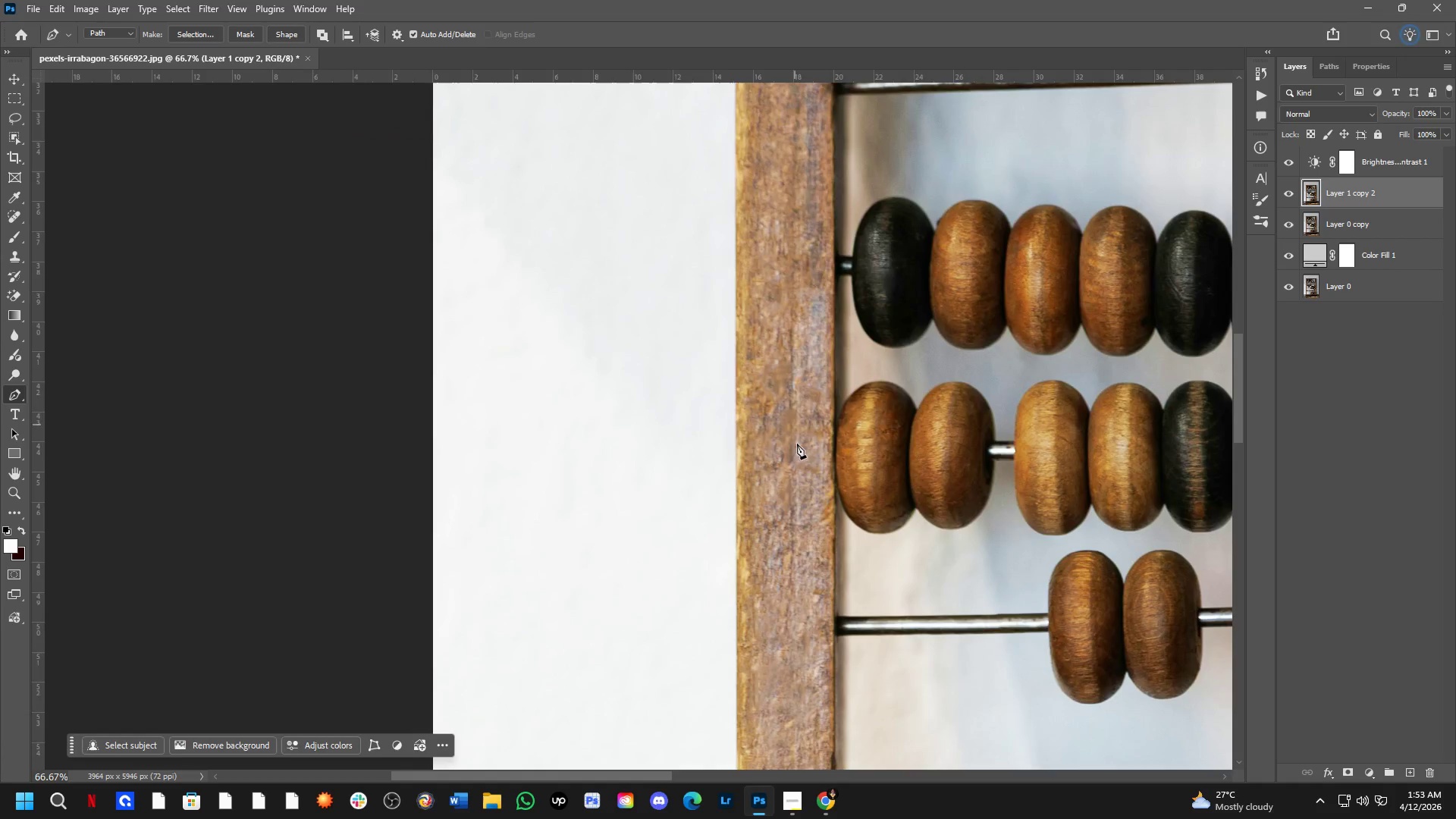 
hold_key(key=Space, duration=0.34)
 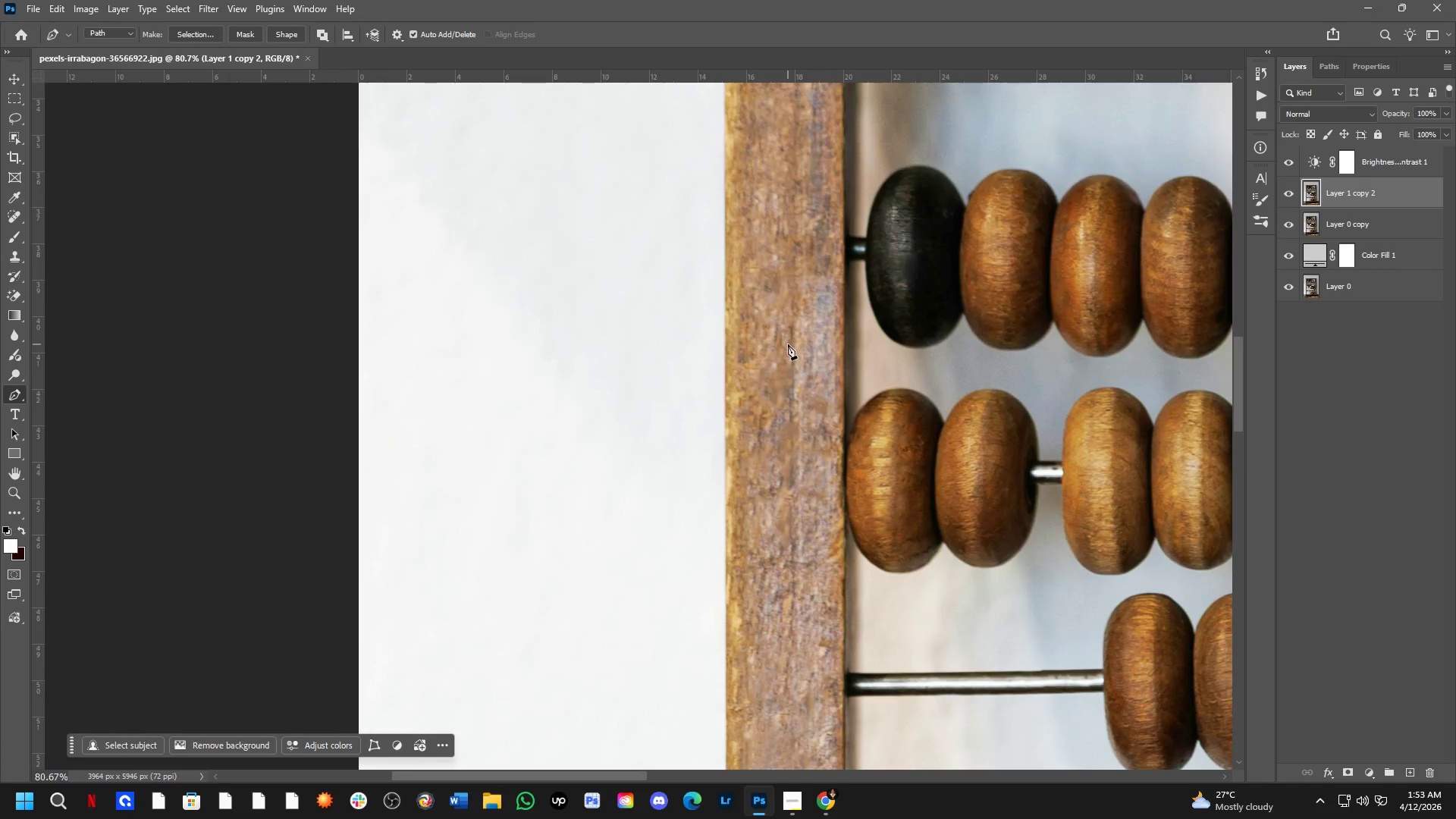 
key(Shift+ShiftLeft)
 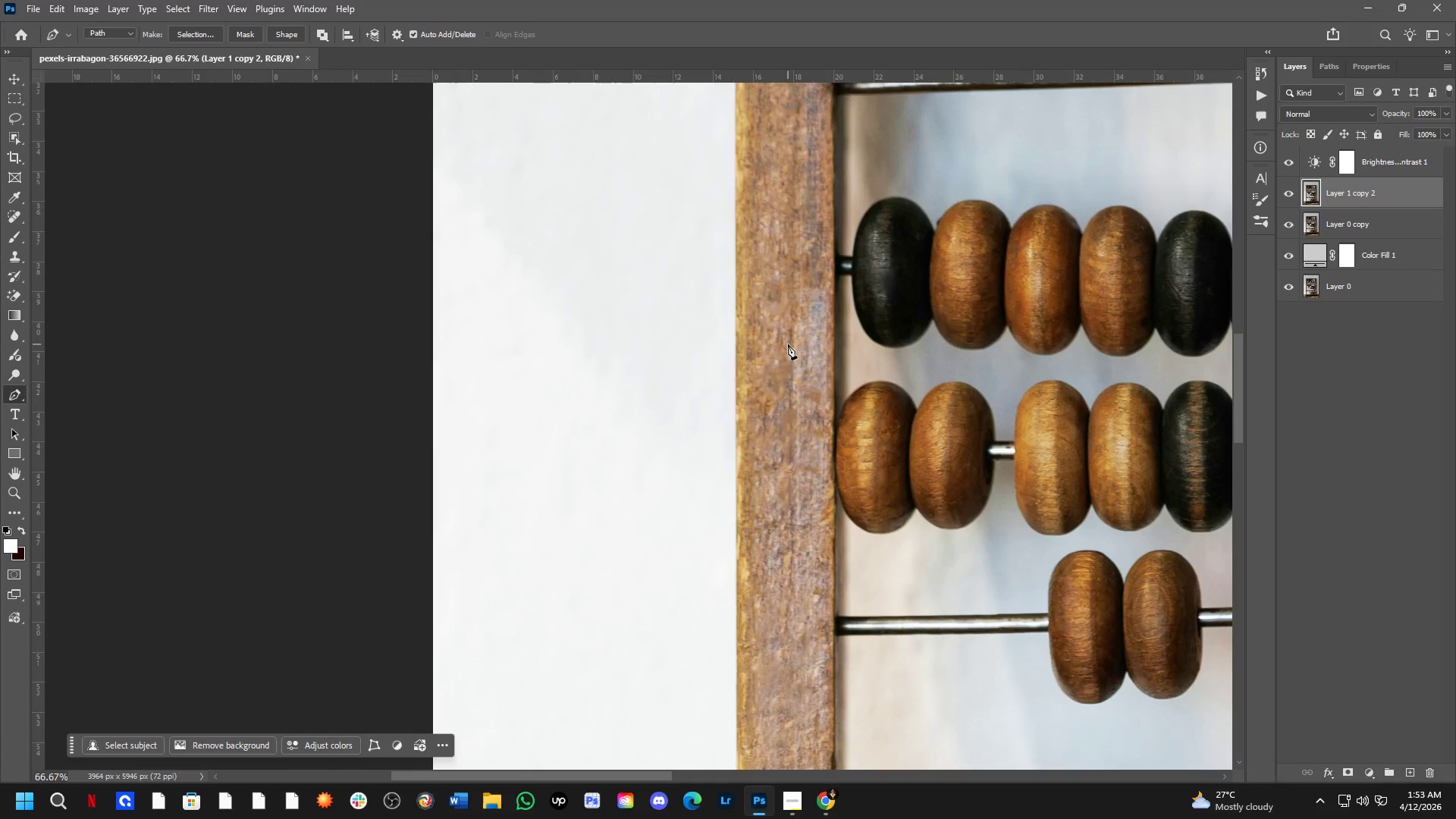 
hold_key(key=Space, duration=0.47)
 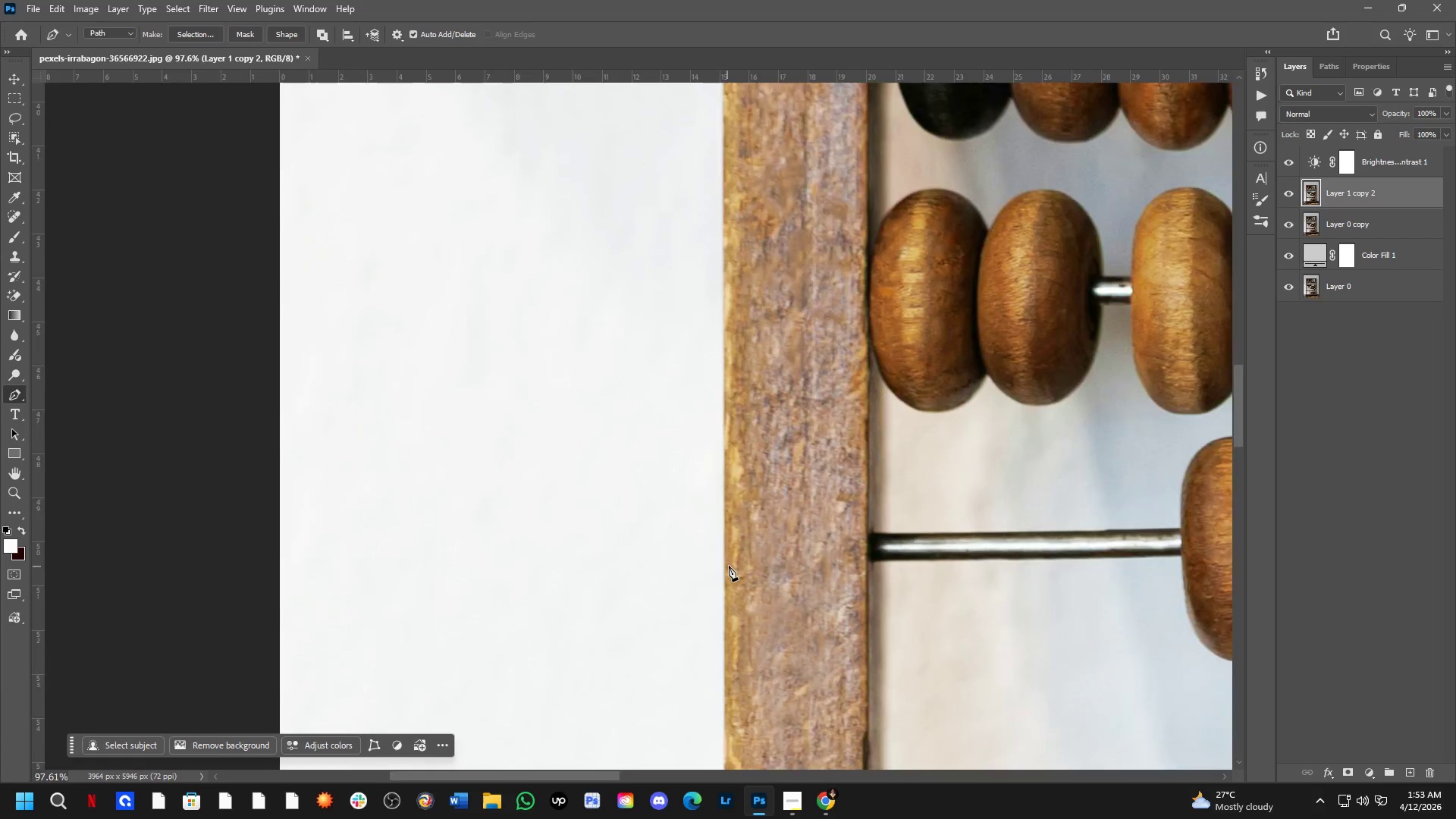 
left_click_drag(start_coordinate=[805, 502], to_coordinate=[788, 432])
 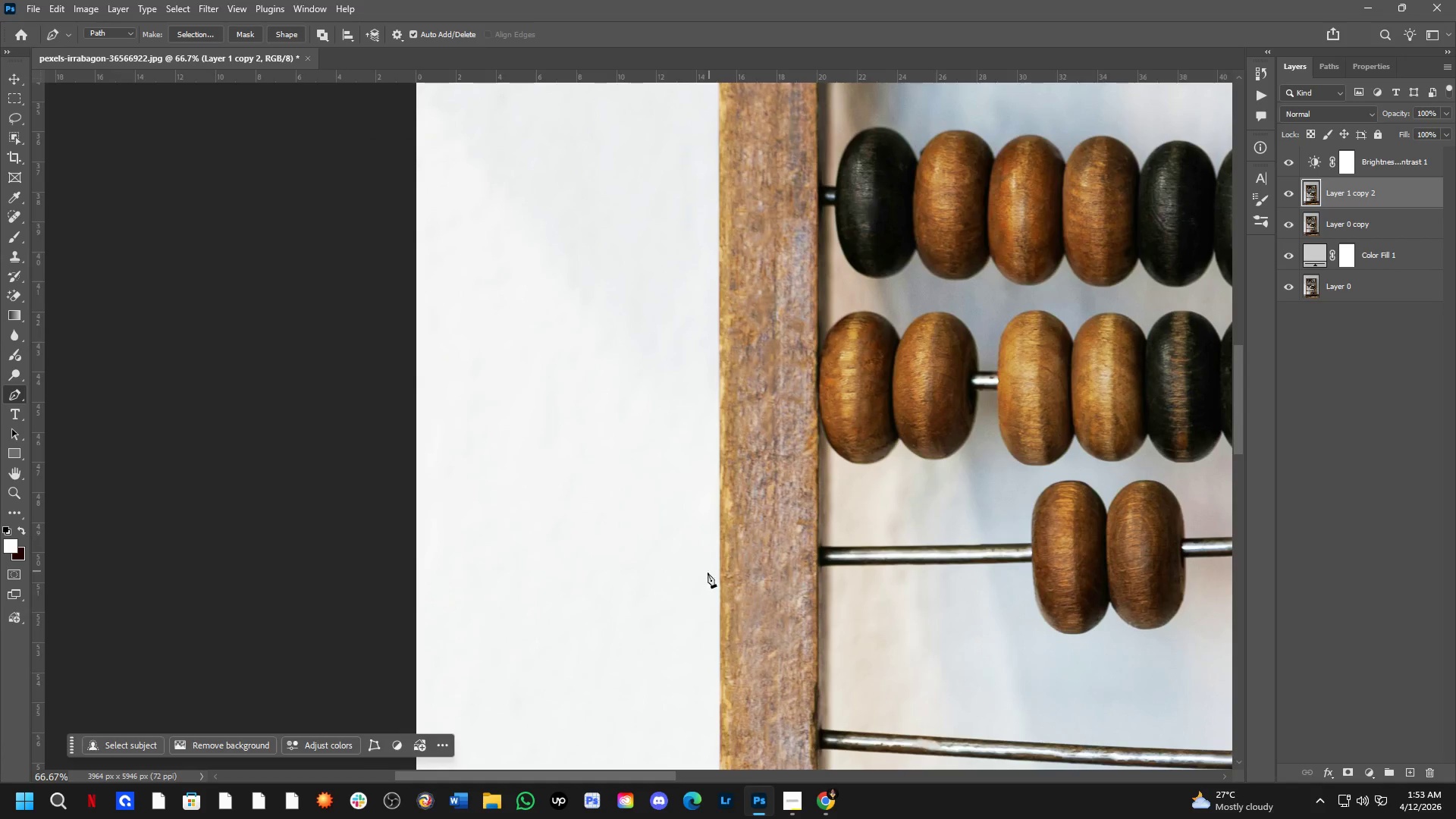 
scroll: coordinate [788, 344], scroll_direction: down, amount: 1.0
 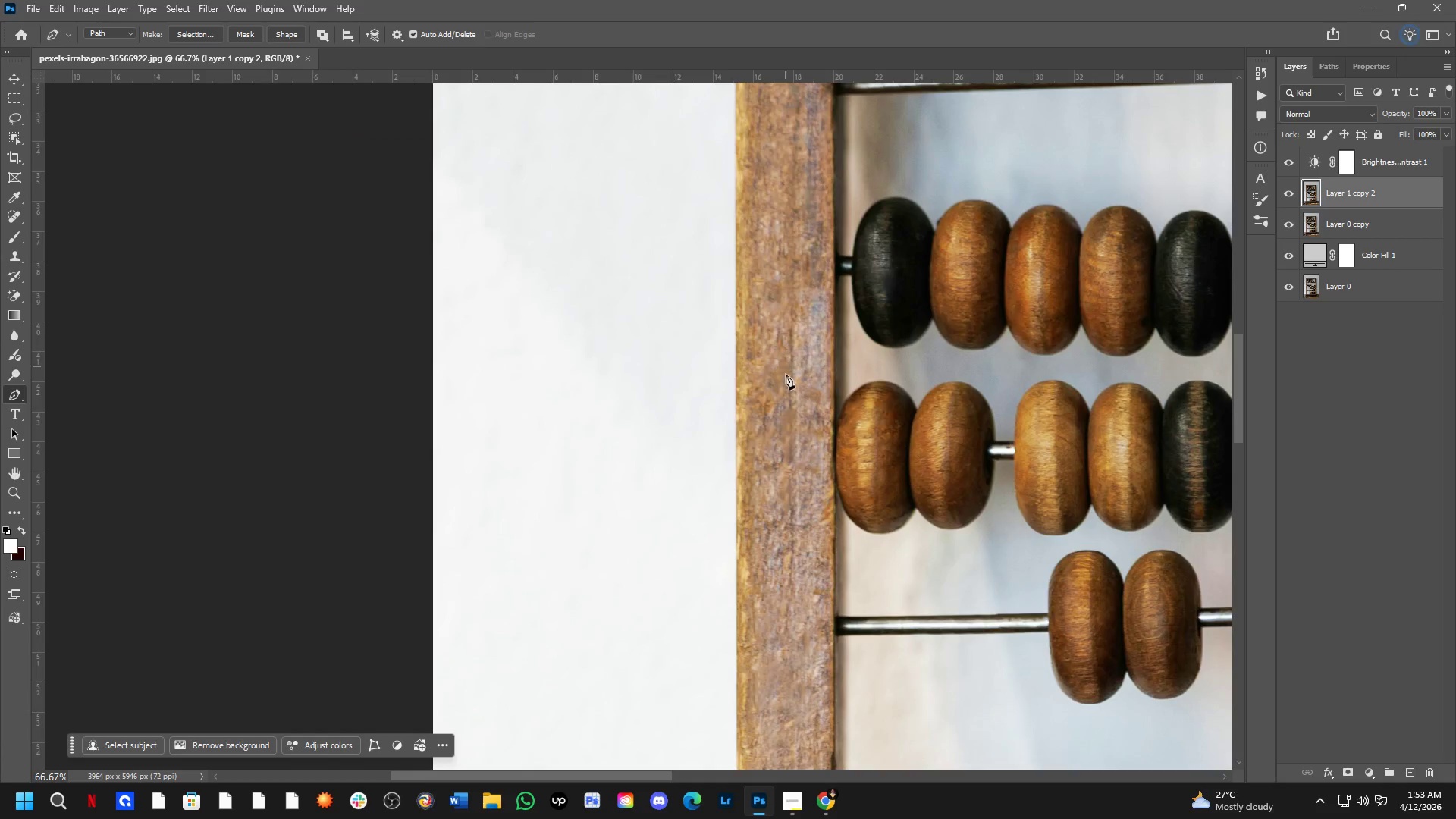 
scroll: coordinate [730, 565], scroll_direction: up, amount: 8.0
 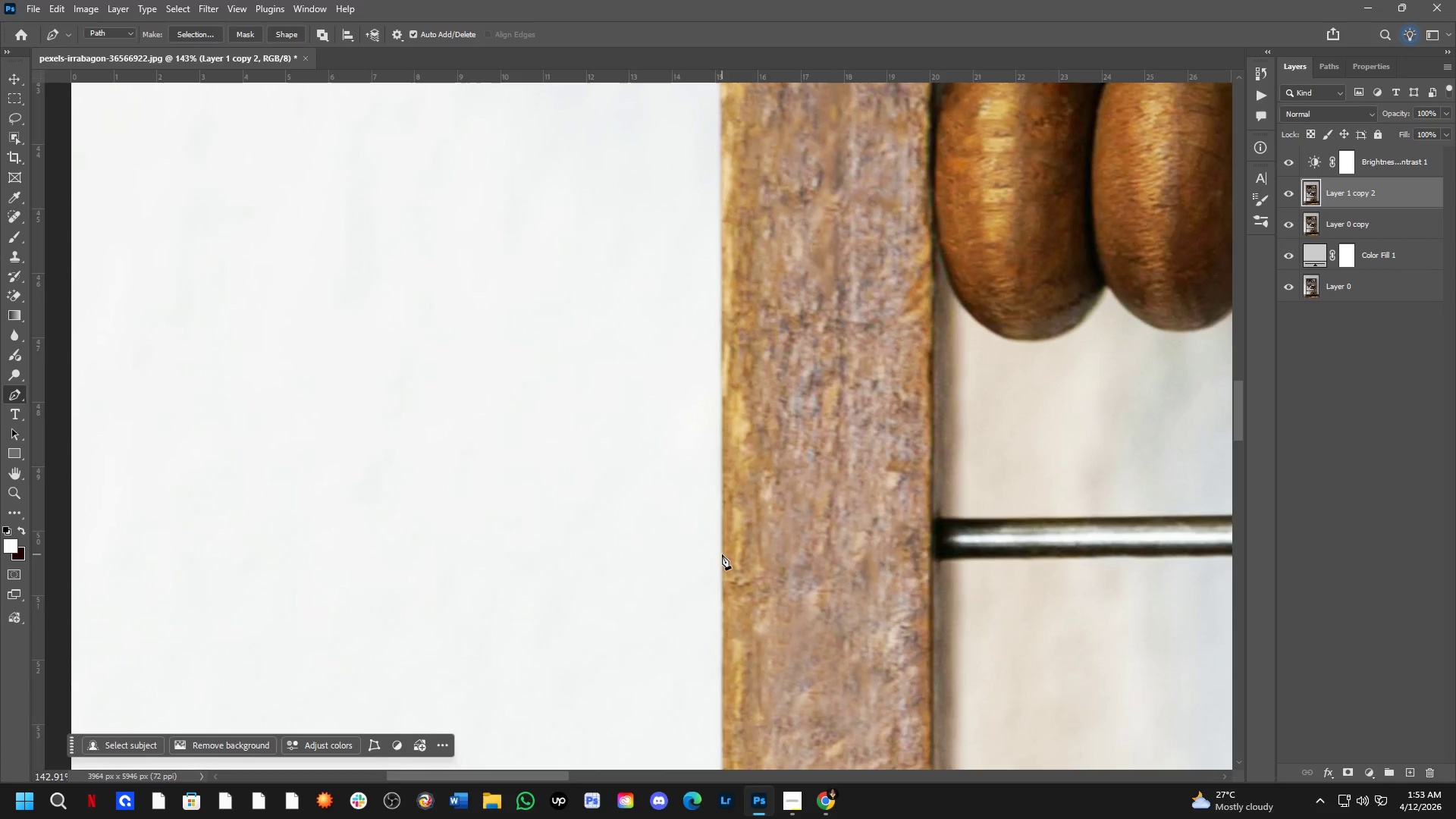 
left_click([722, 554])
 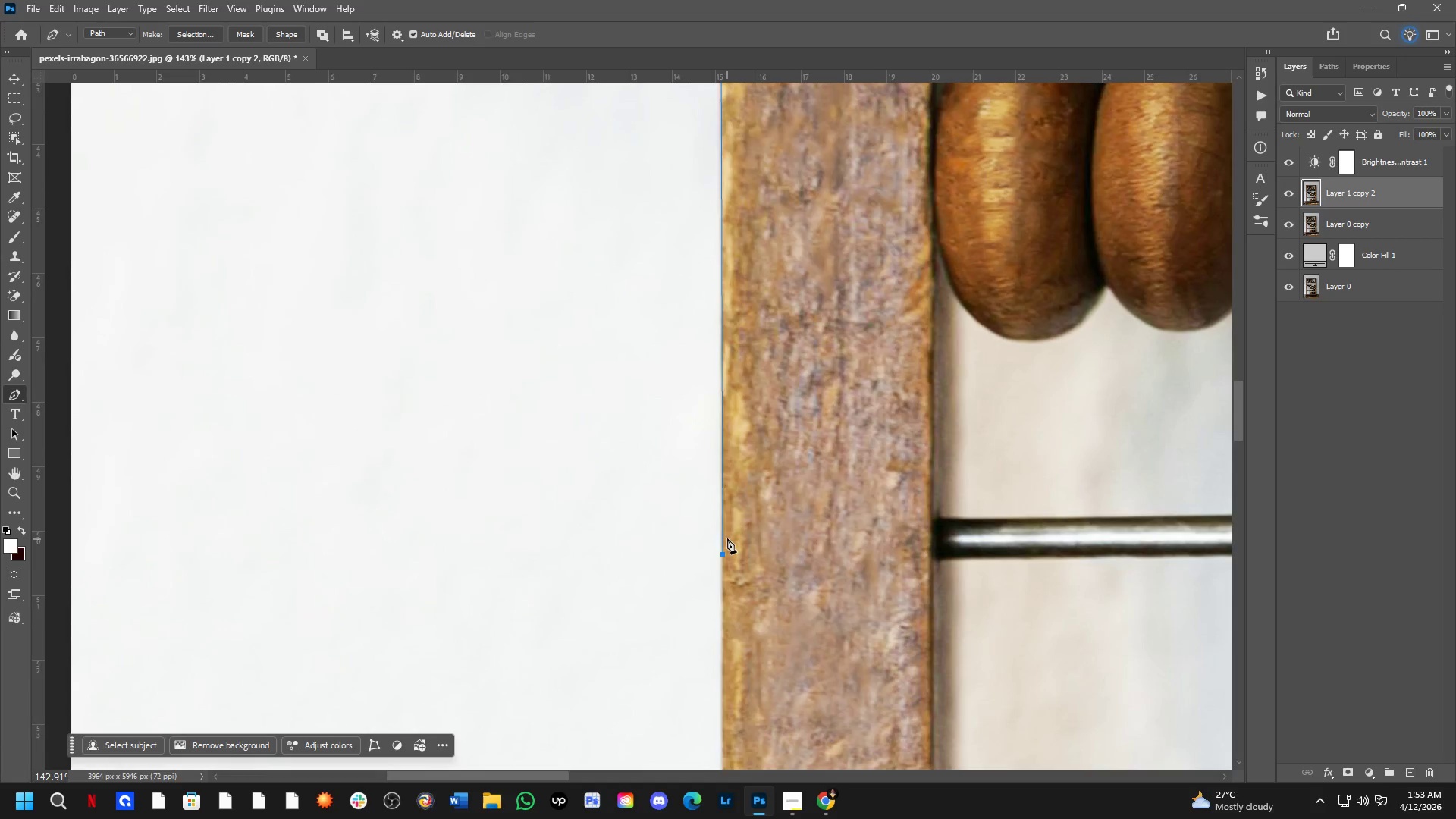 
key(Shift+ShiftLeft)
 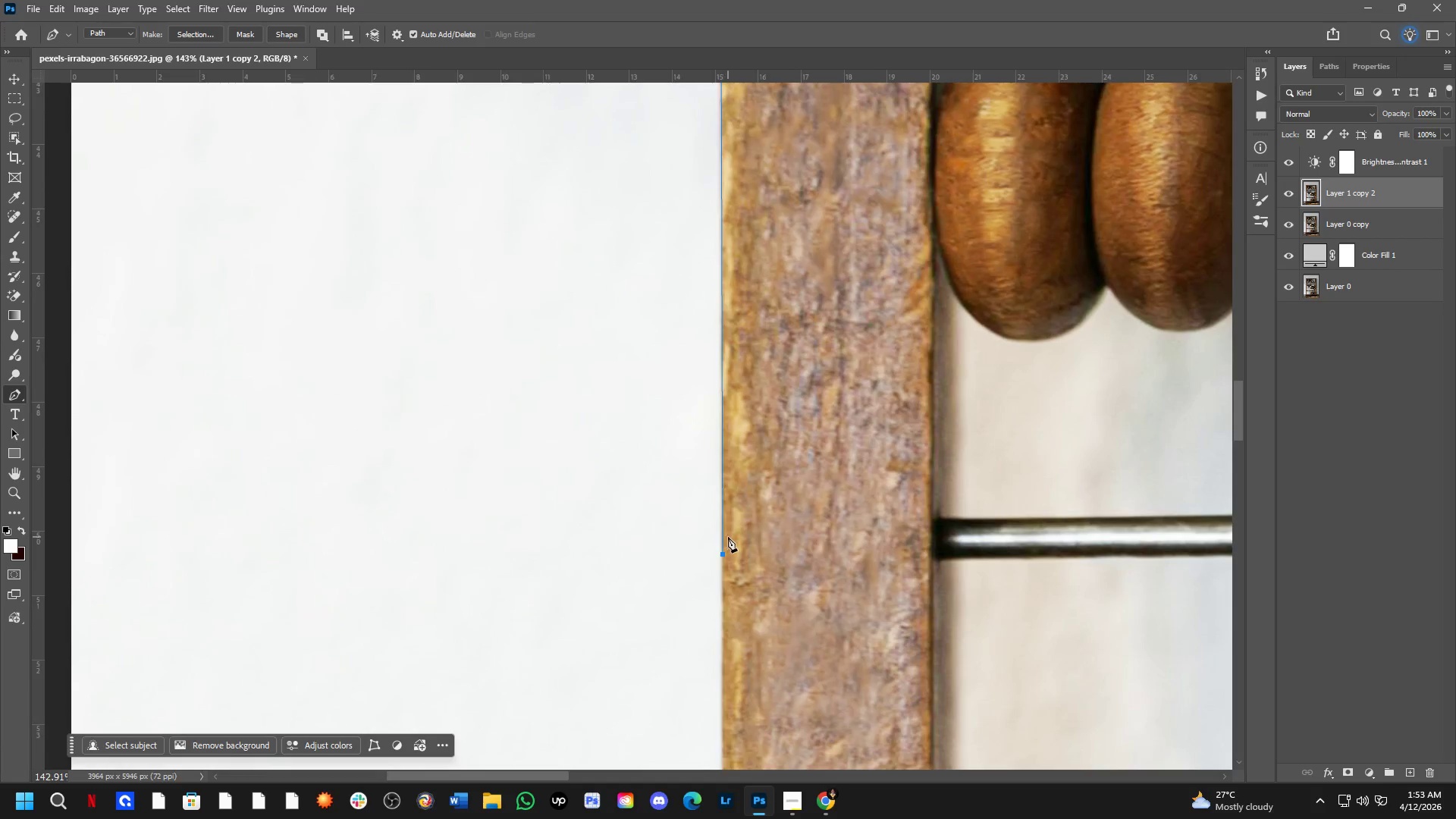 
hold_key(key=Space, duration=0.73)
 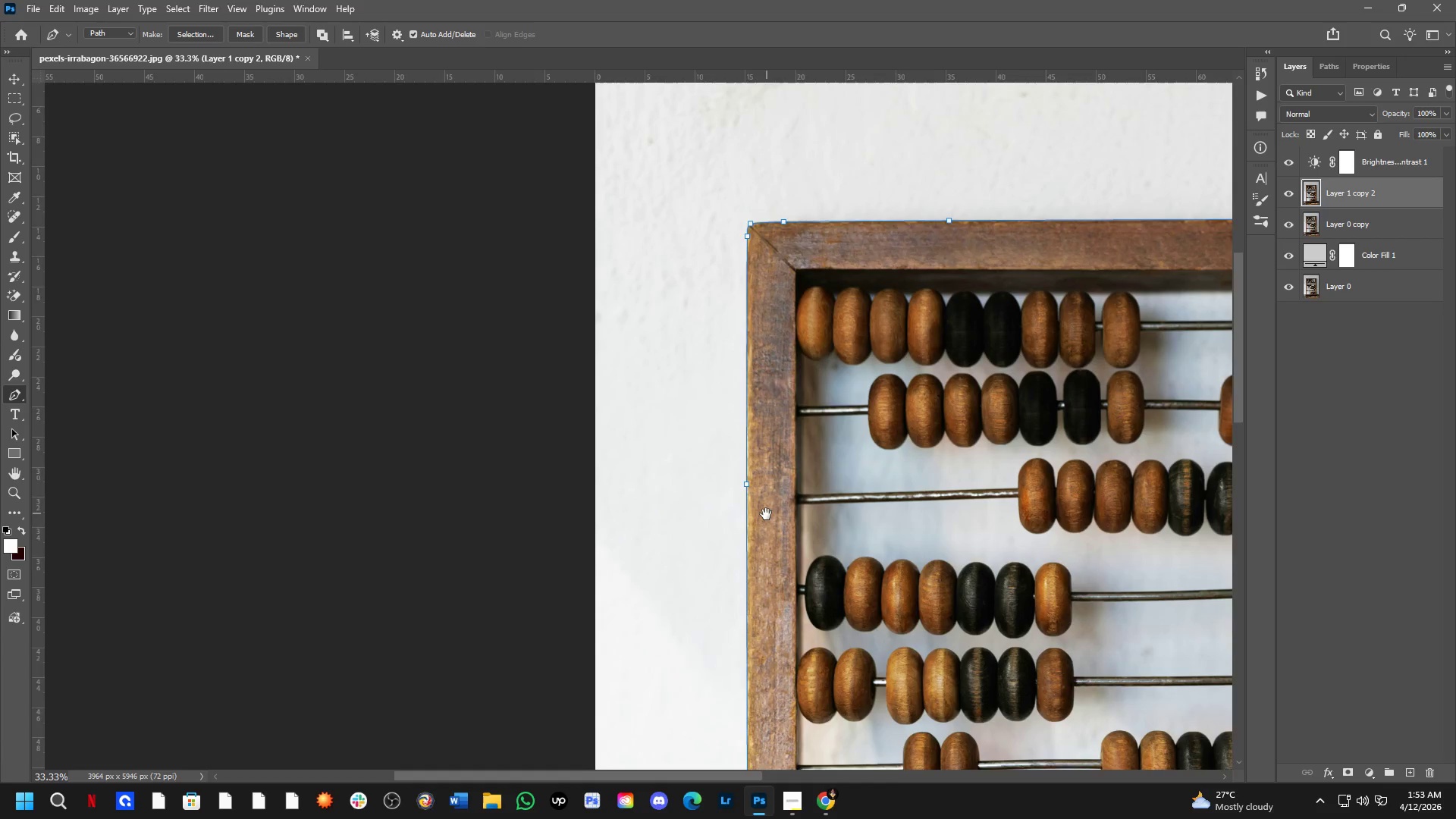 
left_click_drag(start_coordinate=[776, 307], to_coordinate=[777, 694])
 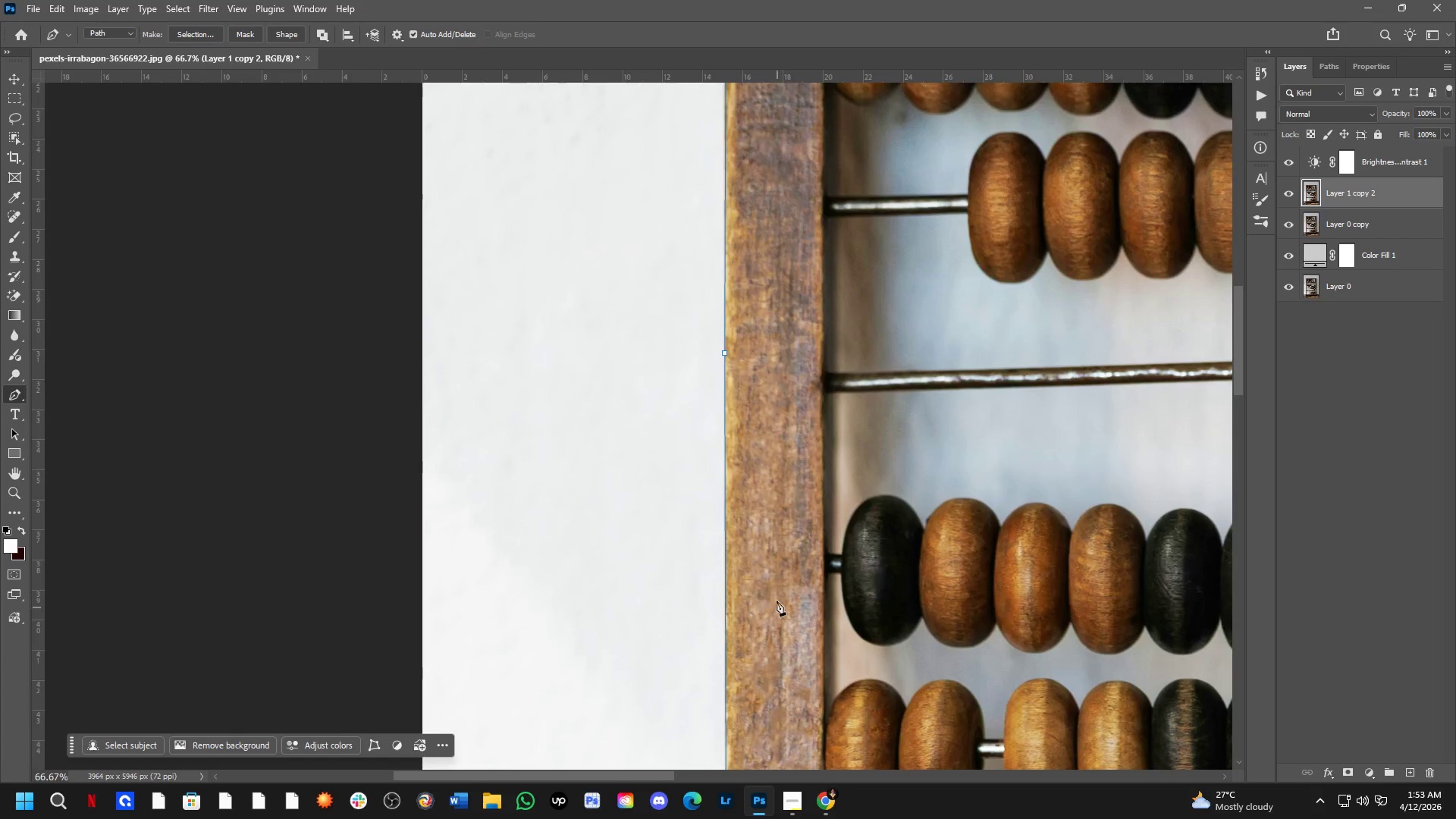 
scroll: coordinate [728, 536], scroll_direction: down, amount: 2.0
 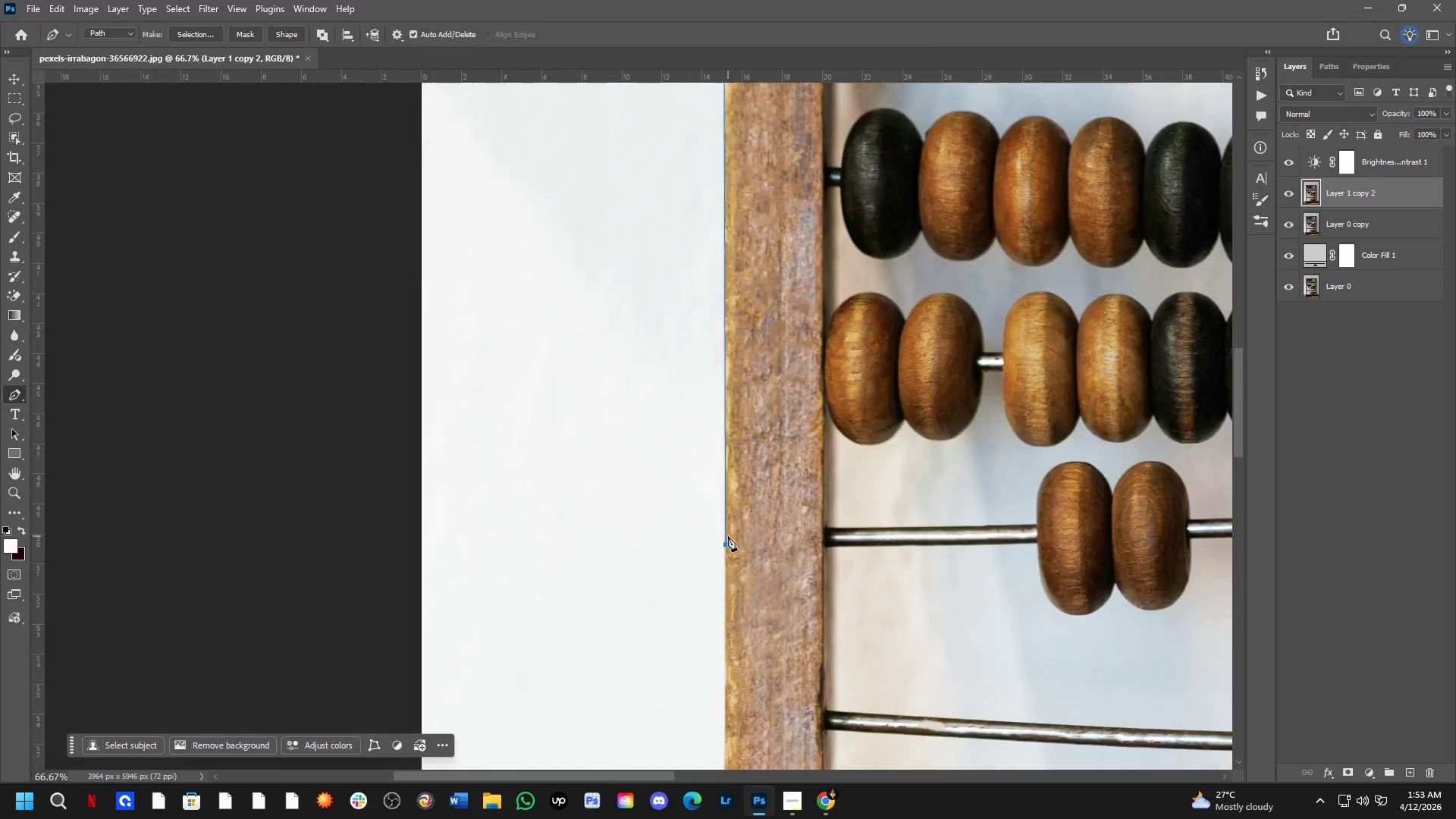 
key(Shift+ShiftLeft)
 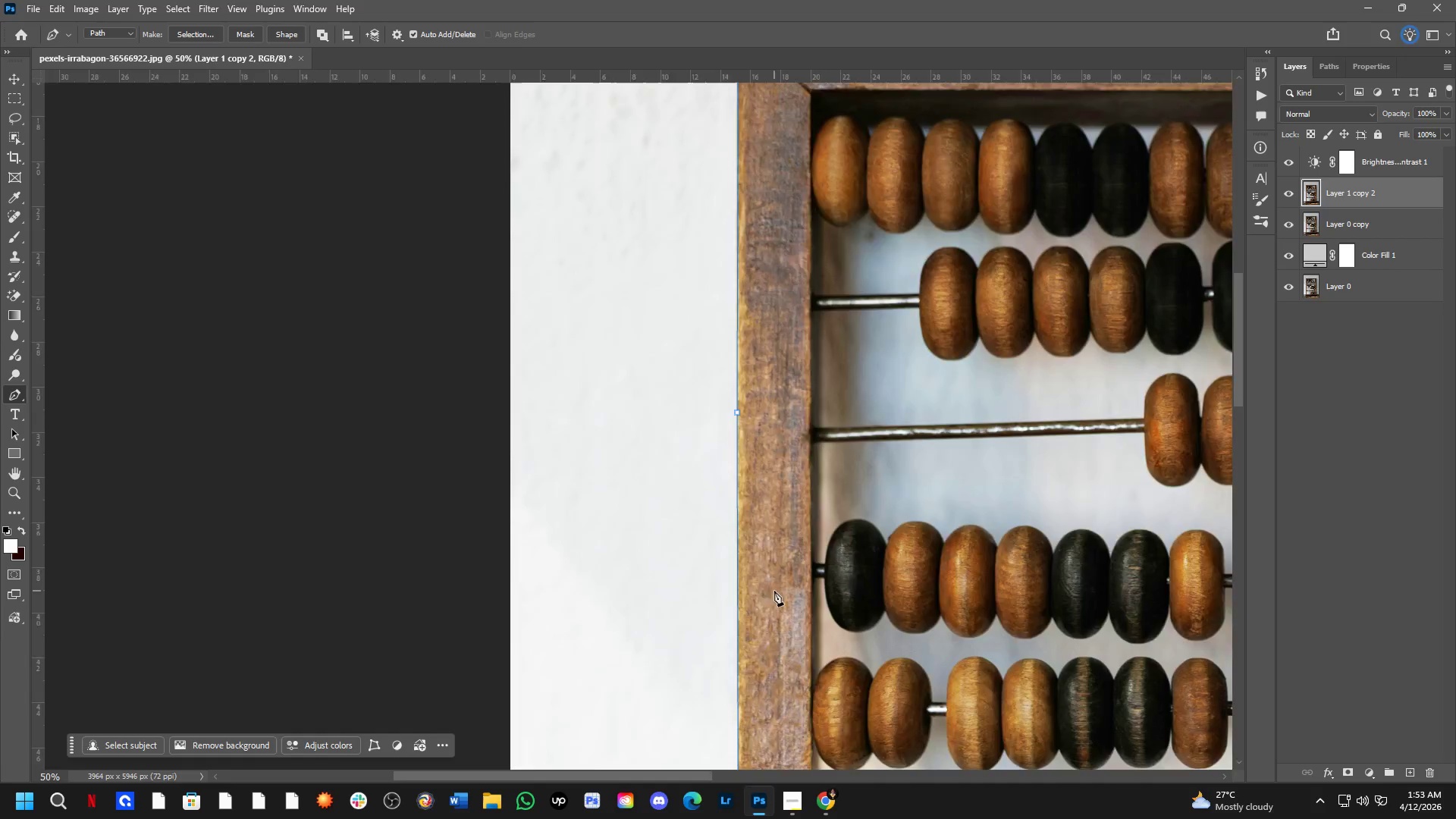 
hold_key(key=Space, duration=1.5)
 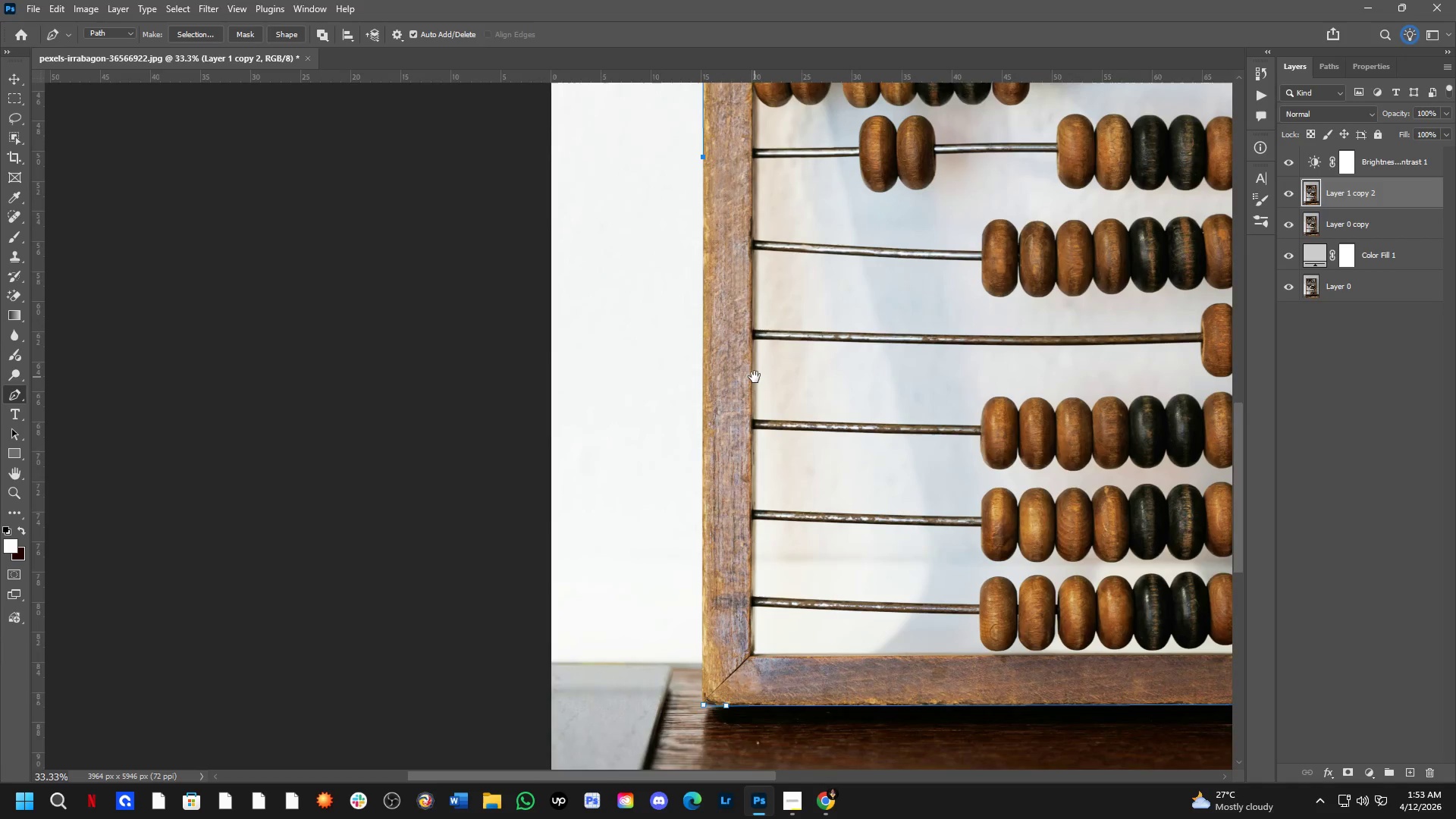 
left_click_drag(start_coordinate=[770, 500], to_coordinate=[751, 338])
 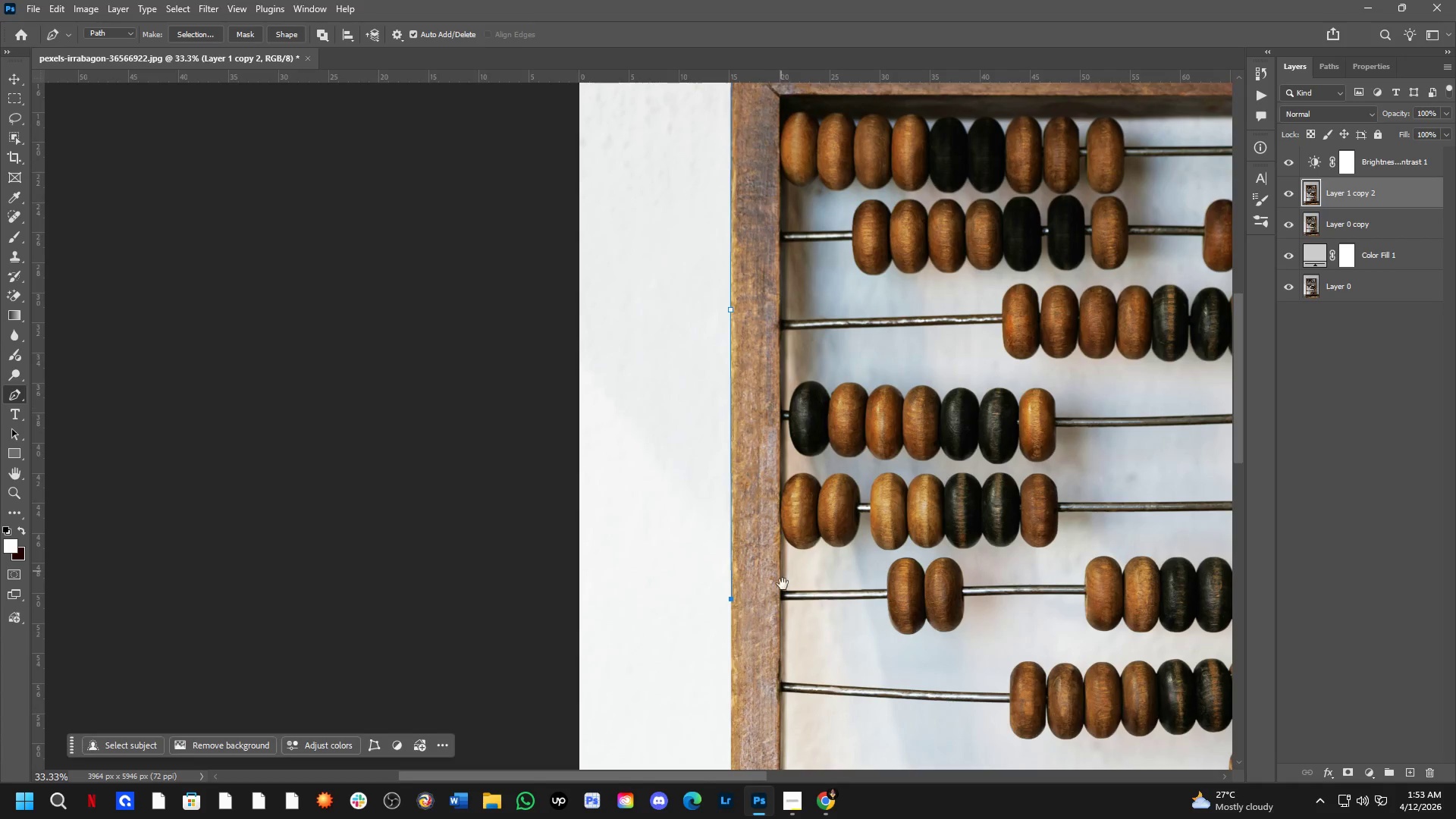 
scroll: coordinate [774, 591], scroll_direction: down, amount: 2.0
 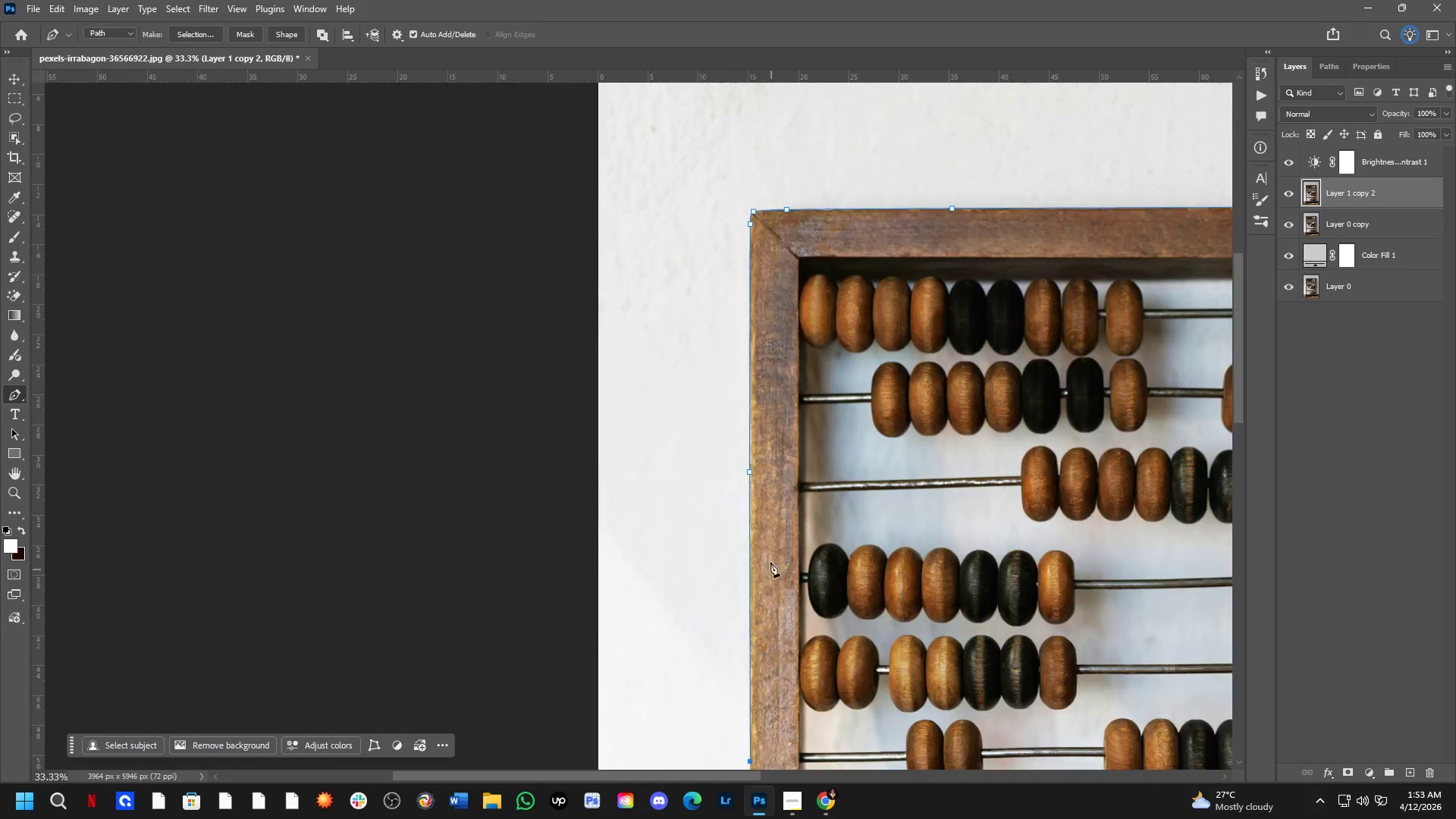 
left_click_drag(start_coordinate=[783, 599], to_coordinate=[772, 347])
 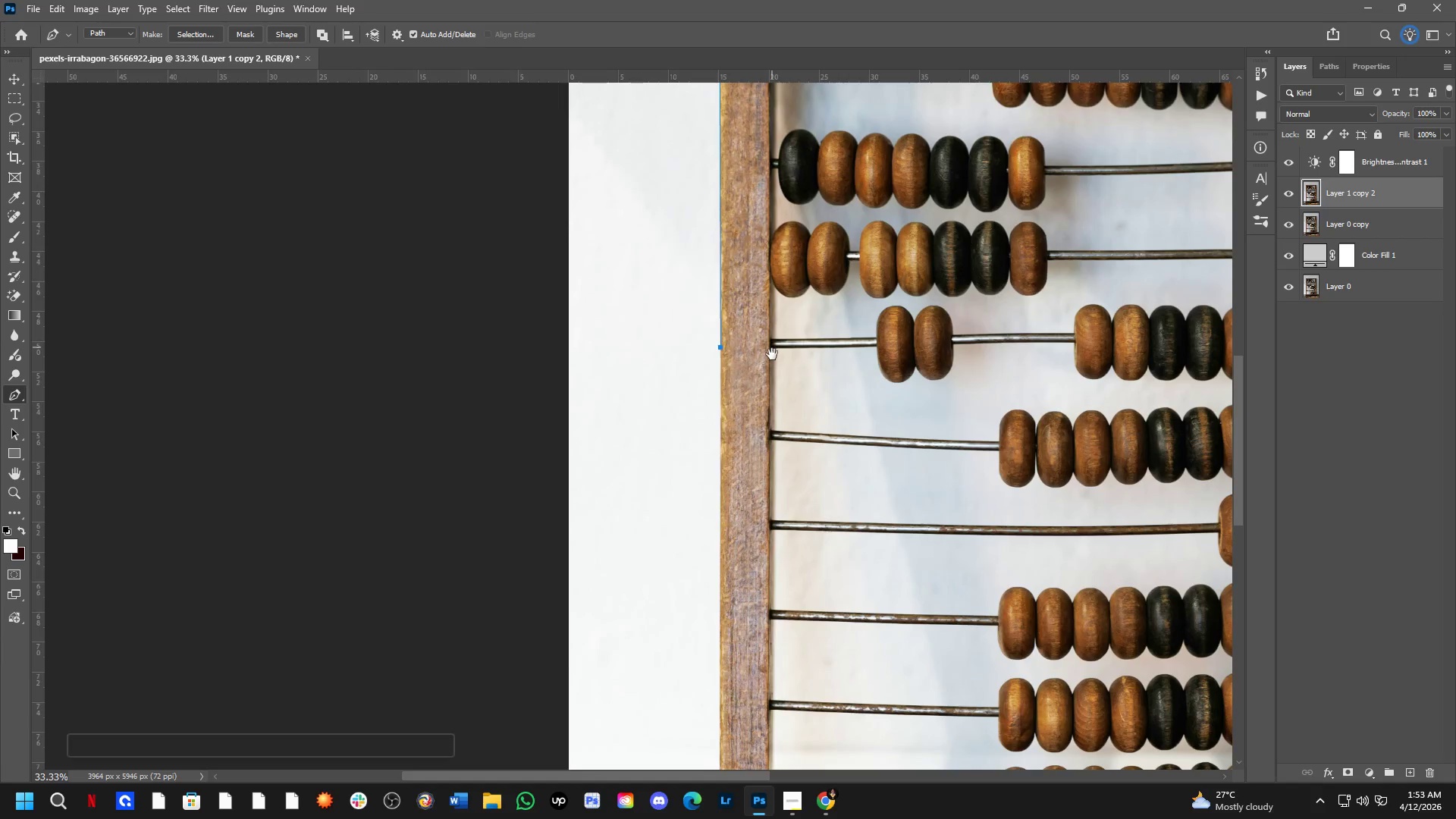 
hold_key(key=Space, duration=0.8)
 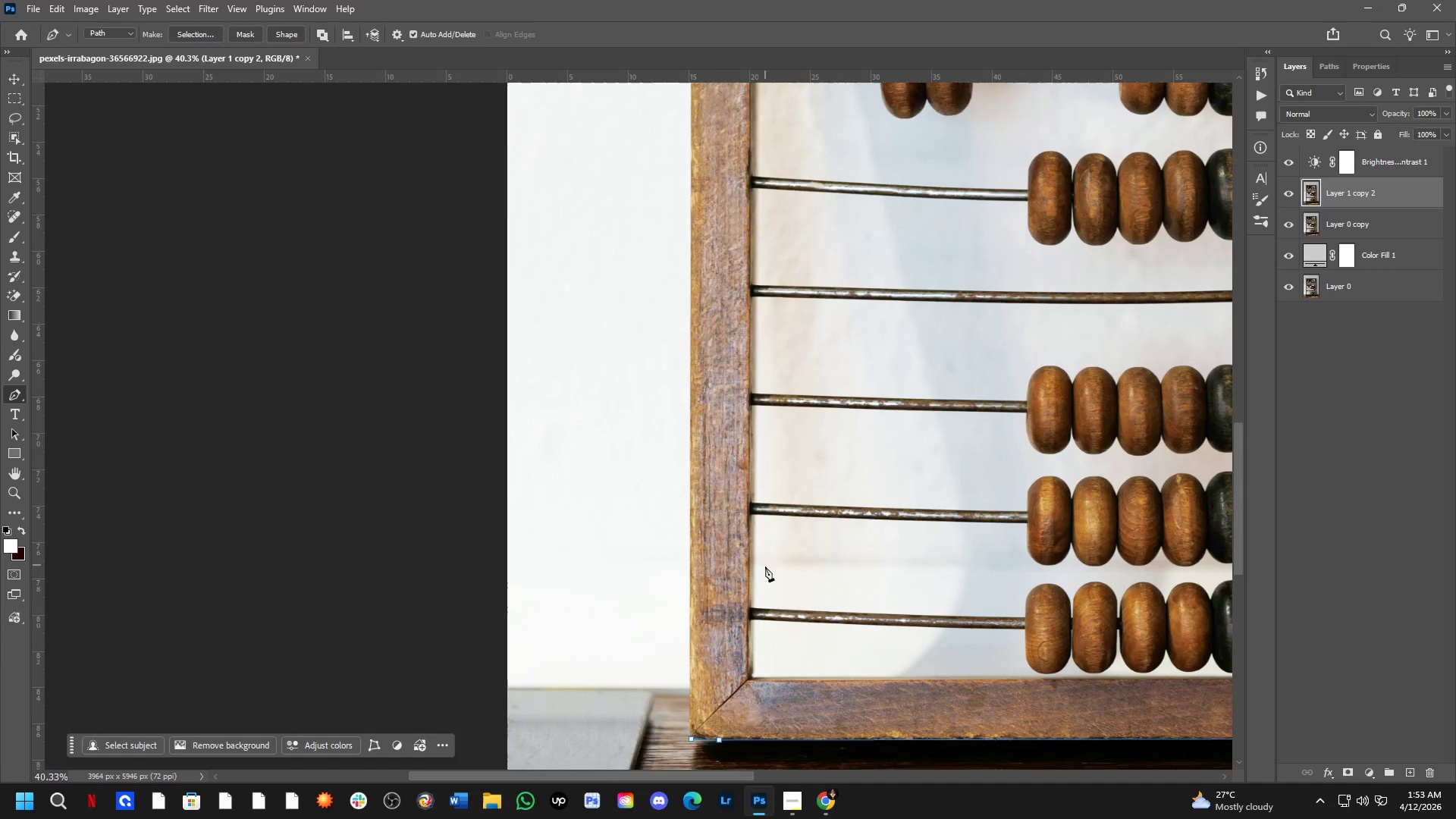 
left_click_drag(start_coordinate=[772, 567], to_coordinate=[755, 377])
 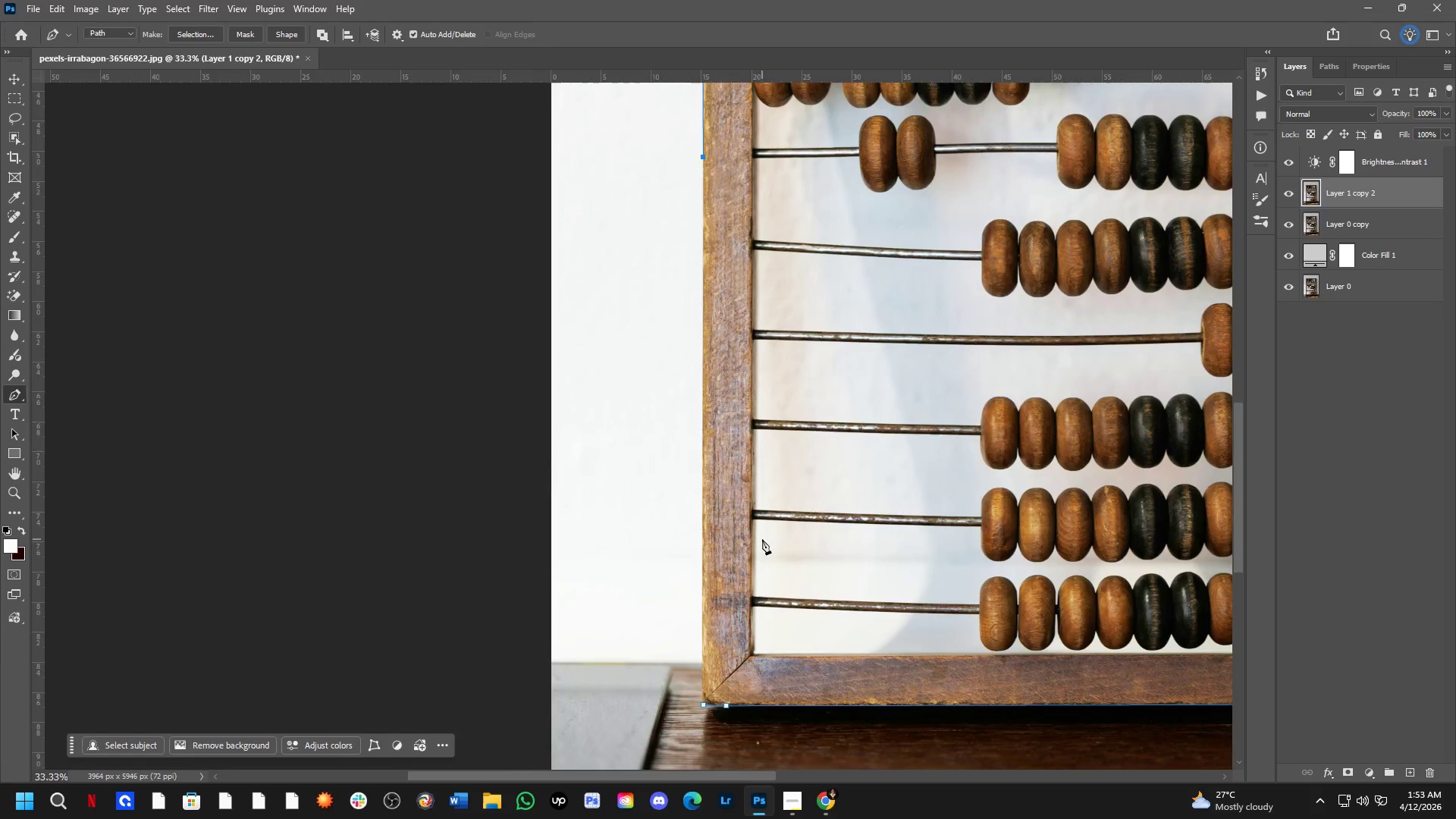 
key(Space)
 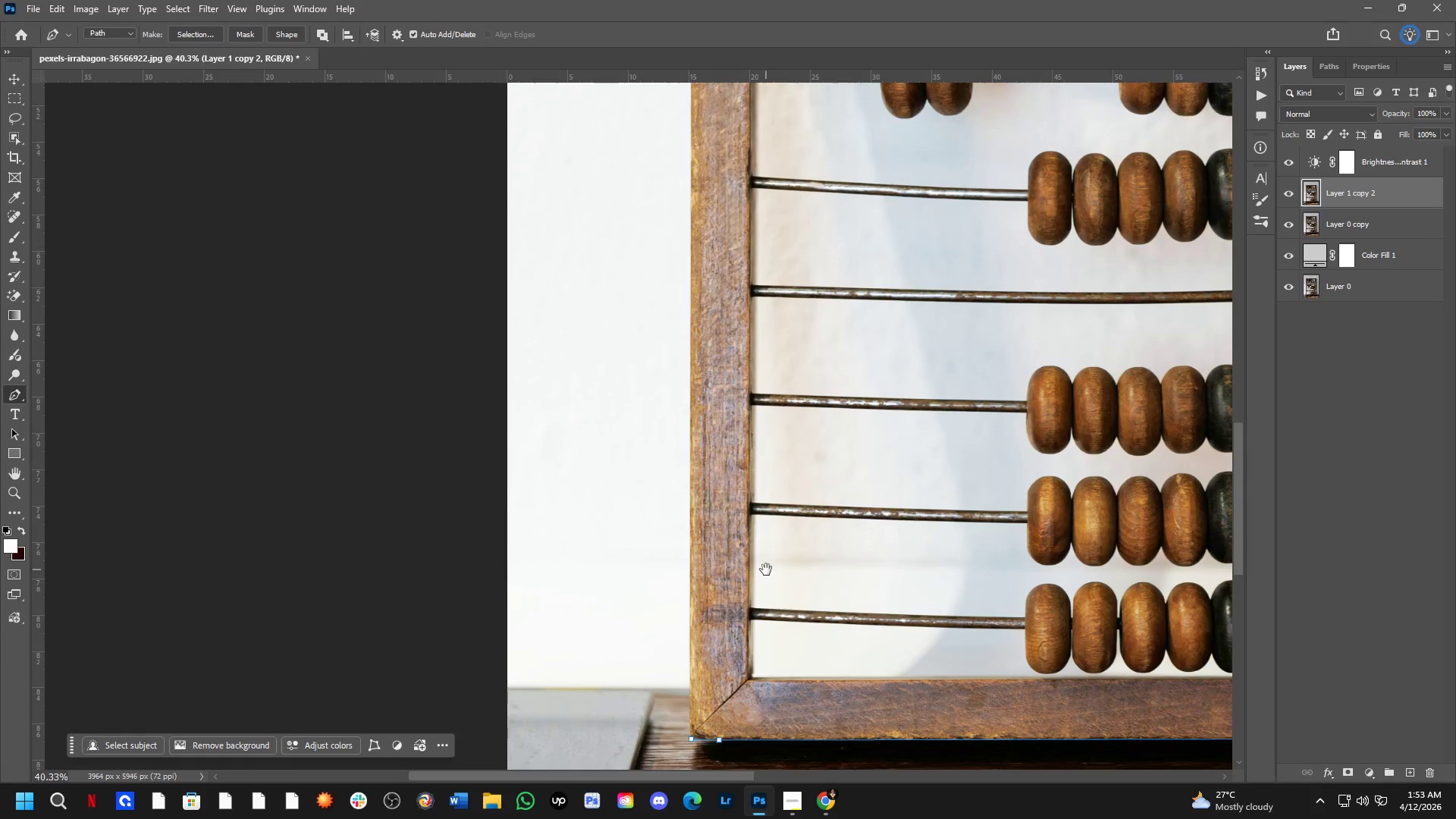 
scroll: coordinate [762, 539], scroll_direction: up, amount: 2.0
 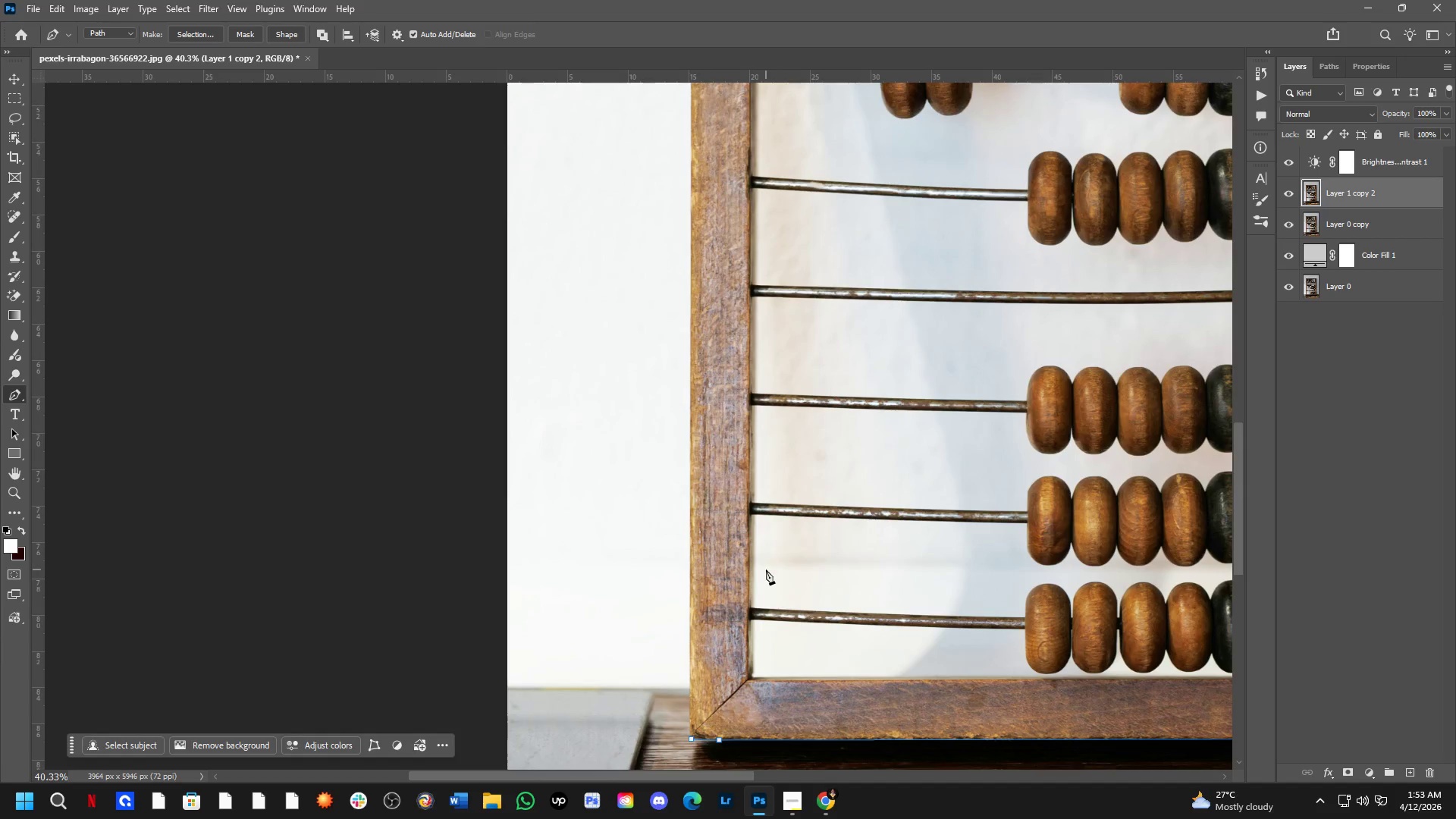 
left_click_drag(start_coordinate=[766, 570], to_coordinate=[756, 455])
 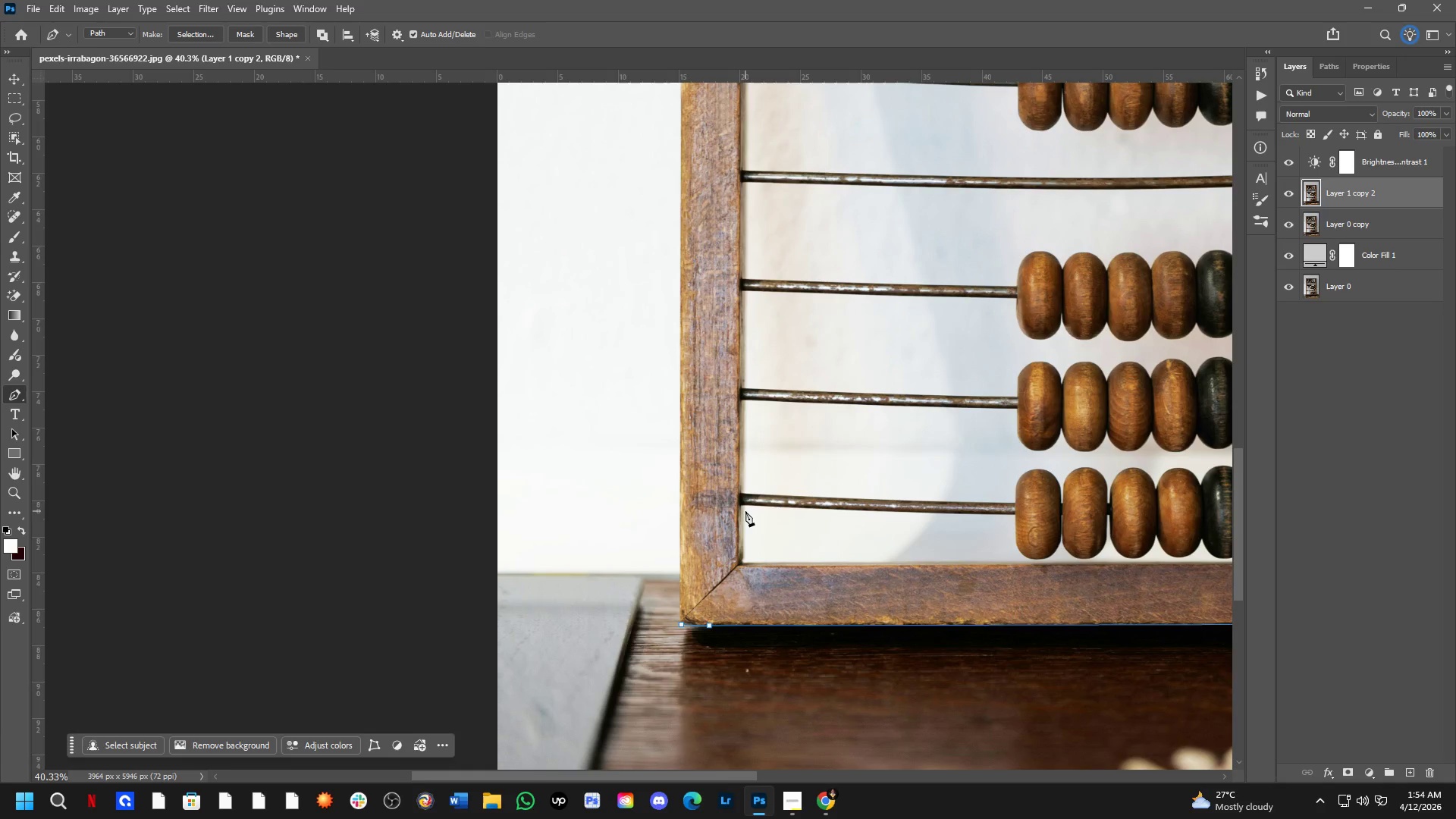 
wait(9.62)
 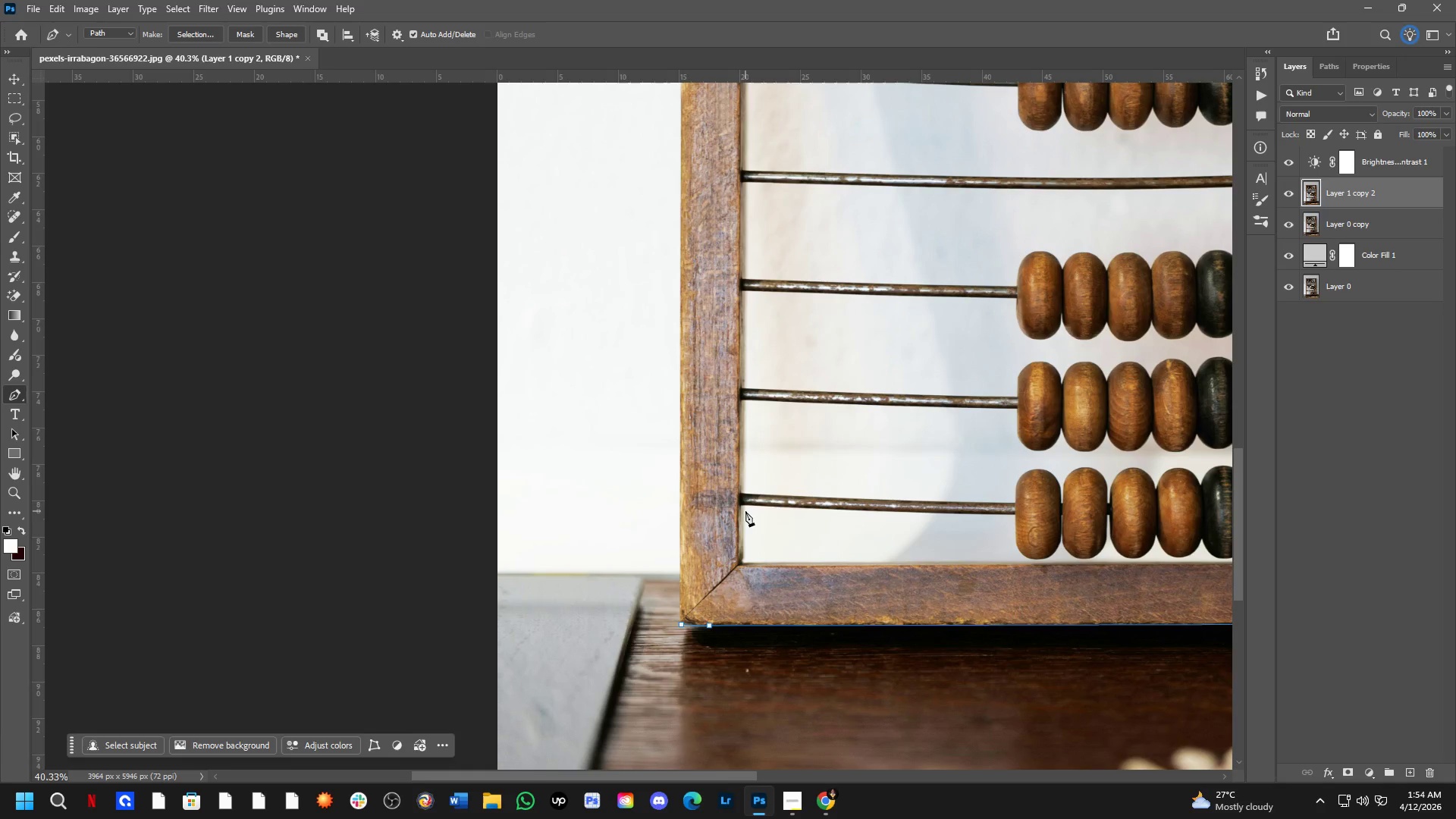 
scroll: coordinate [733, 645], scroll_direction: down, amount: 1.0
 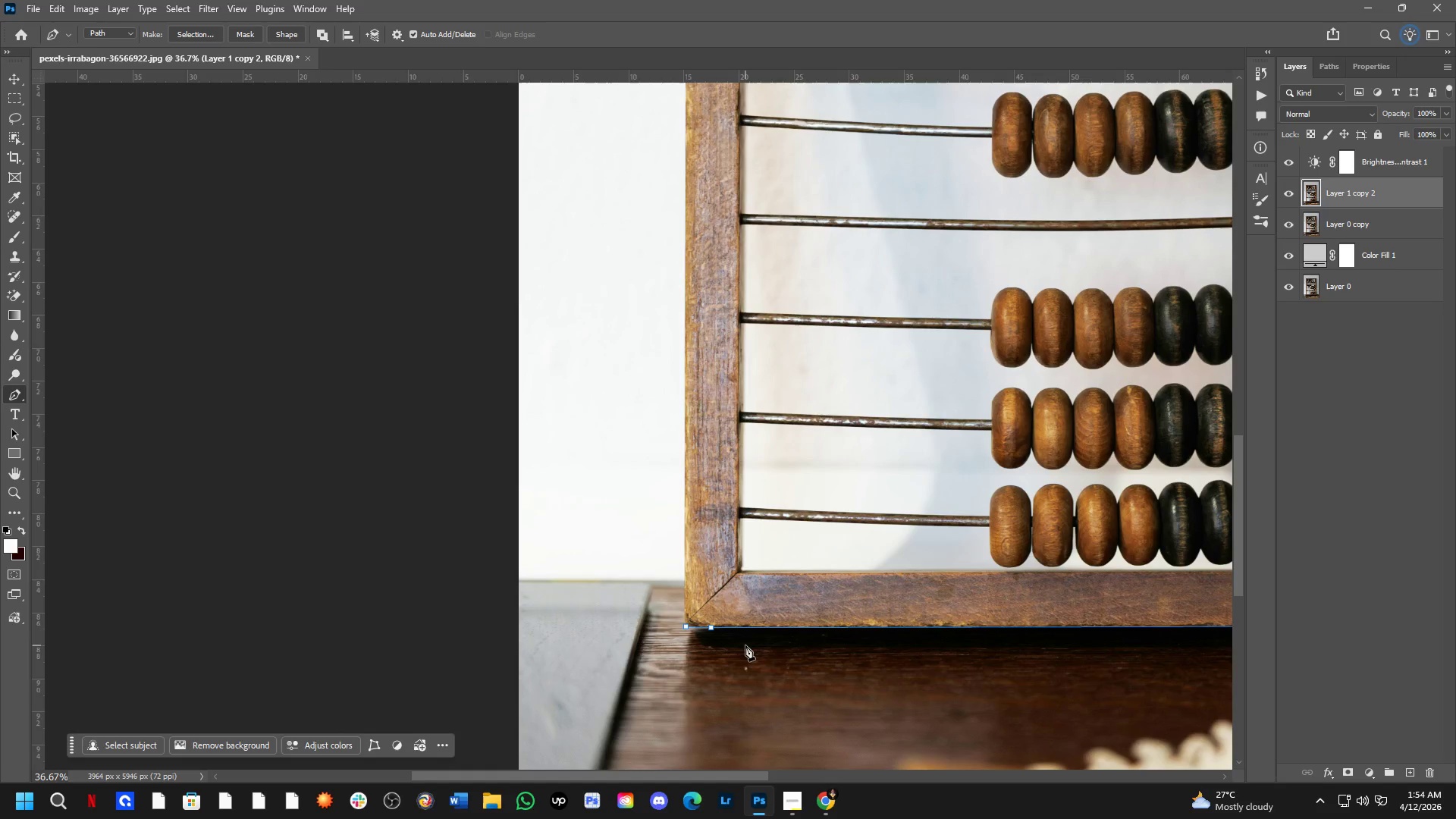 
hold_key(key=Space, duration=0.98)
 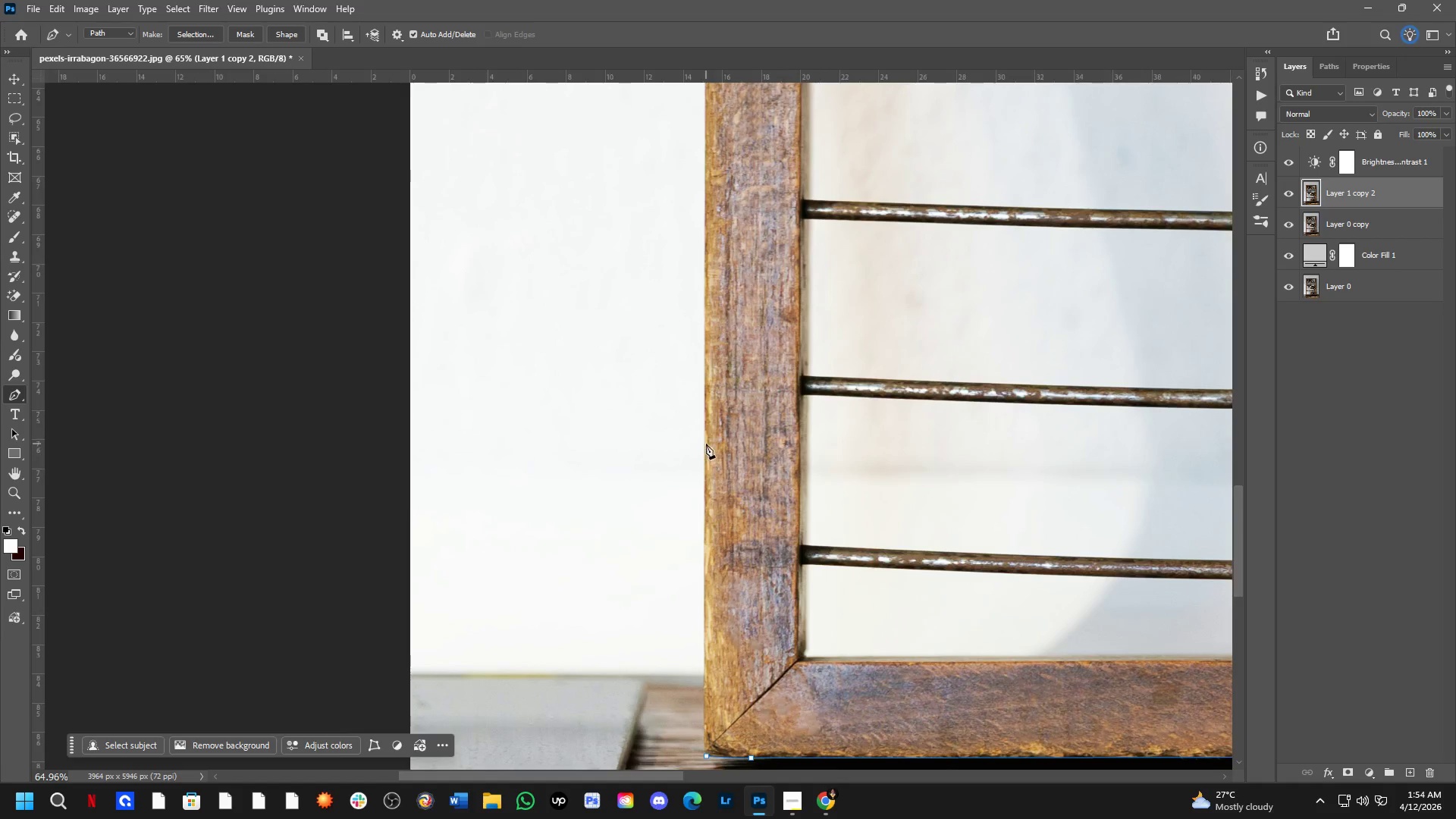 
left_click_drag(start_coordinate=[723, 460], to_coordinate=[752, 530])
 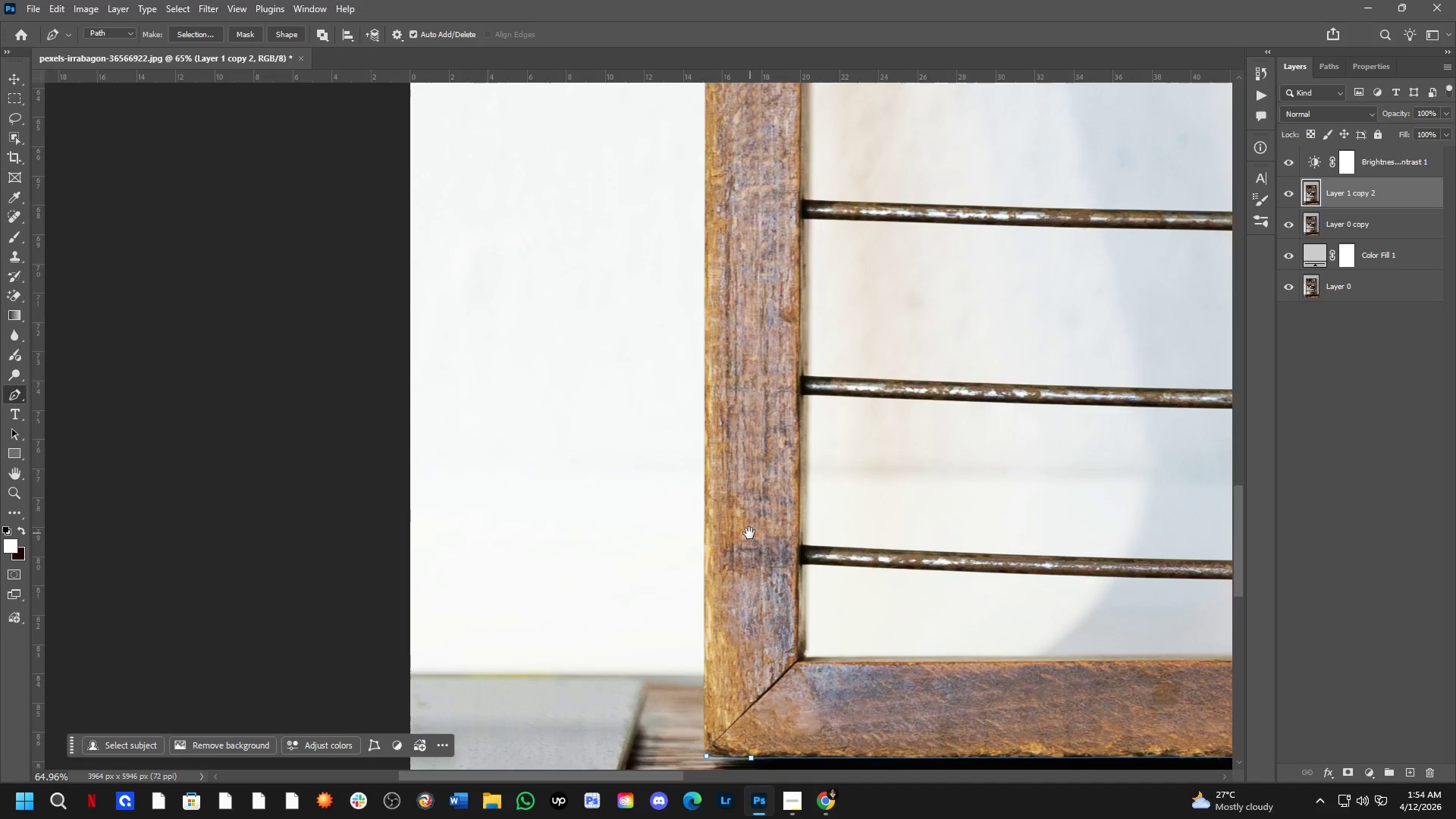 
scroll: coordinate [697, 548], scroll_direction: up, amount: 6.0
 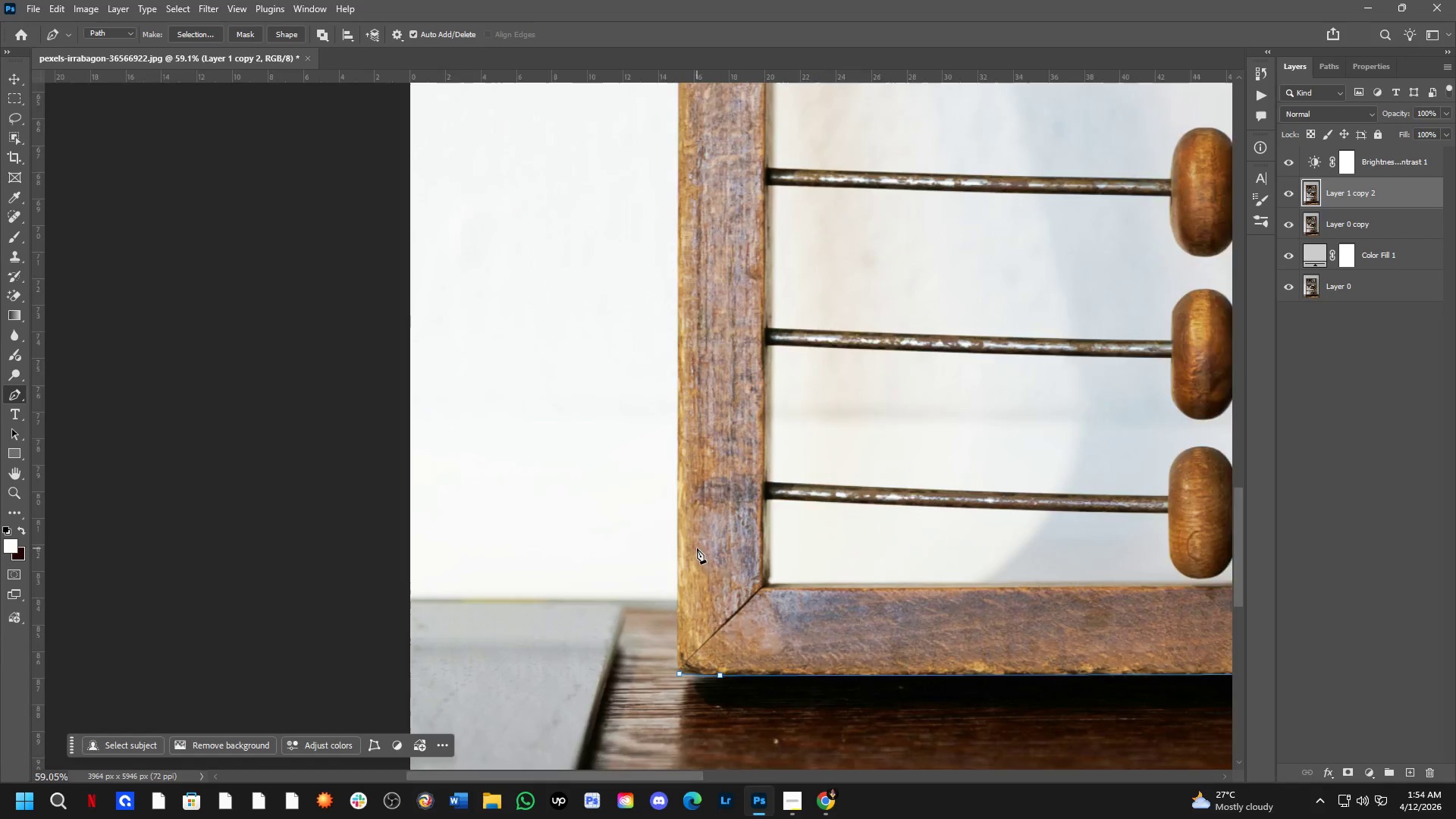 
hold_key(key=Space, duration=3.05)
 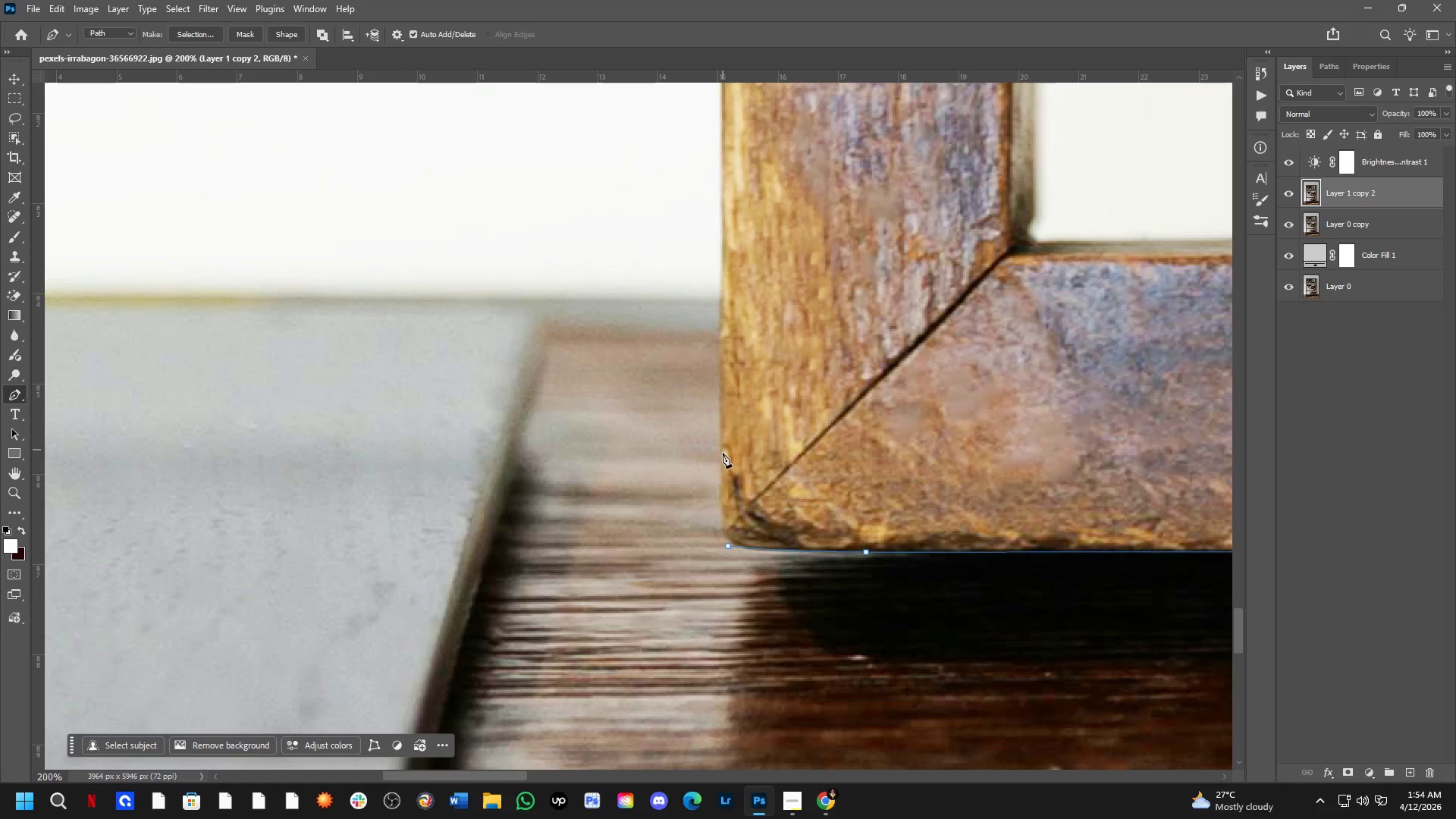 
left_click([705, 408])
 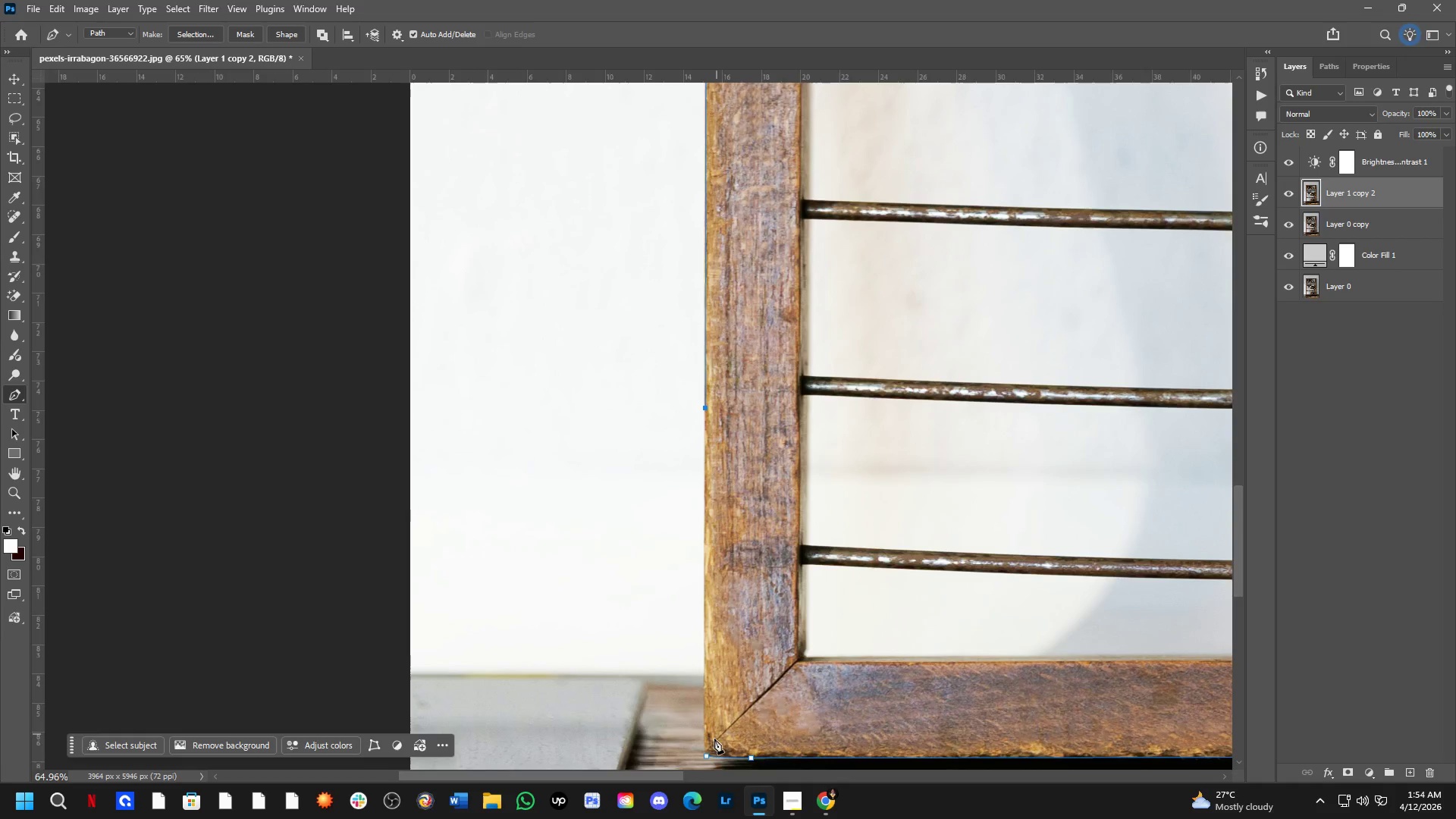 
key(Shift+ShiftLeft)
 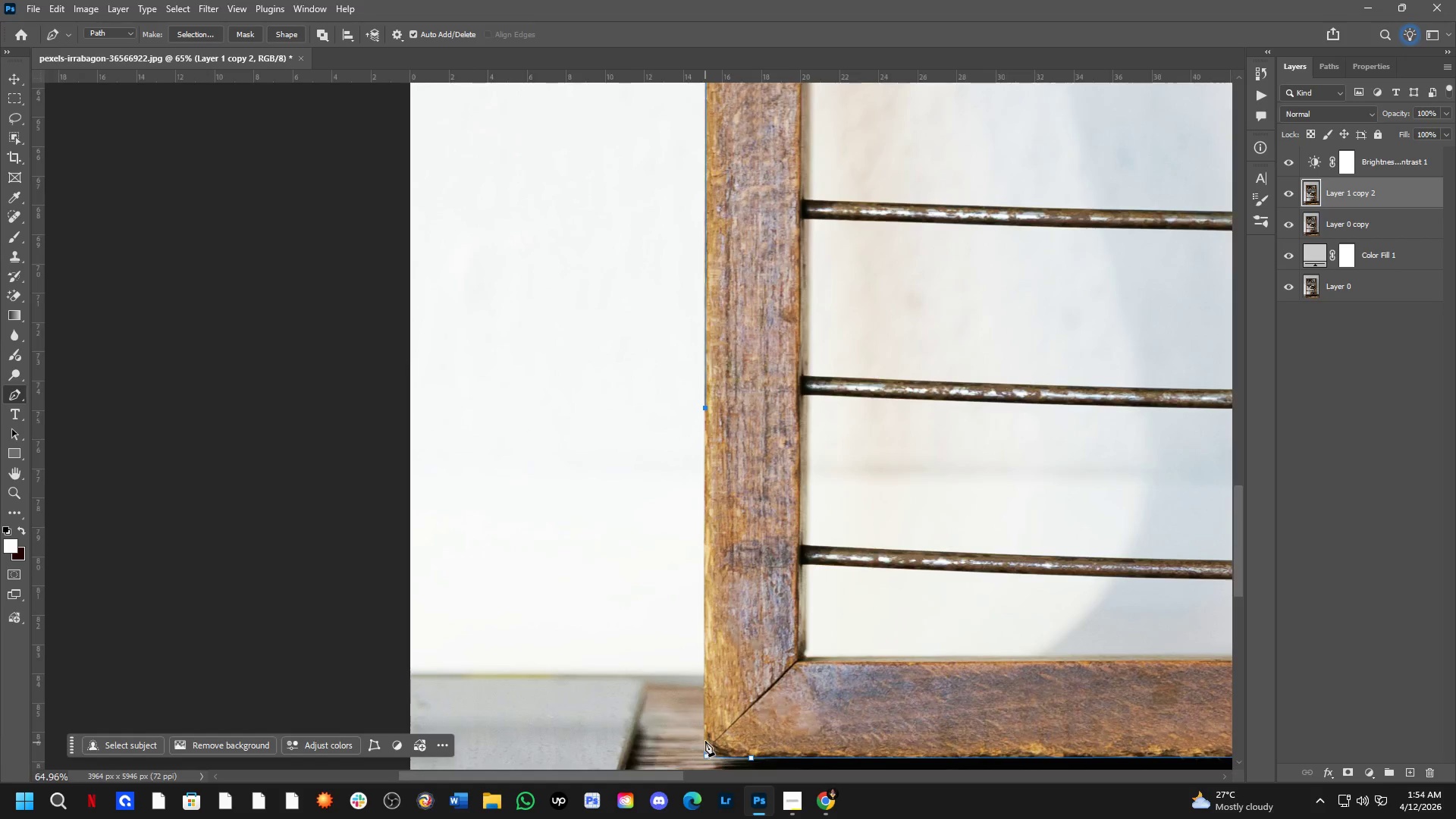 
hold_key(key=Space, duration=0.52)
 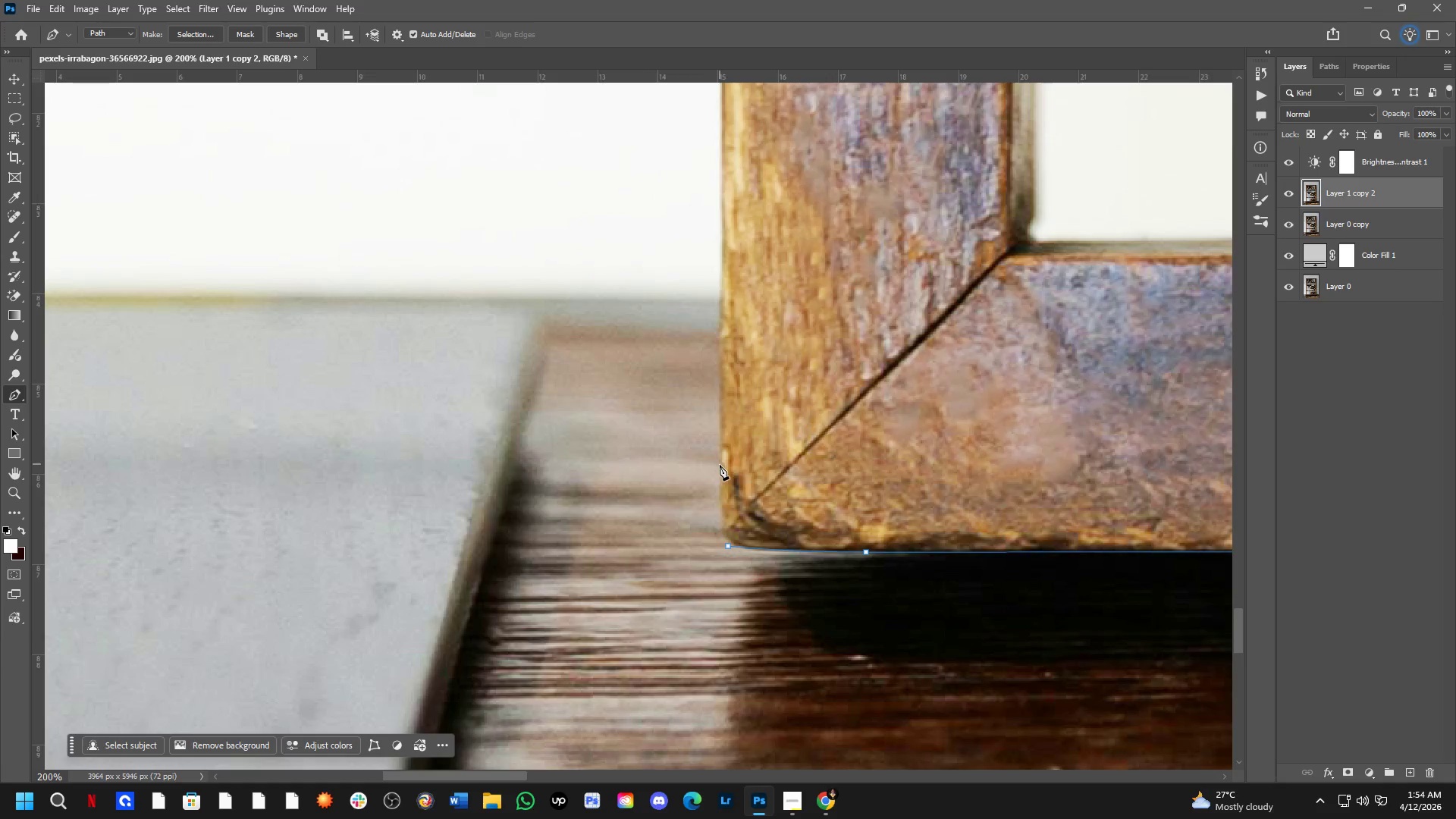 
left_click_drag(start_coordinate=[714, 651], to_coordinate=[736, 386])
 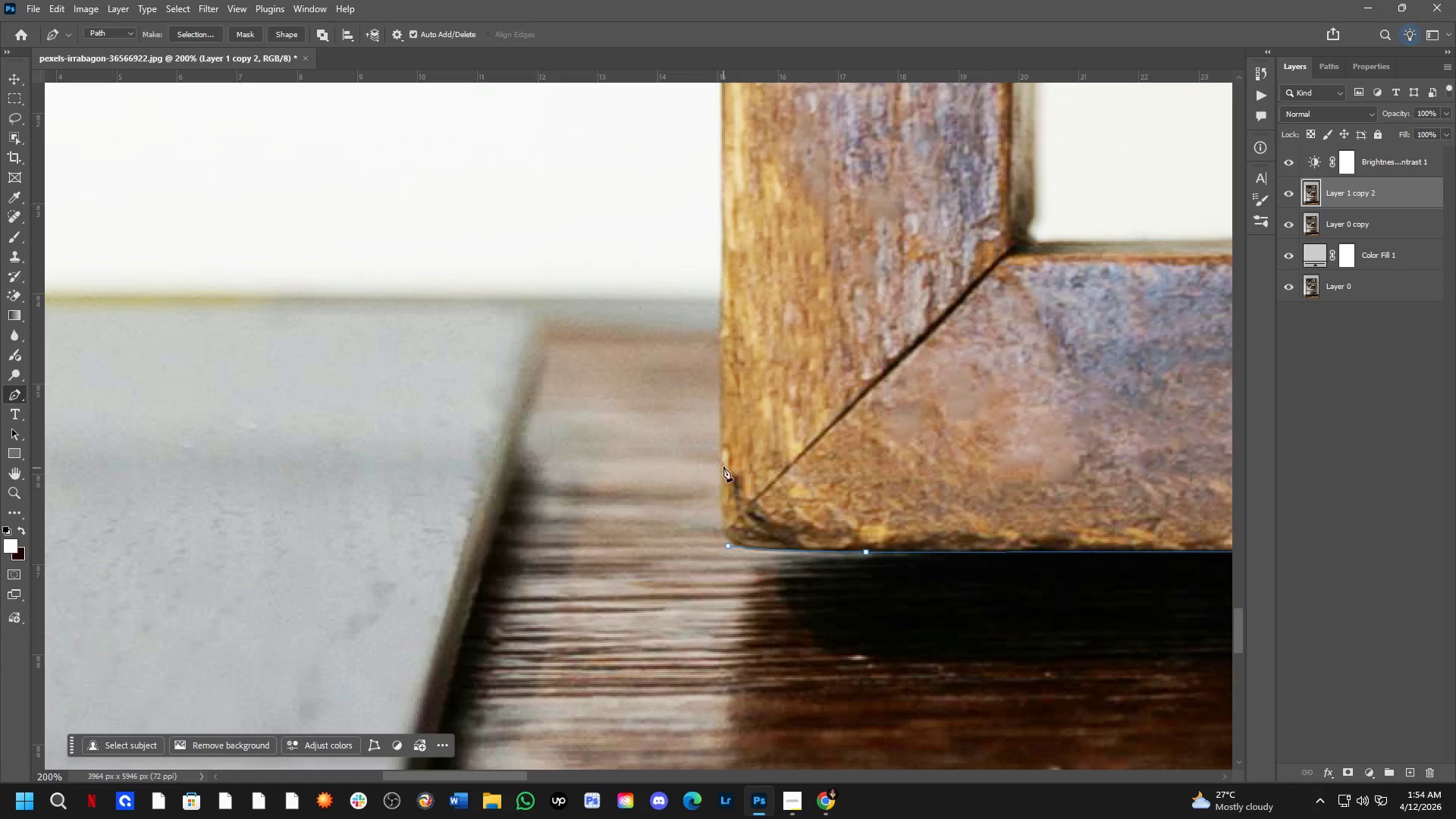 
scroll: coordinate [706, 727], scroll_direction: up, amount: 3.0
 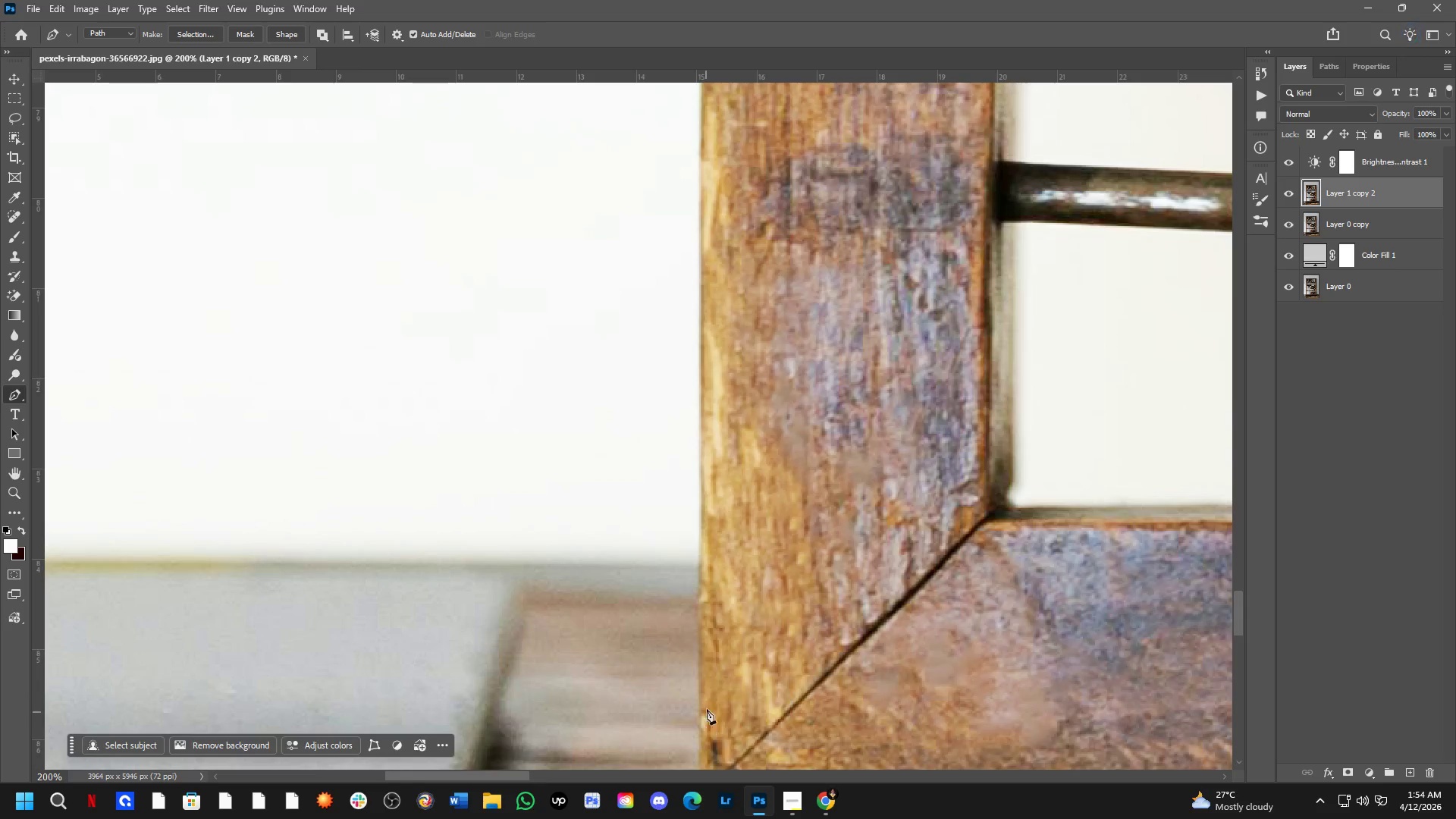 
left_click([720, 450])
 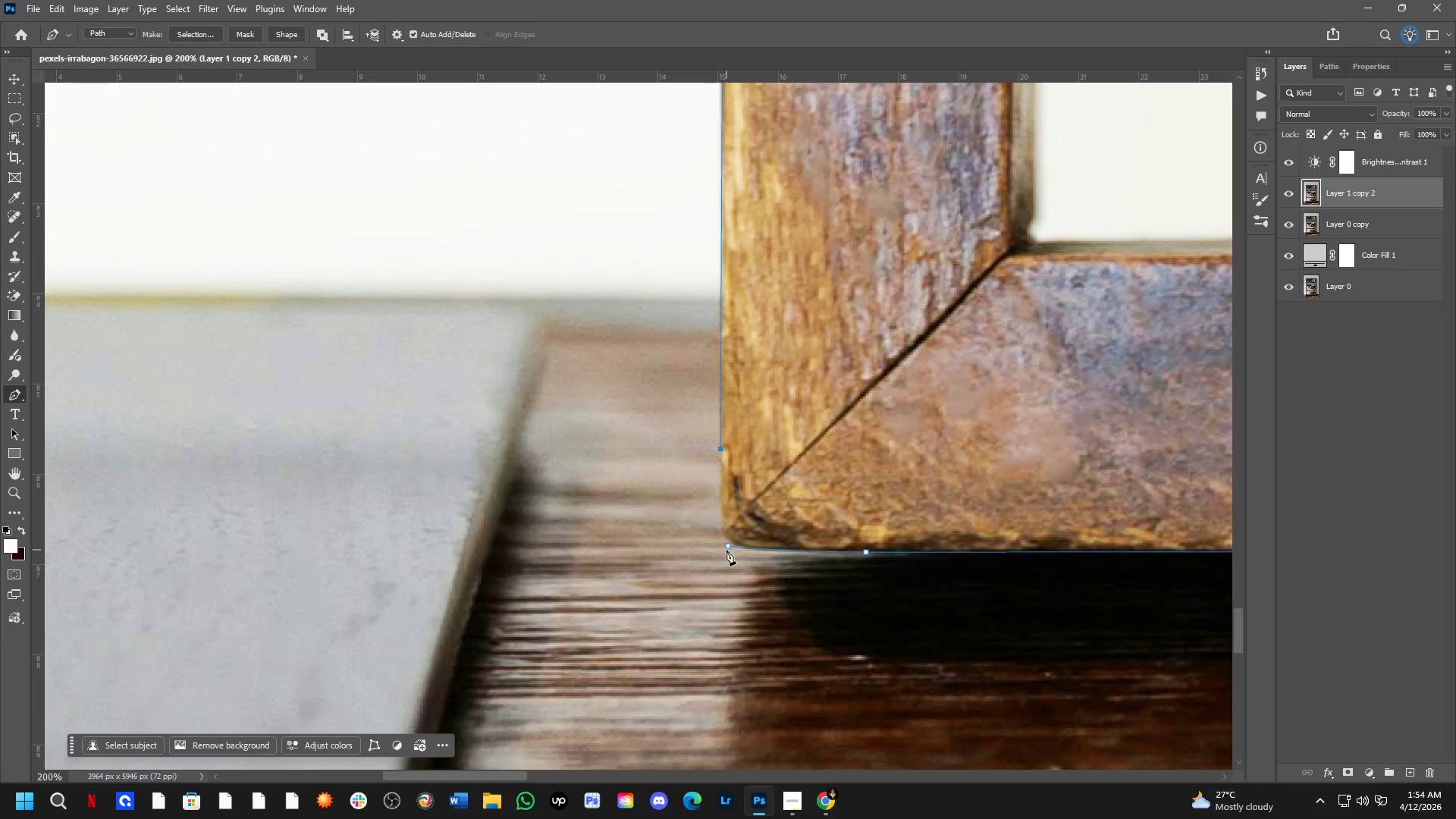 
left_click_drag(start_coordinate=[727, 546], to_coordinate=[741, 558])
 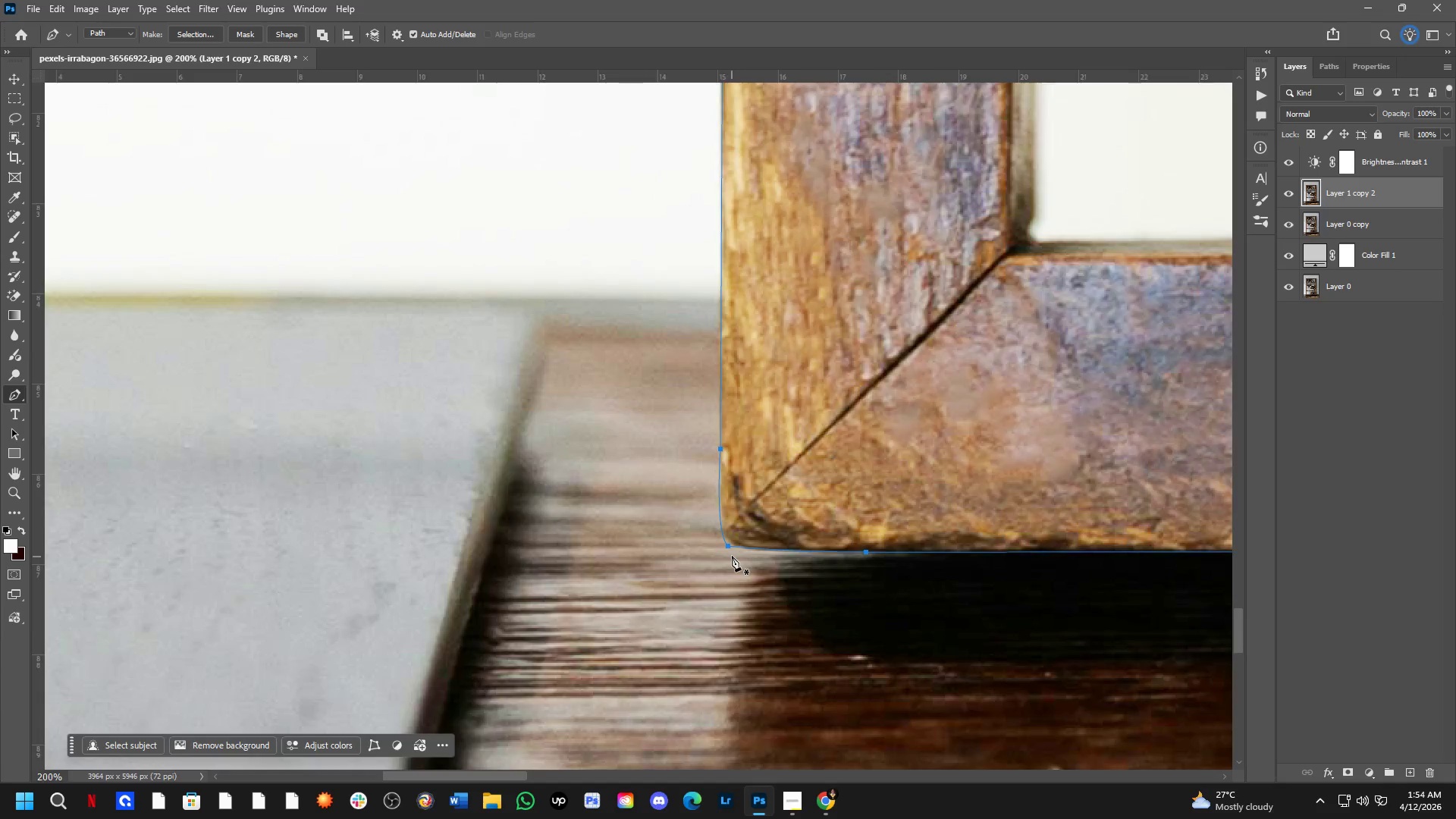 
scroll: coordinate [729, 554], scroll_direction: up, amount: 6.0
 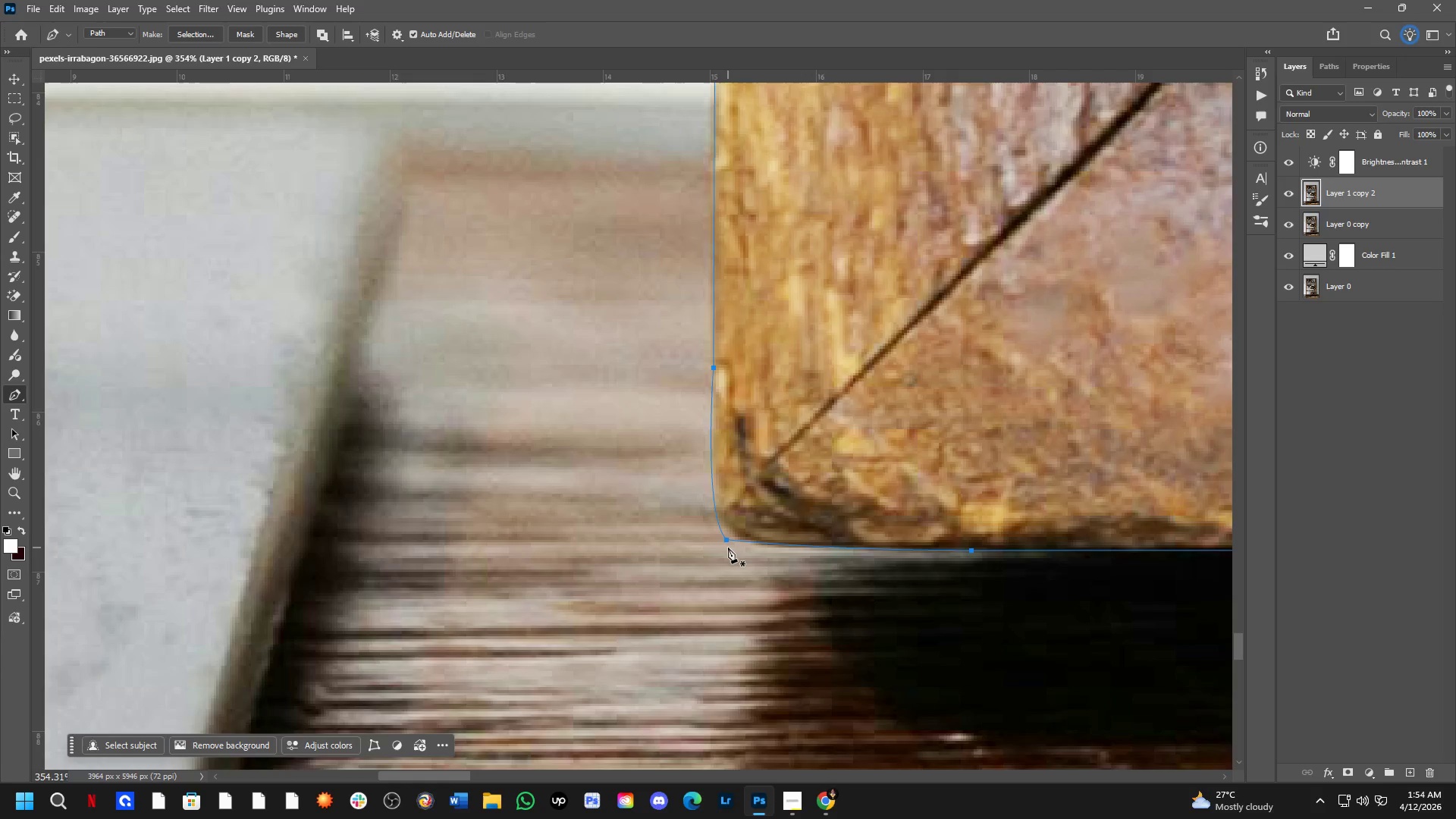 
hold_key(key=Space, duration=0.61)
 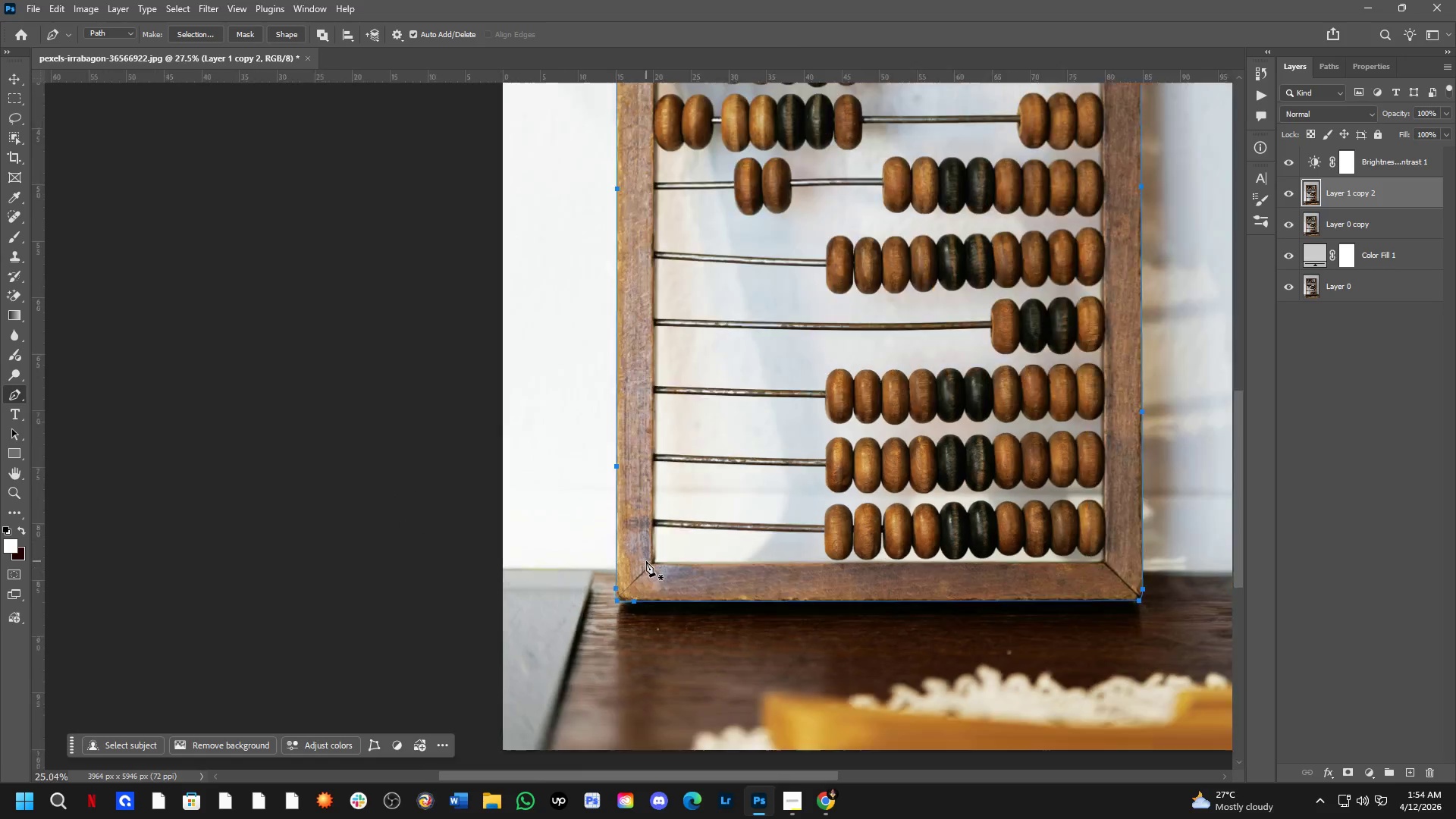 
left_click_drag(start_coordinate=[801, 477], to_coordinate=[557, 682])
 